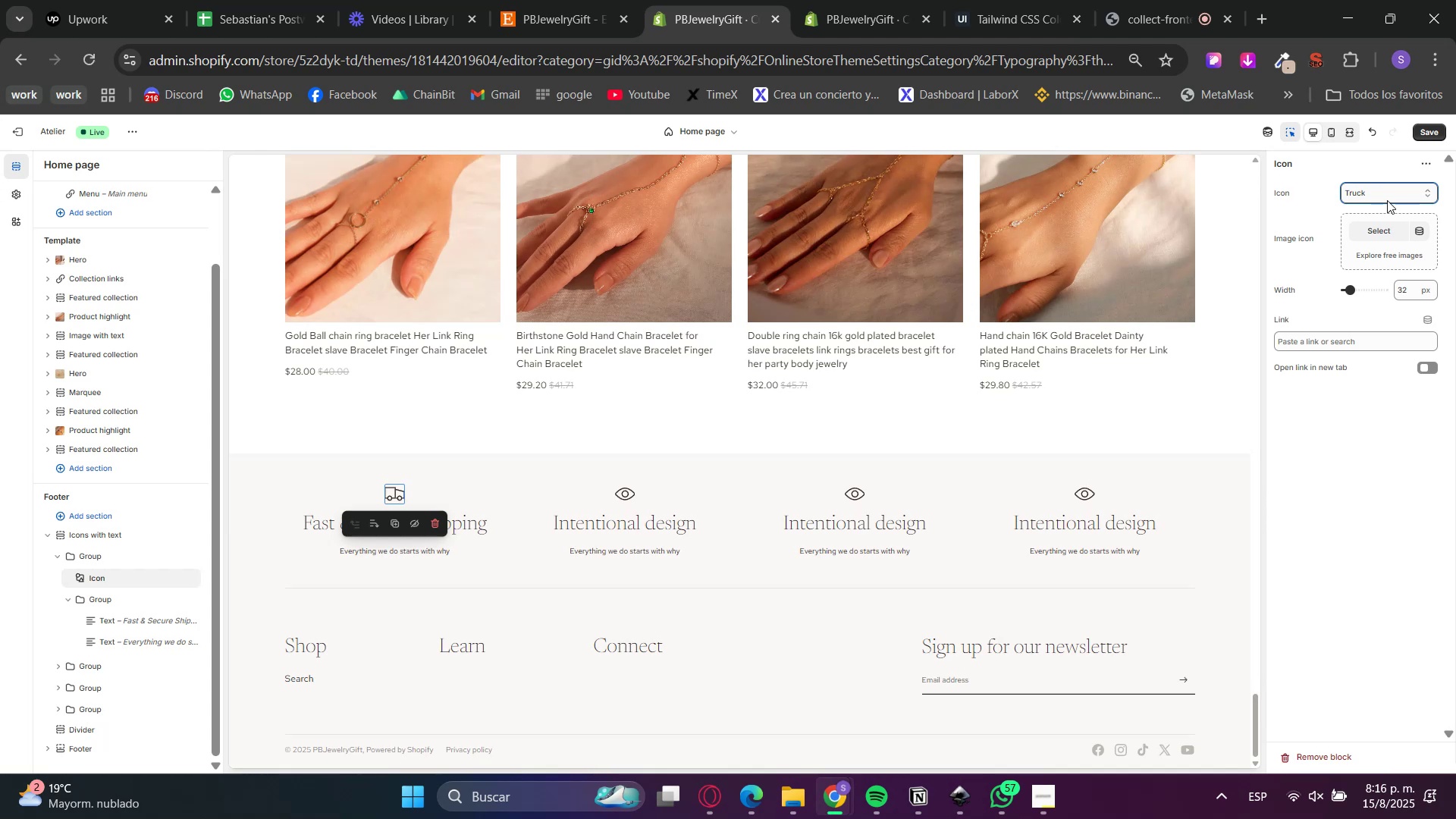 
wait(28.43)
 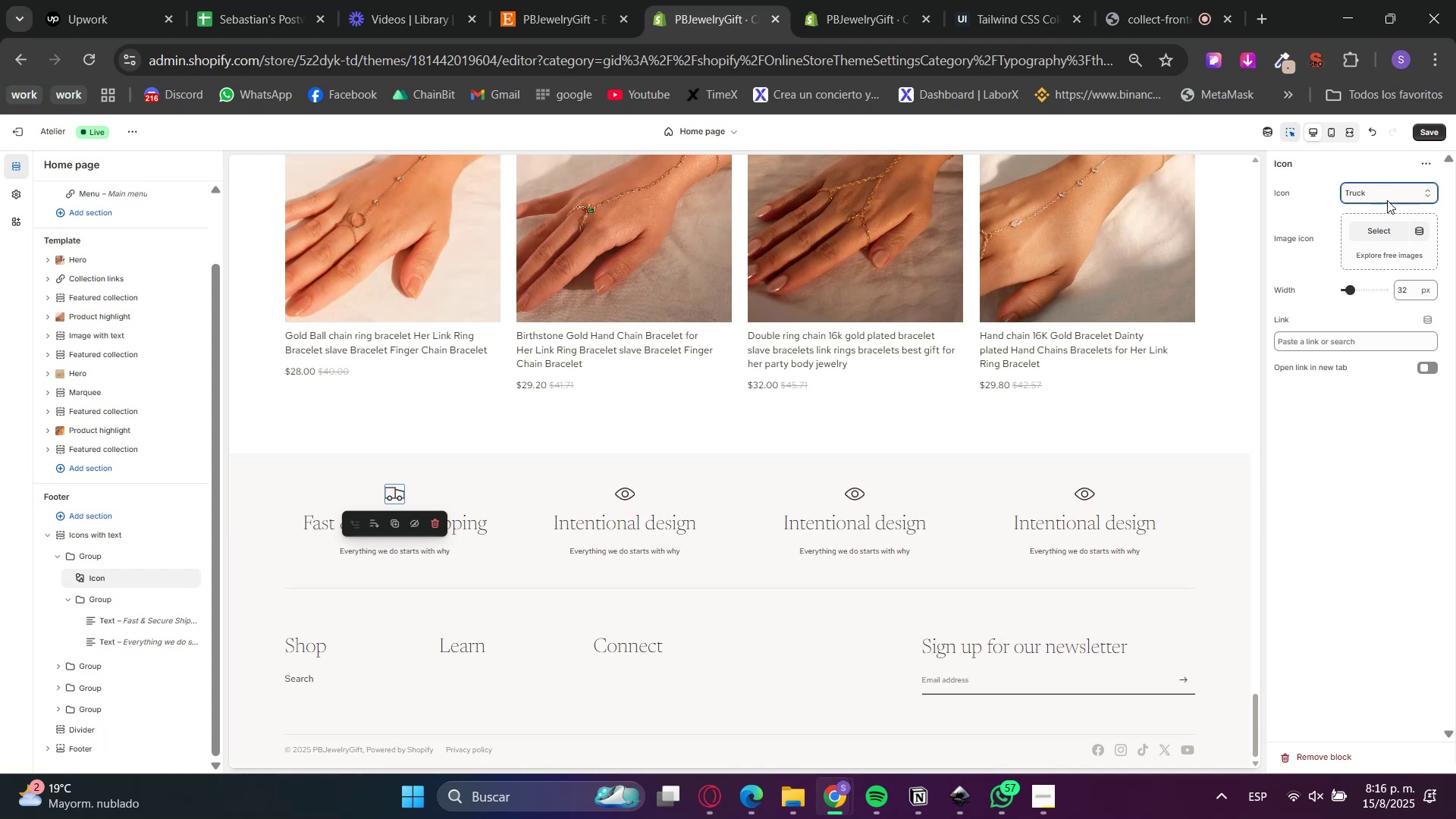 
left_click([487, 346])
 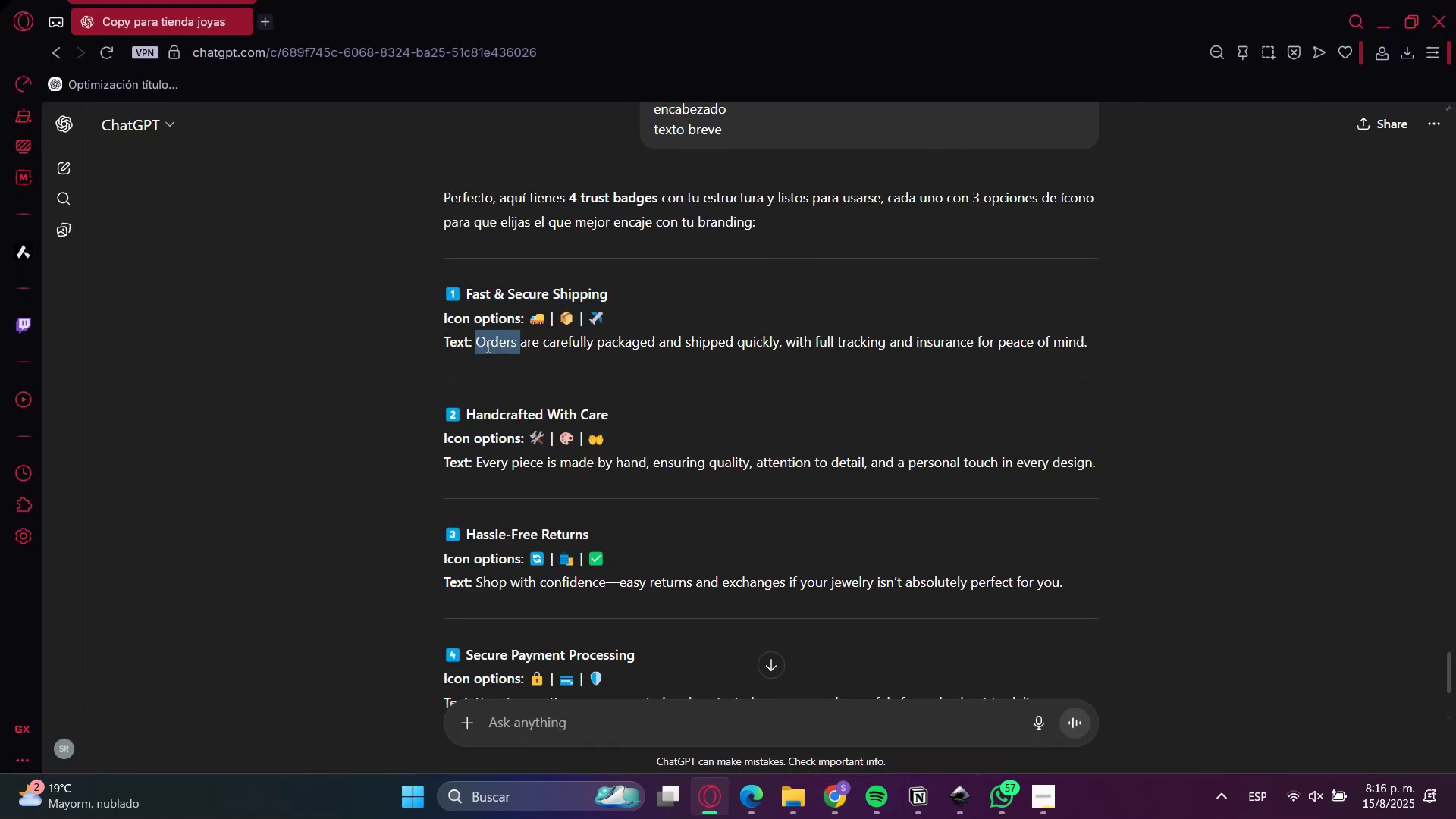 
left_click_drag(start_coordinate=[487, 346], to_coordinate=[766, 350])
 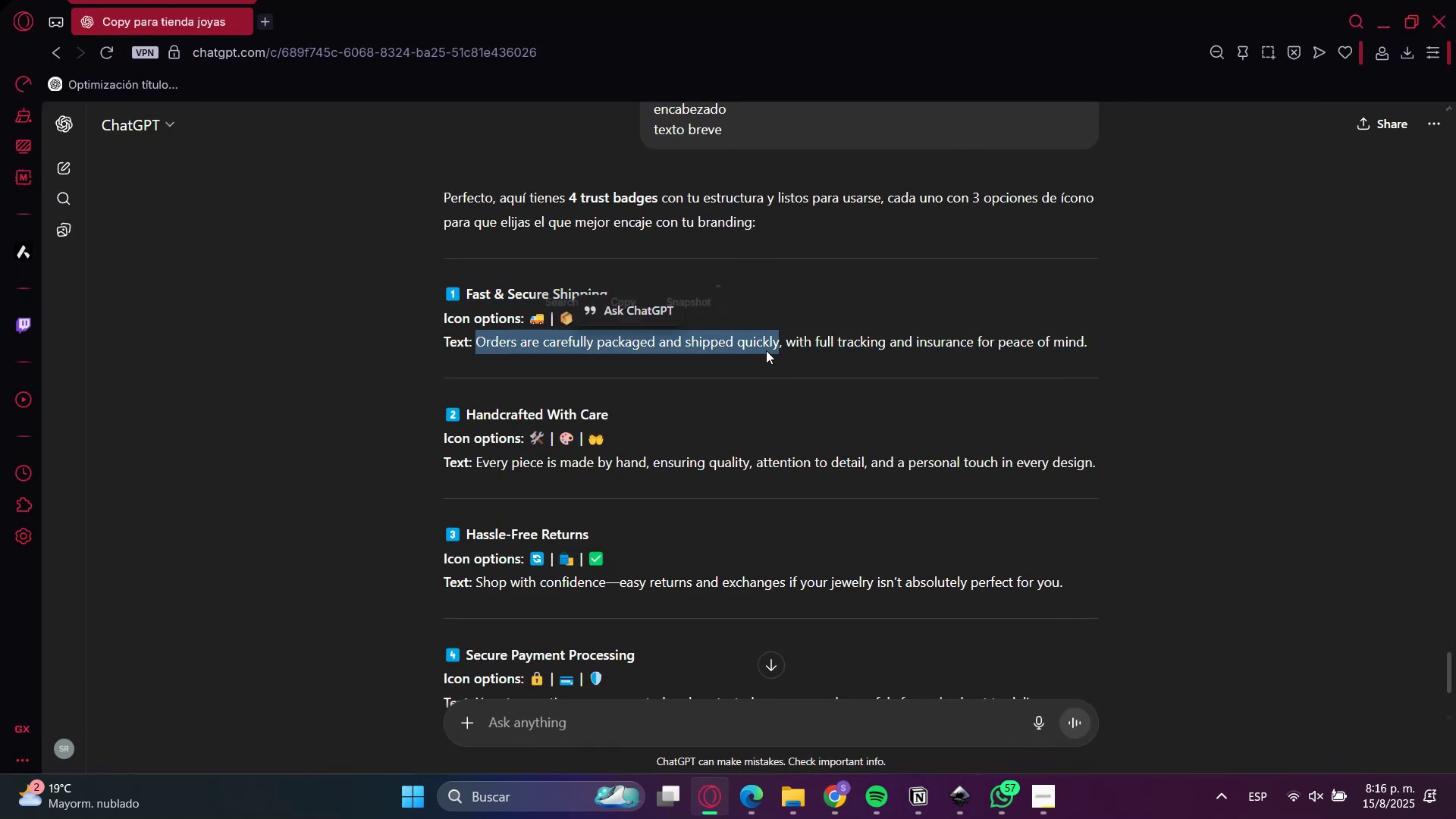 
key(Control+C)
 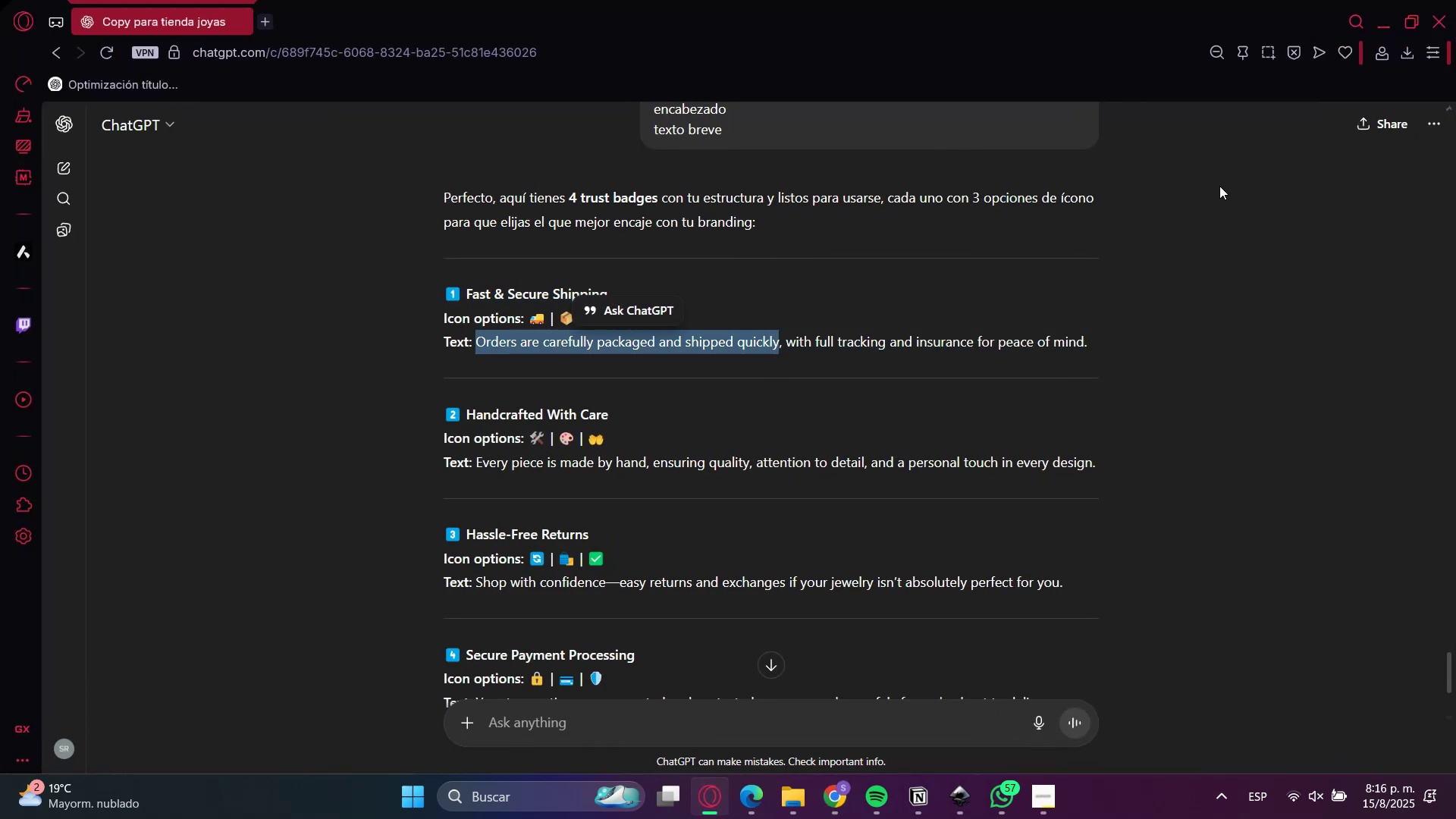 
key(Control+C)
 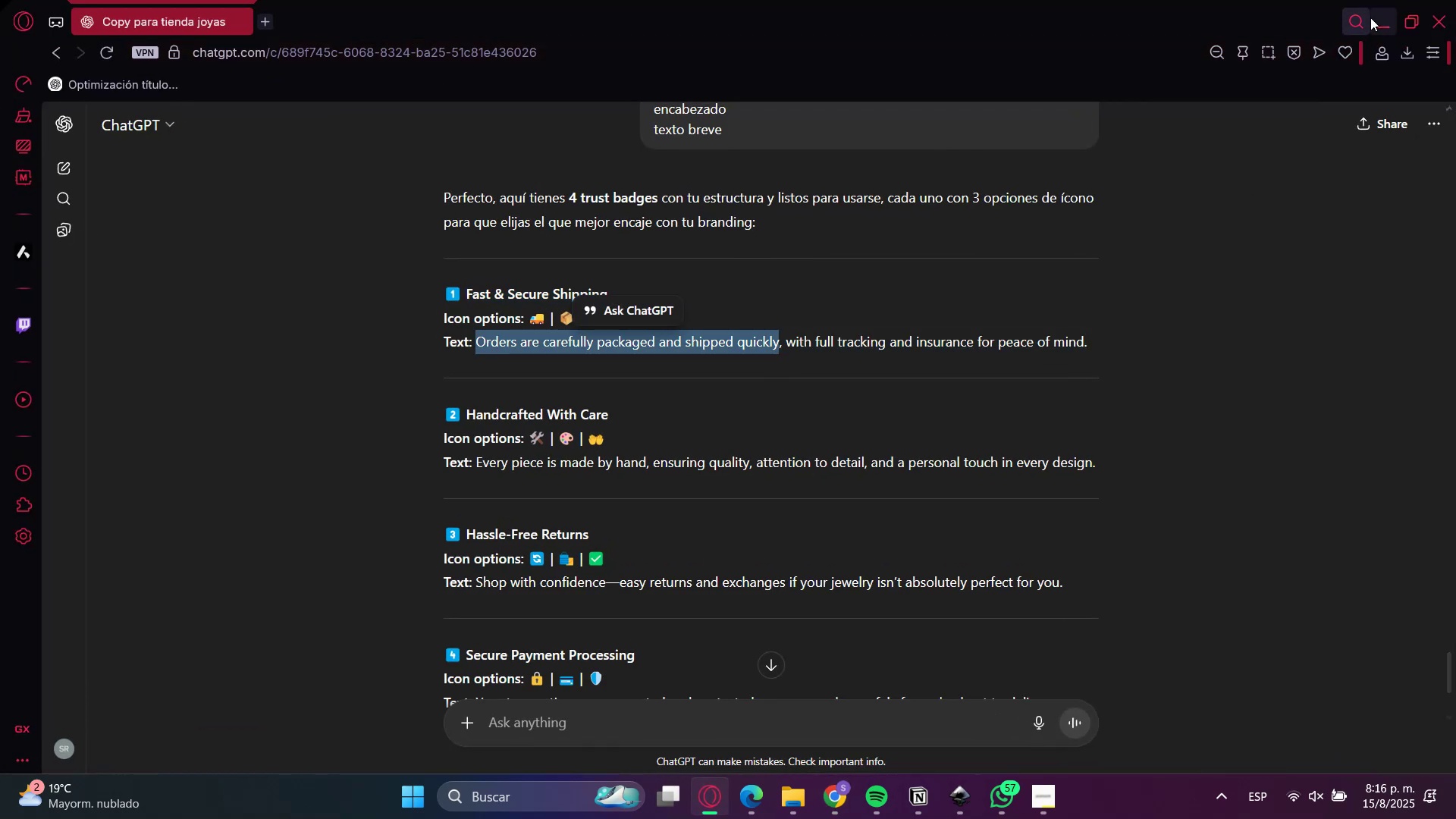 
left_click([1374, 17])
 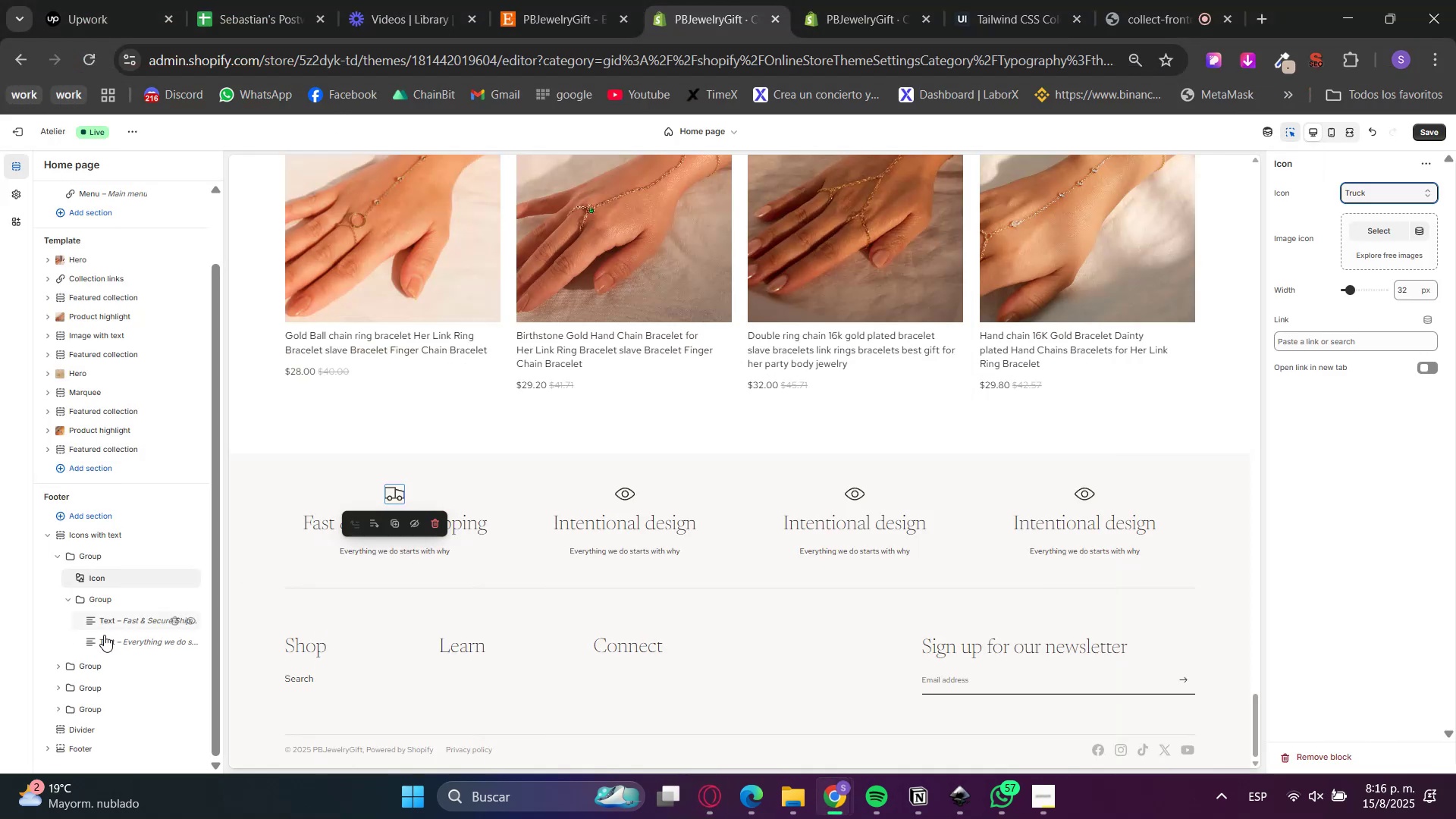 
left_click([103, 642])
 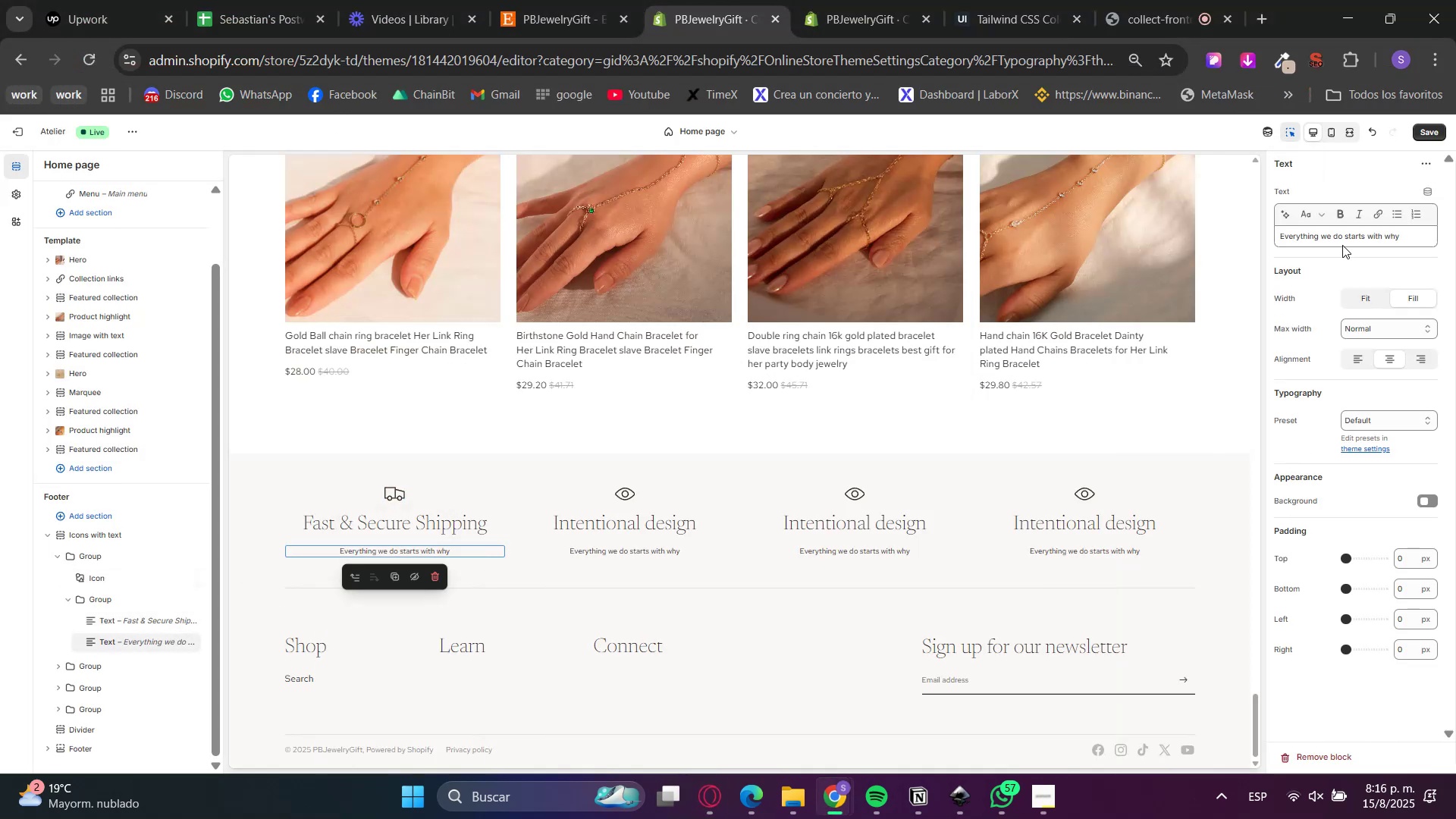 
double_click([1338, 238])
 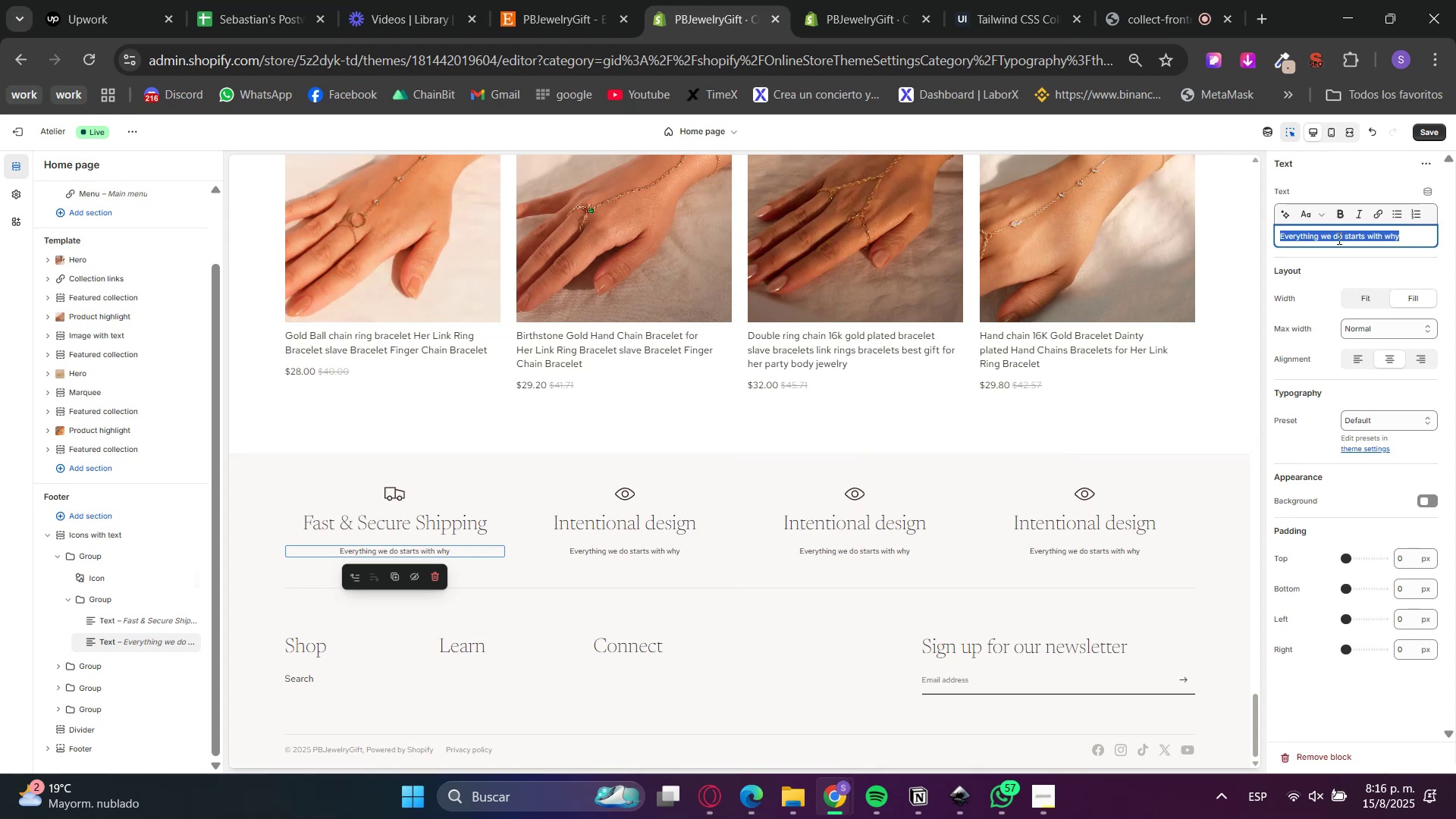 
triple_click([1338, 238])
 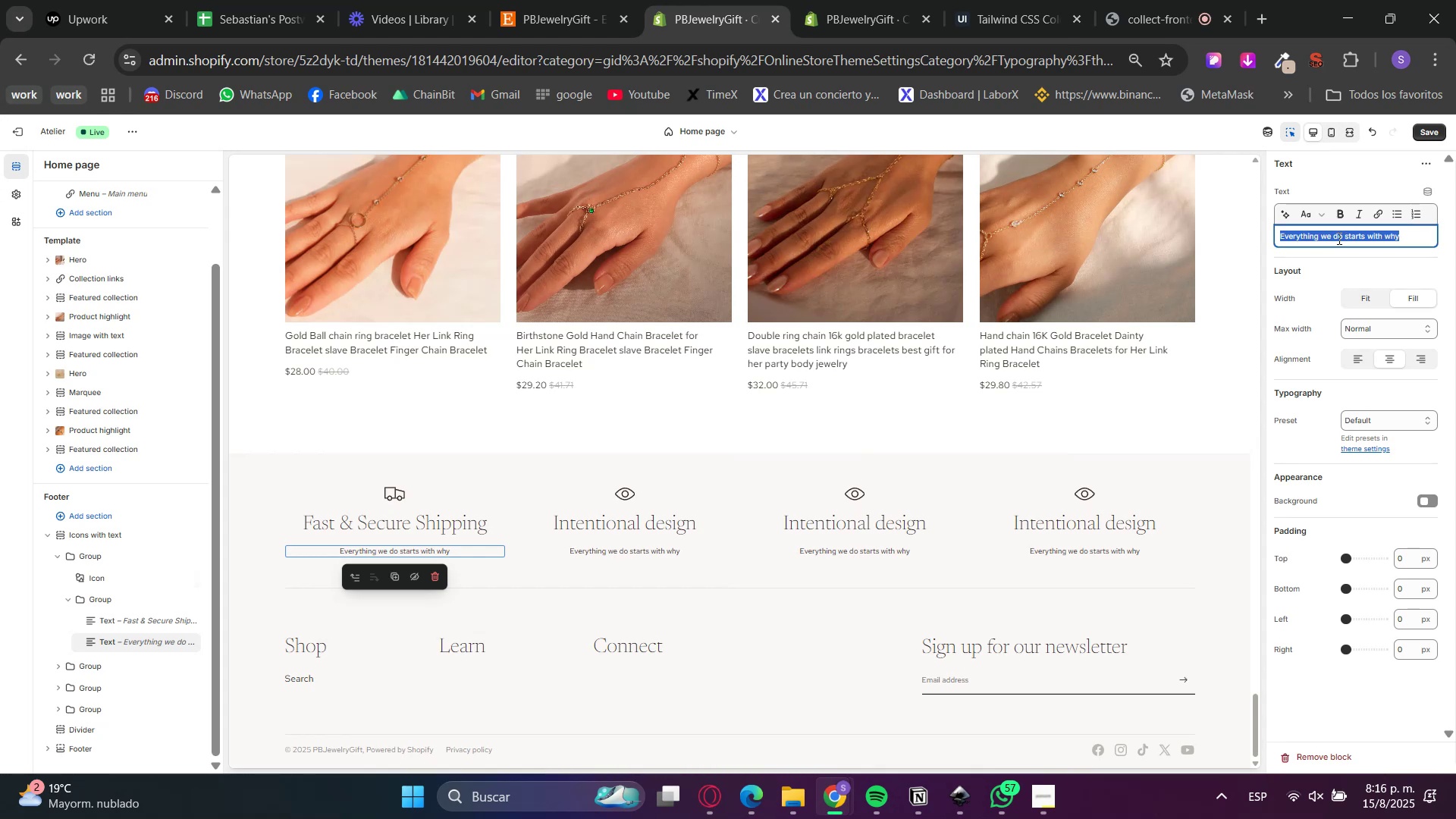 
triple_click([1338, 238])
 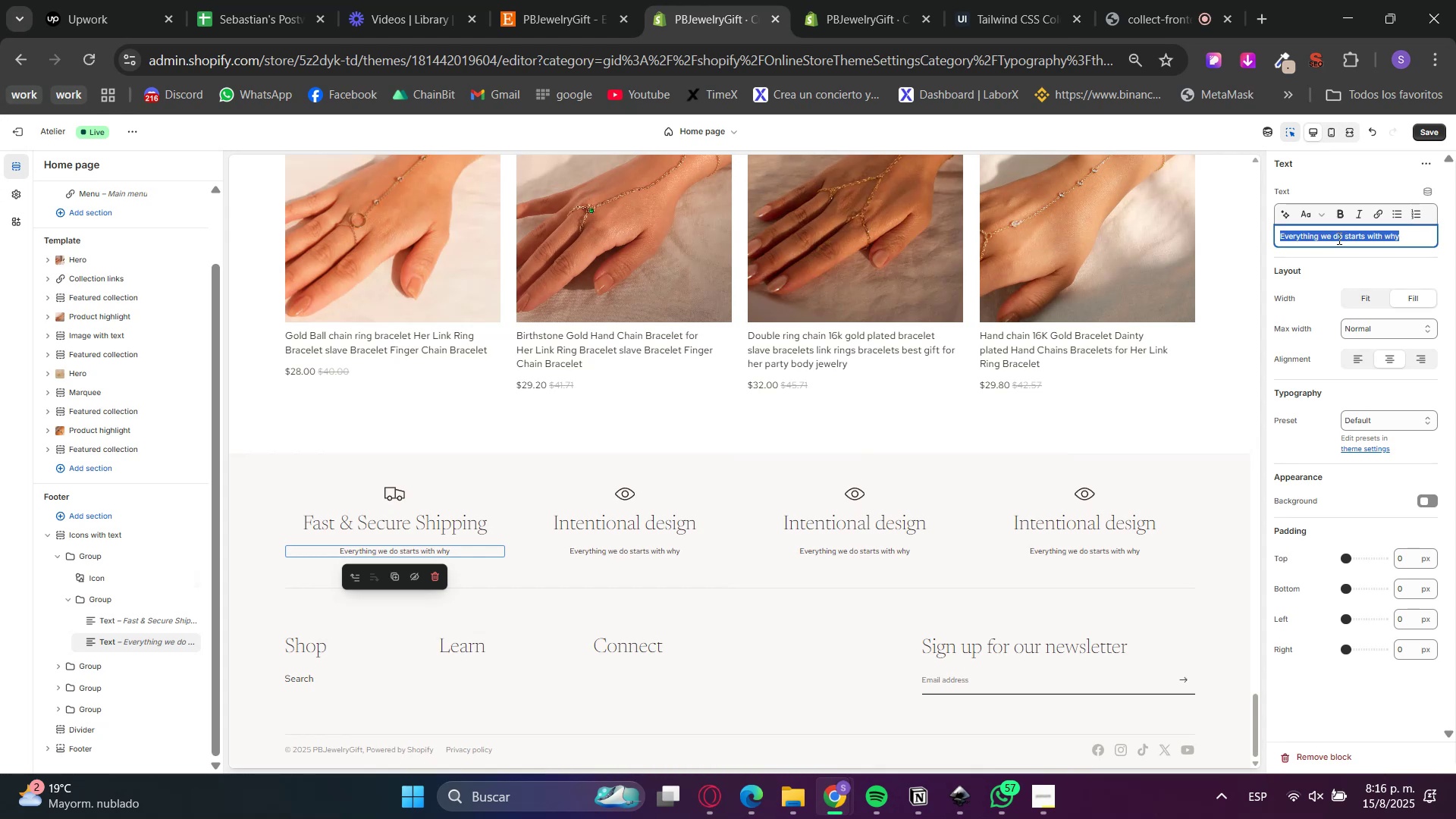 
key(Control+V)
 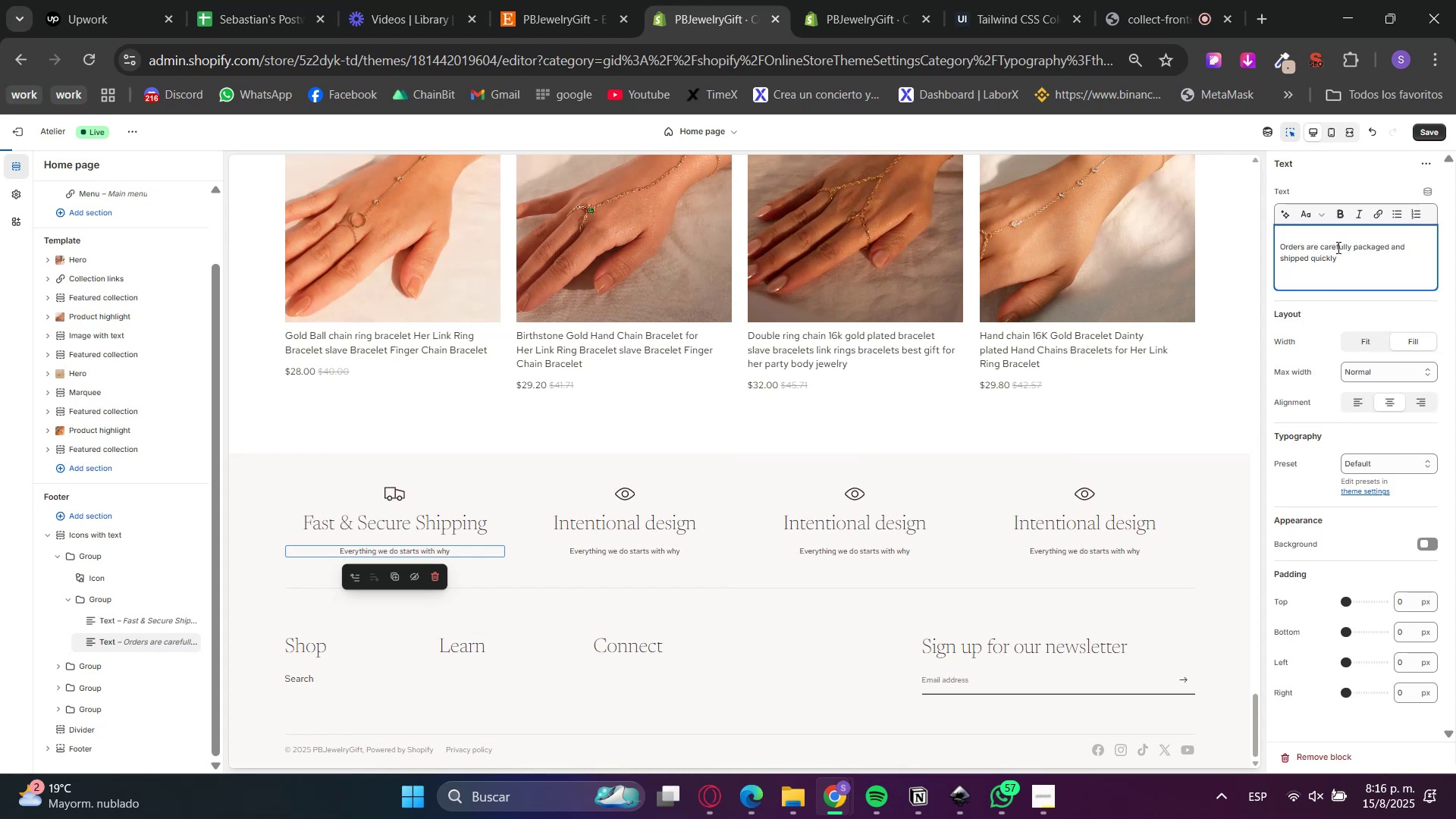 
key(Backspace)
 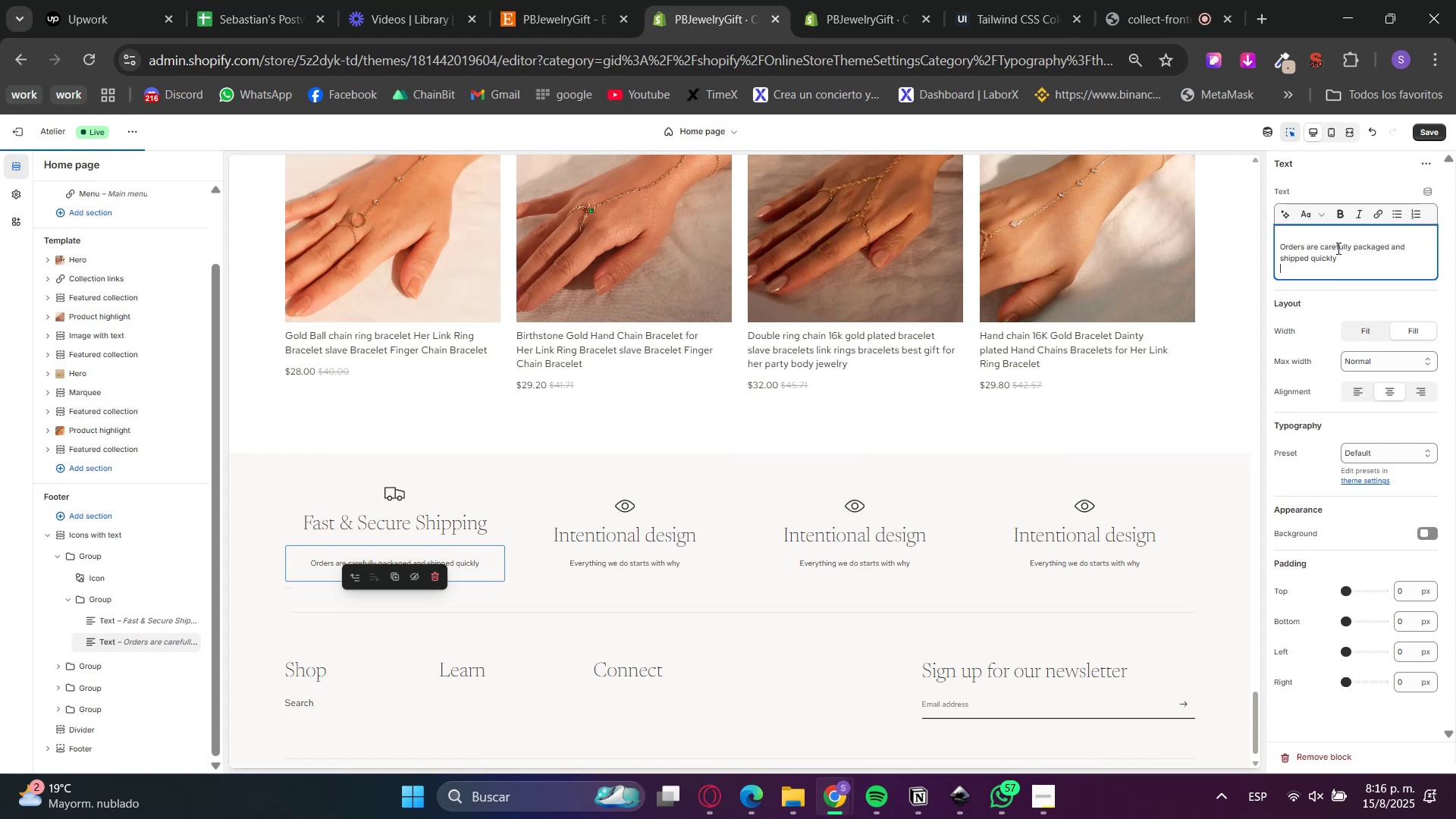 
key(Backspace)
 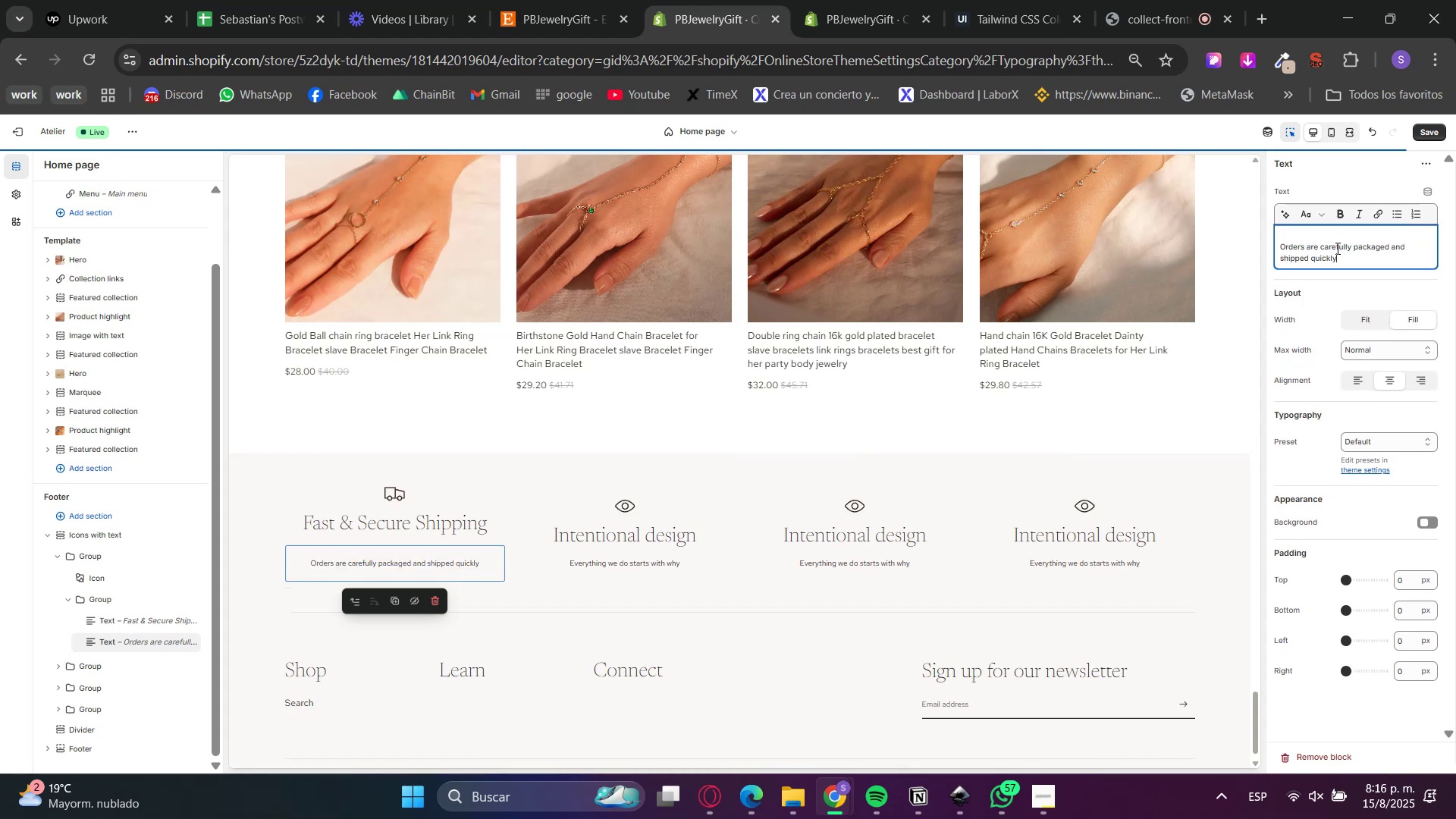 
key(ArrowUp)
 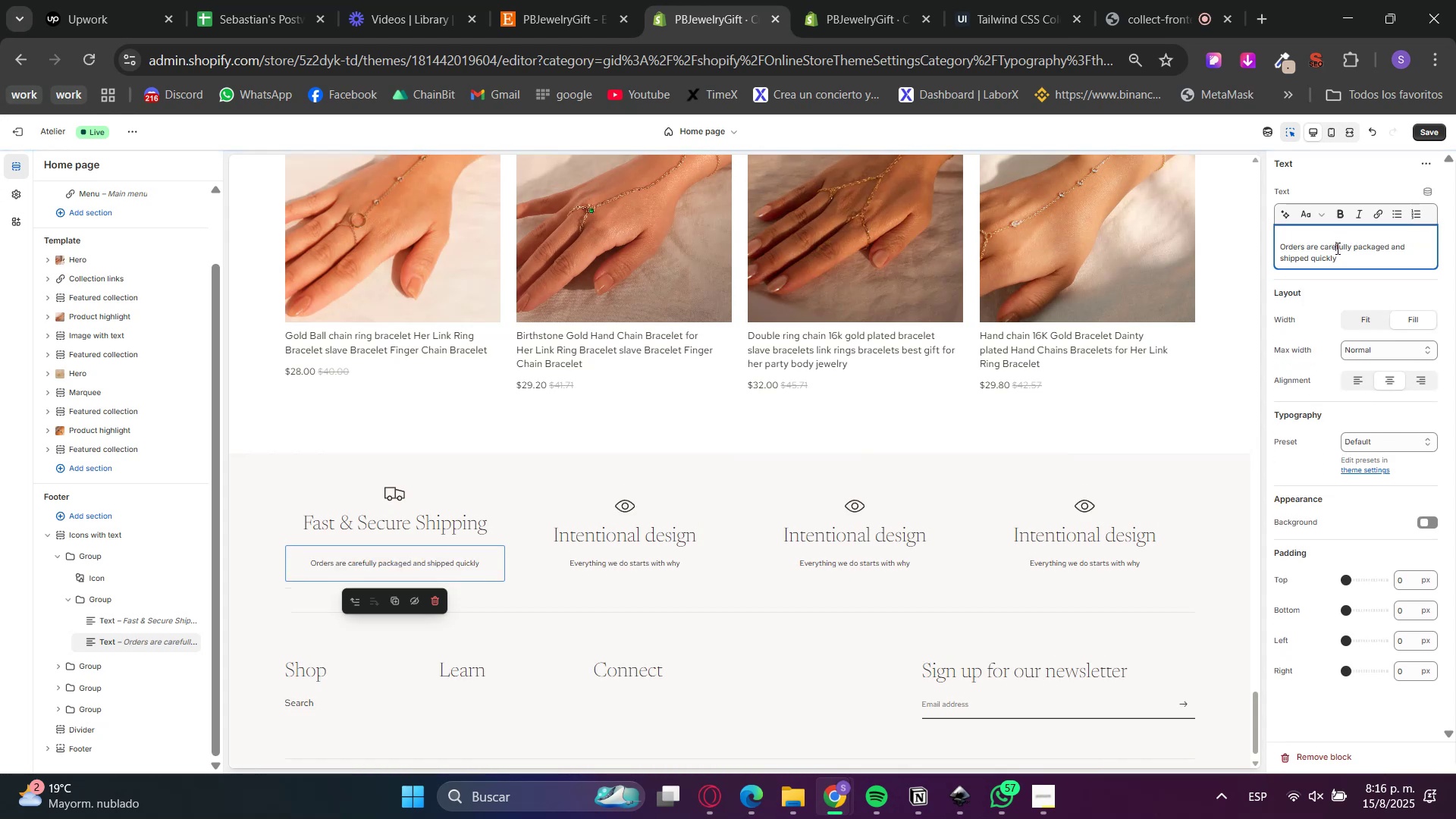 
key(ArrowLeft)
 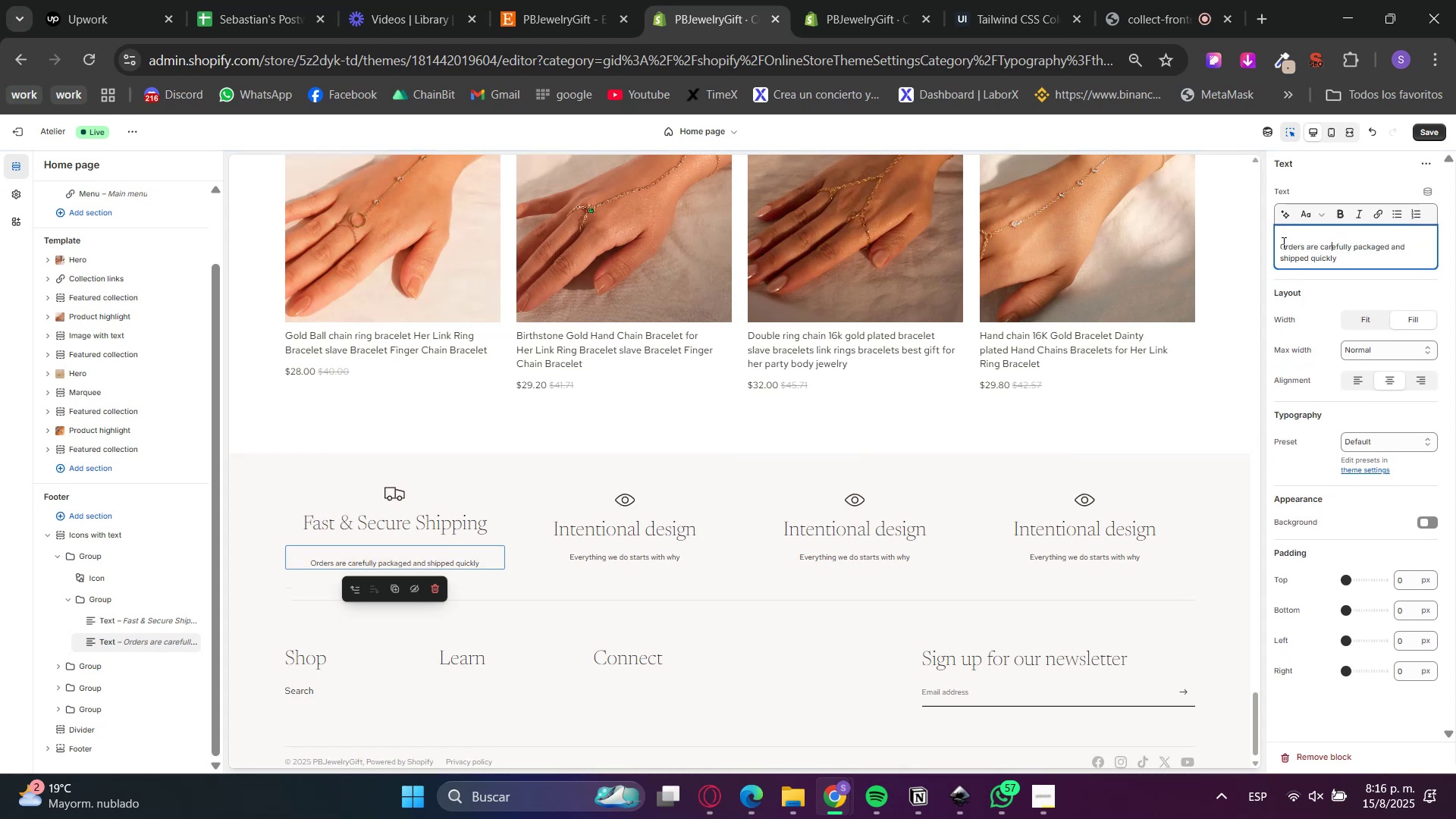 
left_click([1278, 249])
 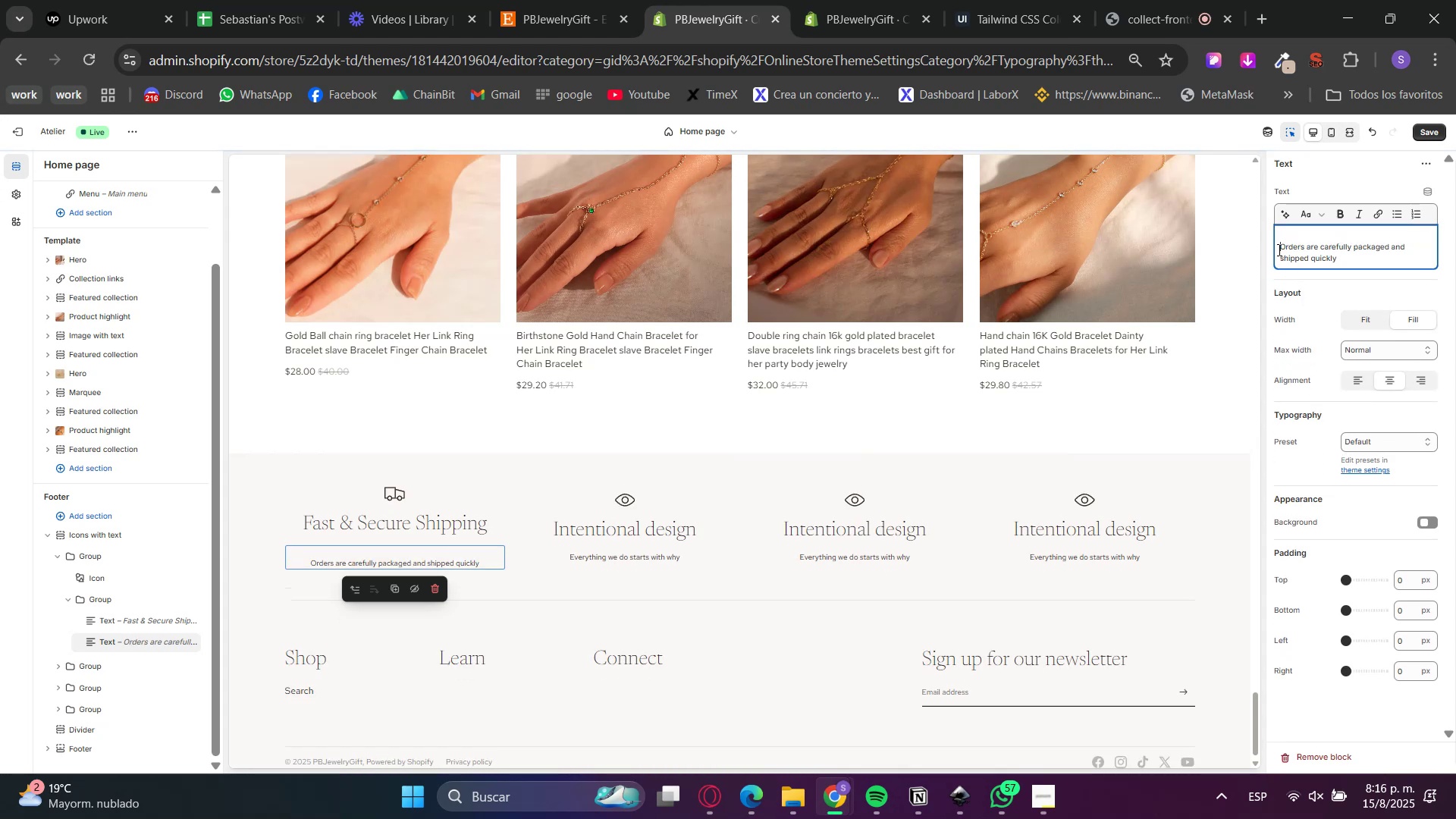 
key(NumLock)
 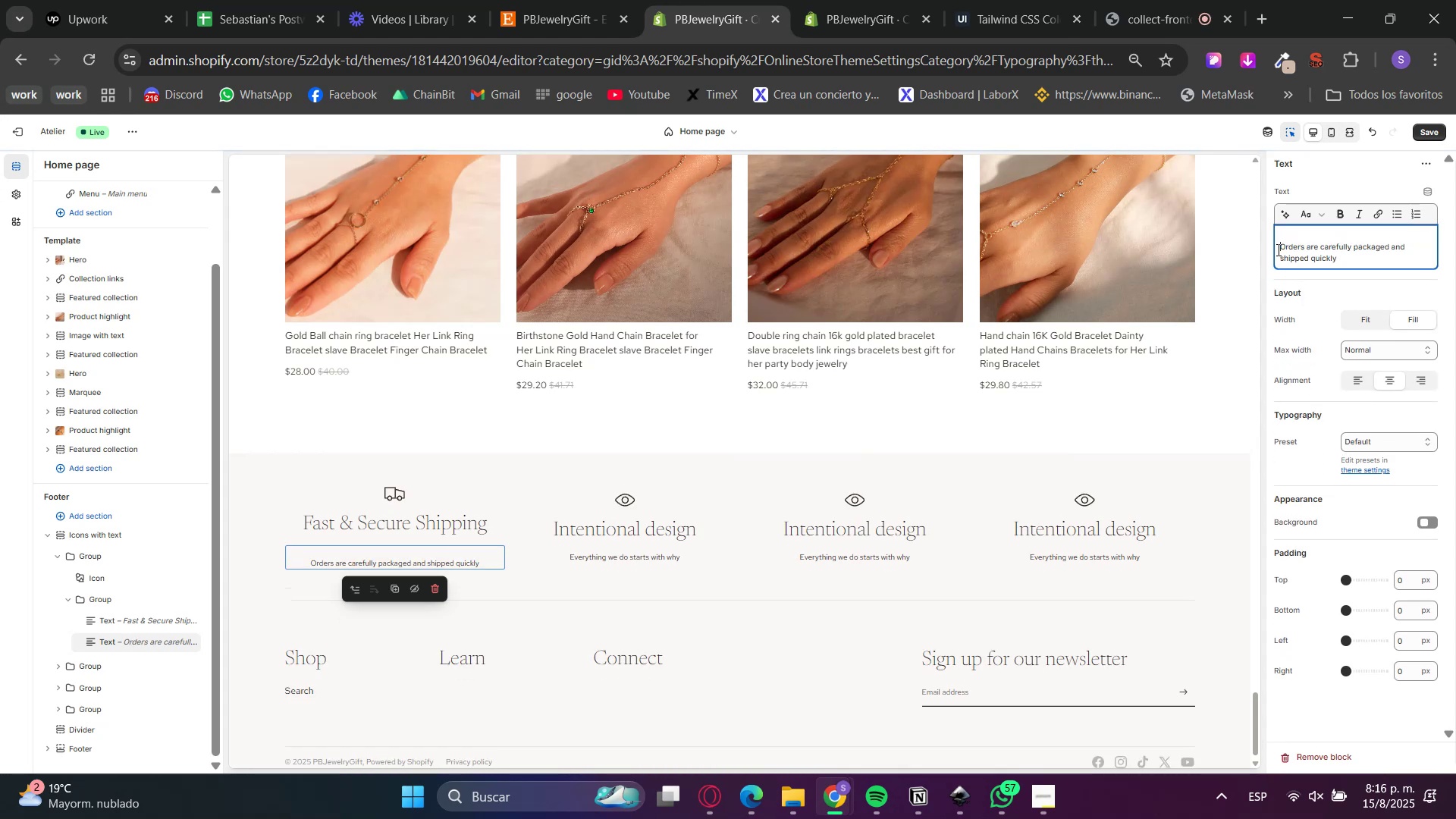 
key(Backspace)
 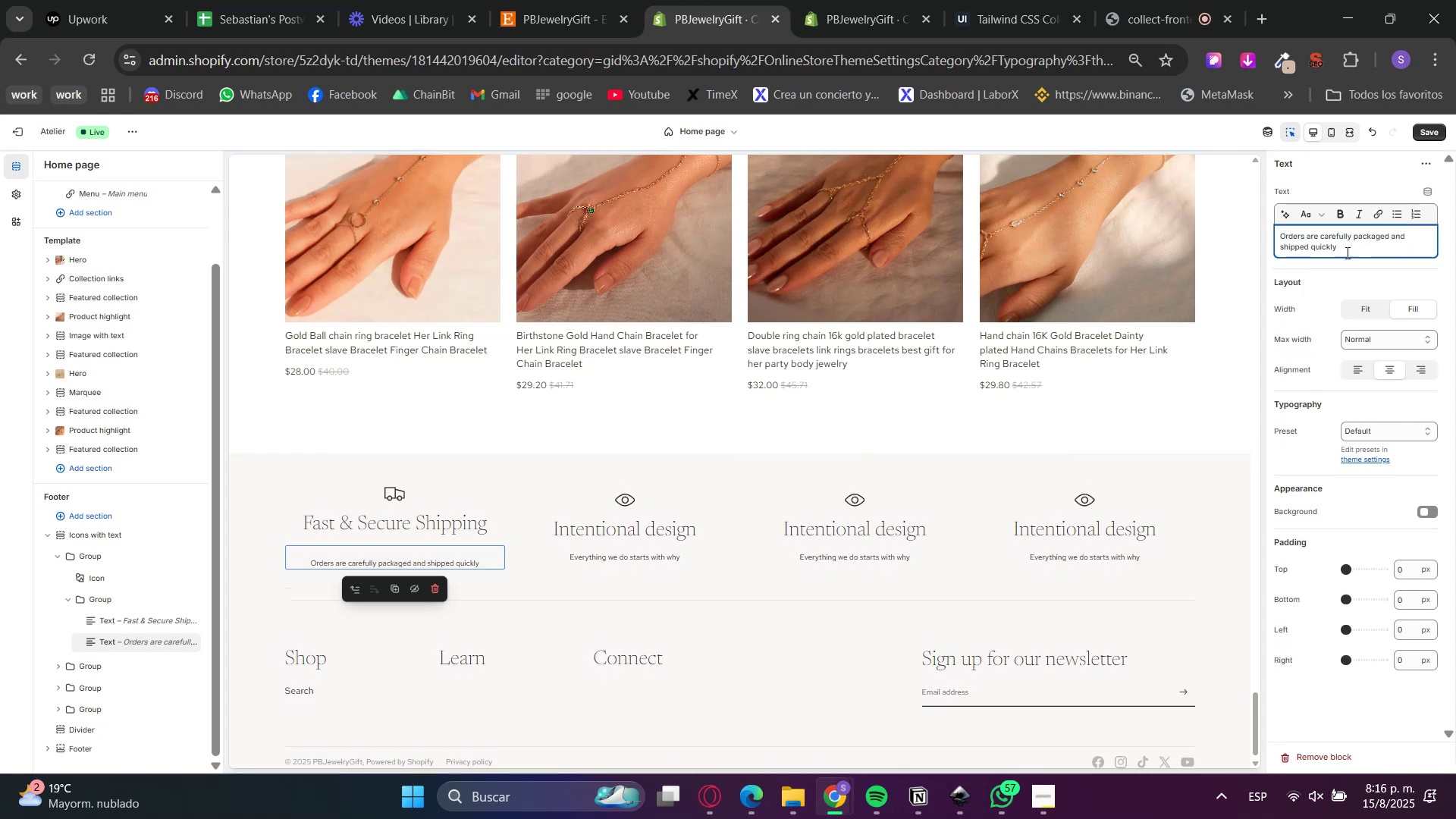 
left_click([1348, 253])
 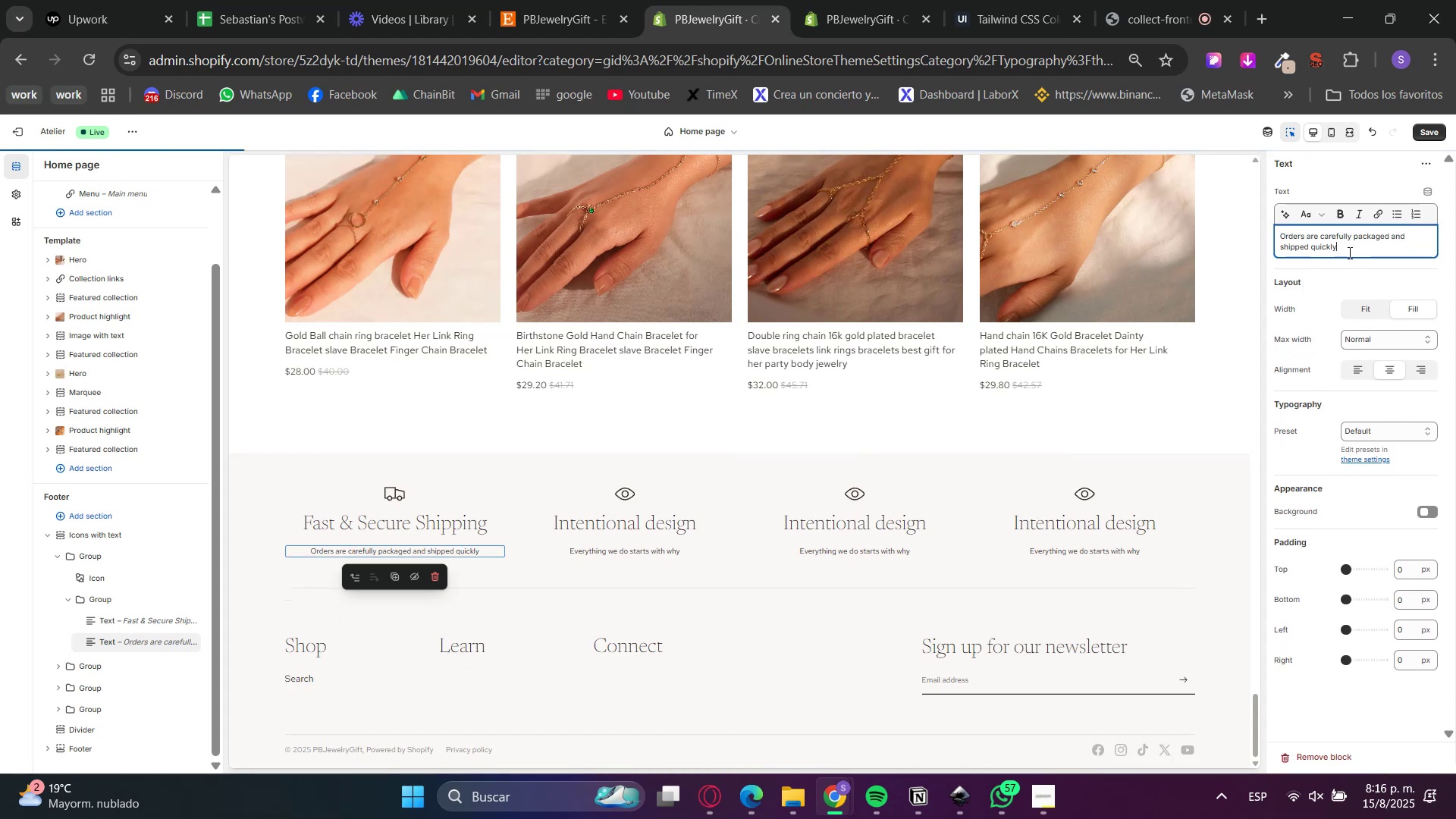 
key(Period)
 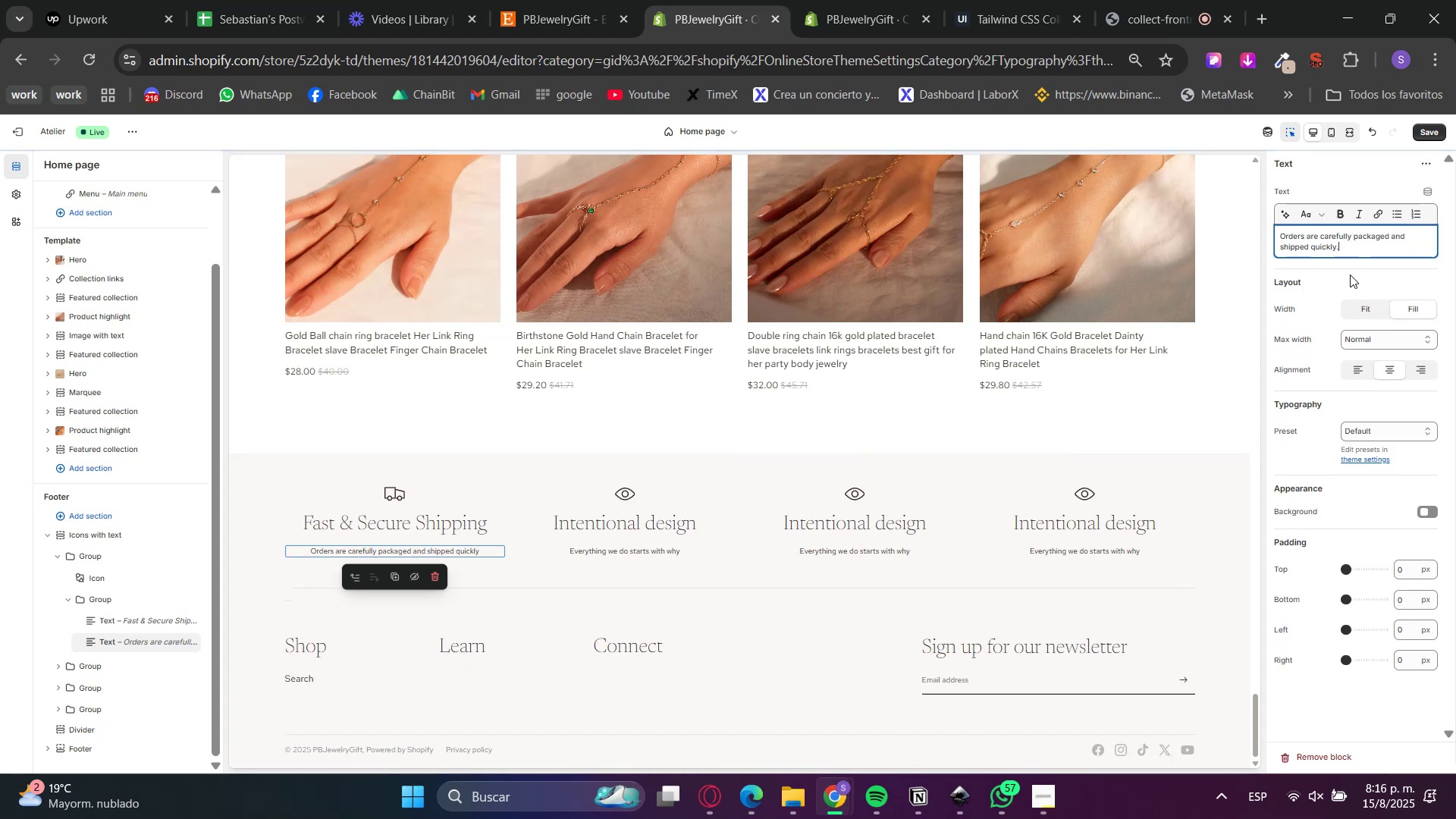 
left_click([1350, 278])
 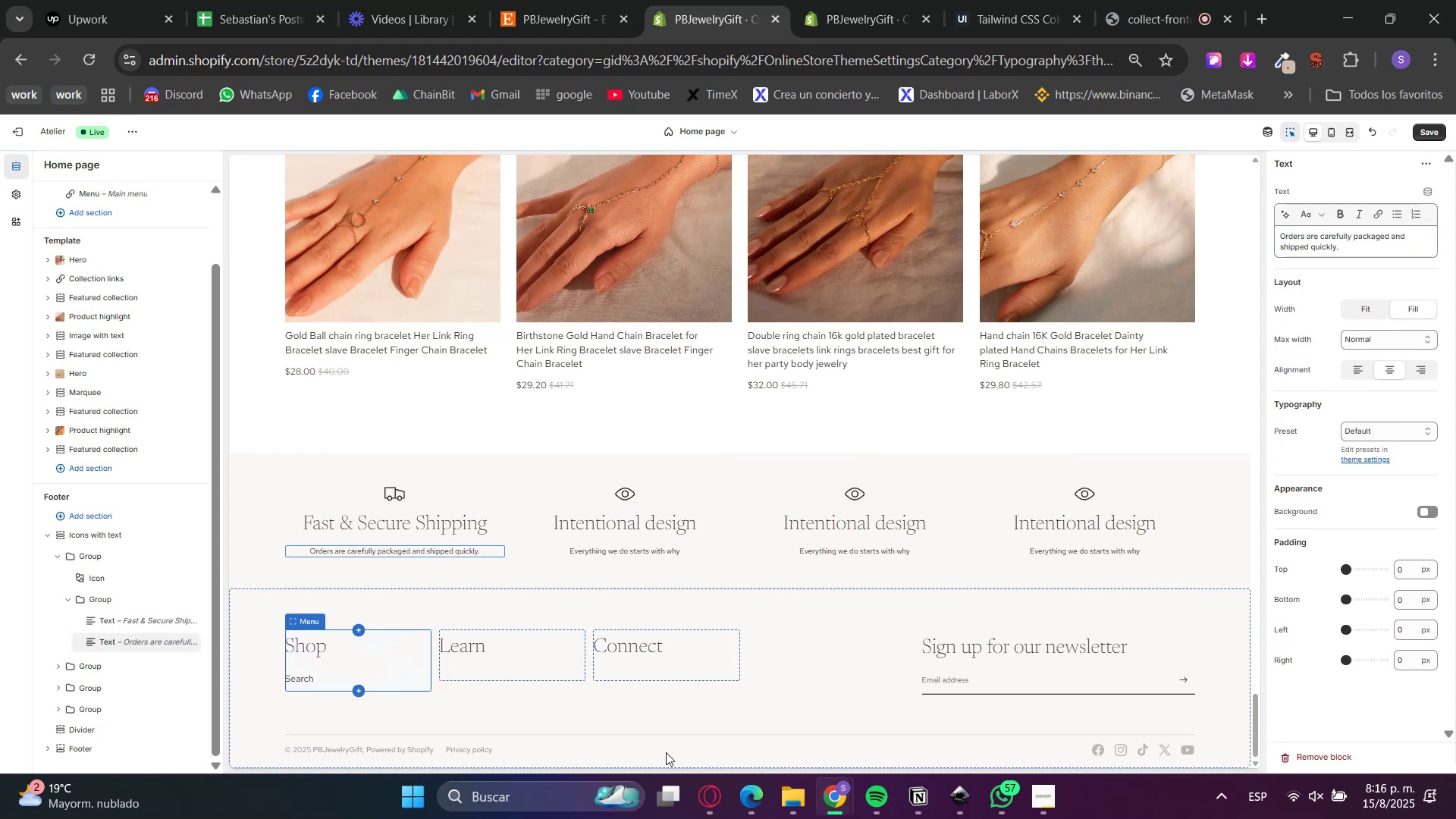 
left_click([716, 796])
 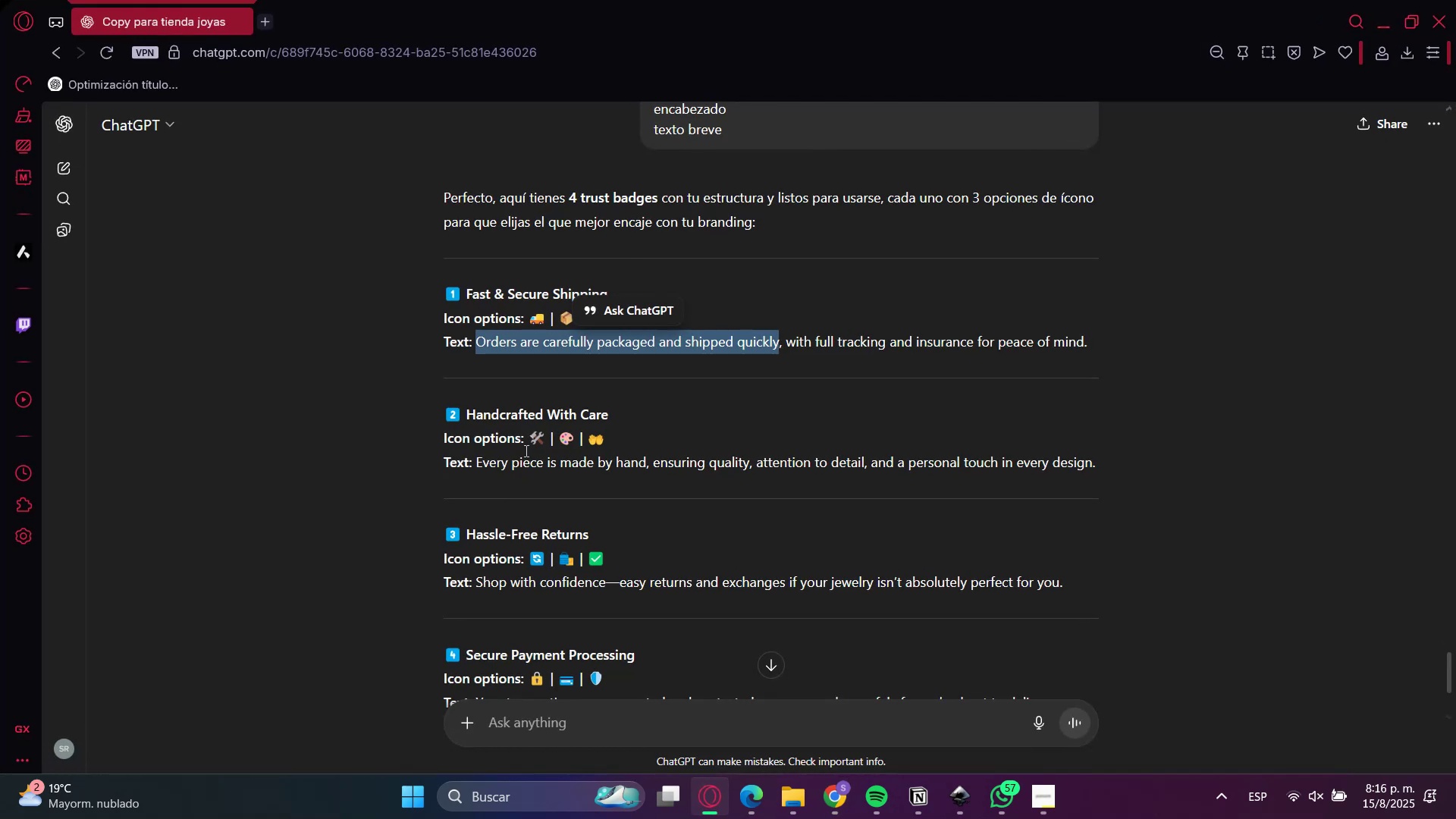 
left_click([508, 423])
 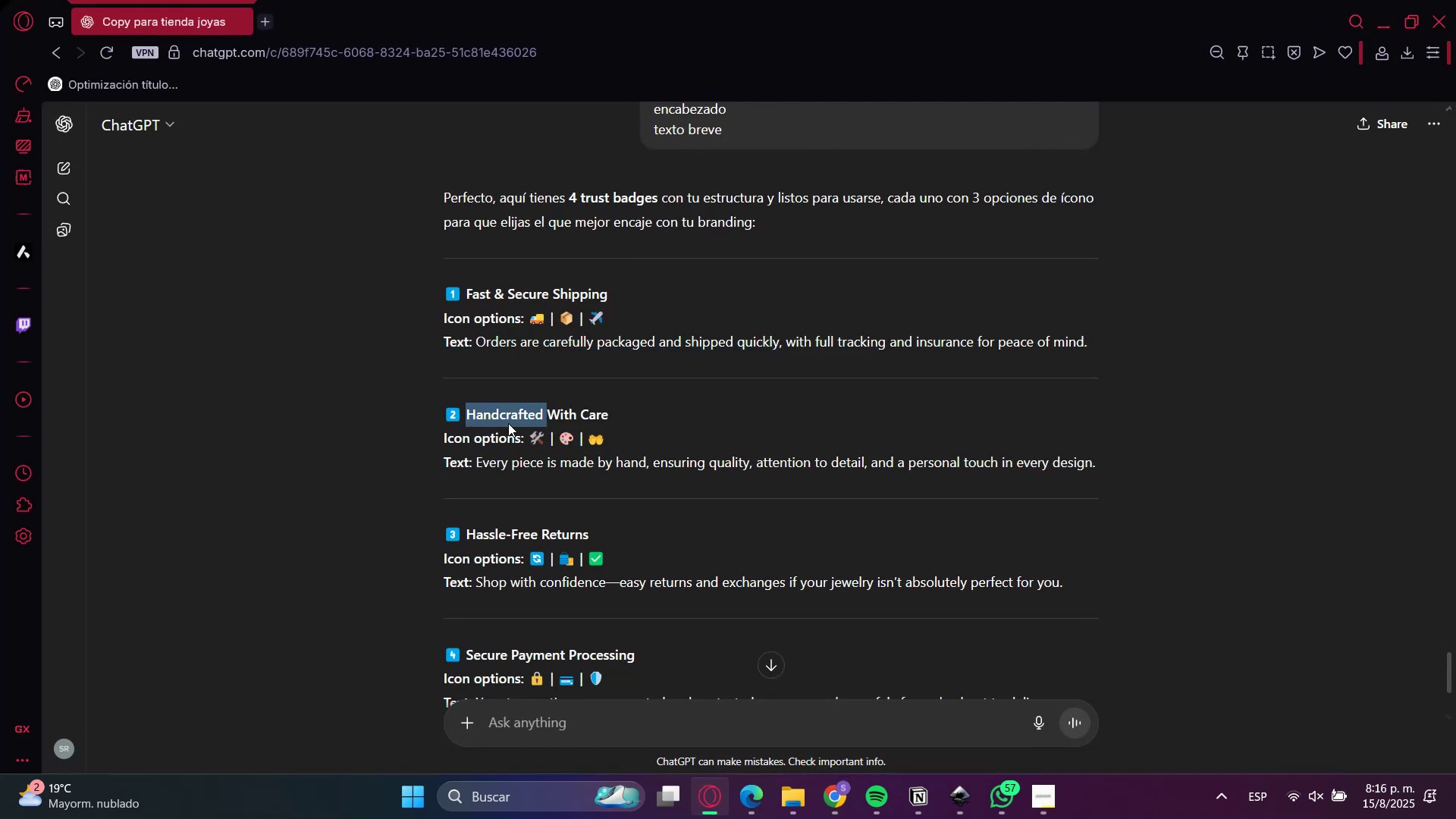 
left_click_drag(start_coordinate=[508, 423], to_coordinate=[572, 413])
 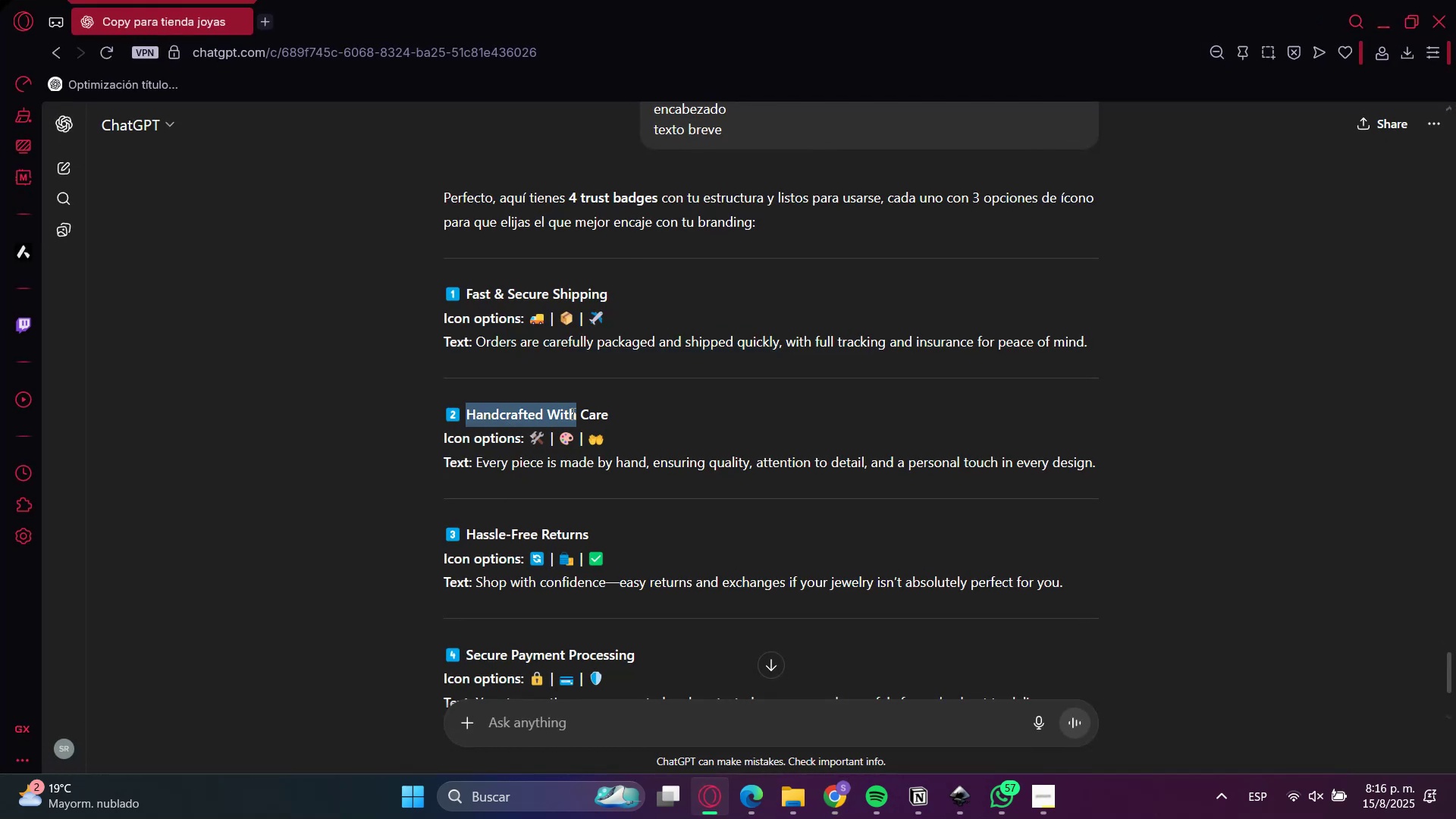 
key(Control+ControlLeft)
 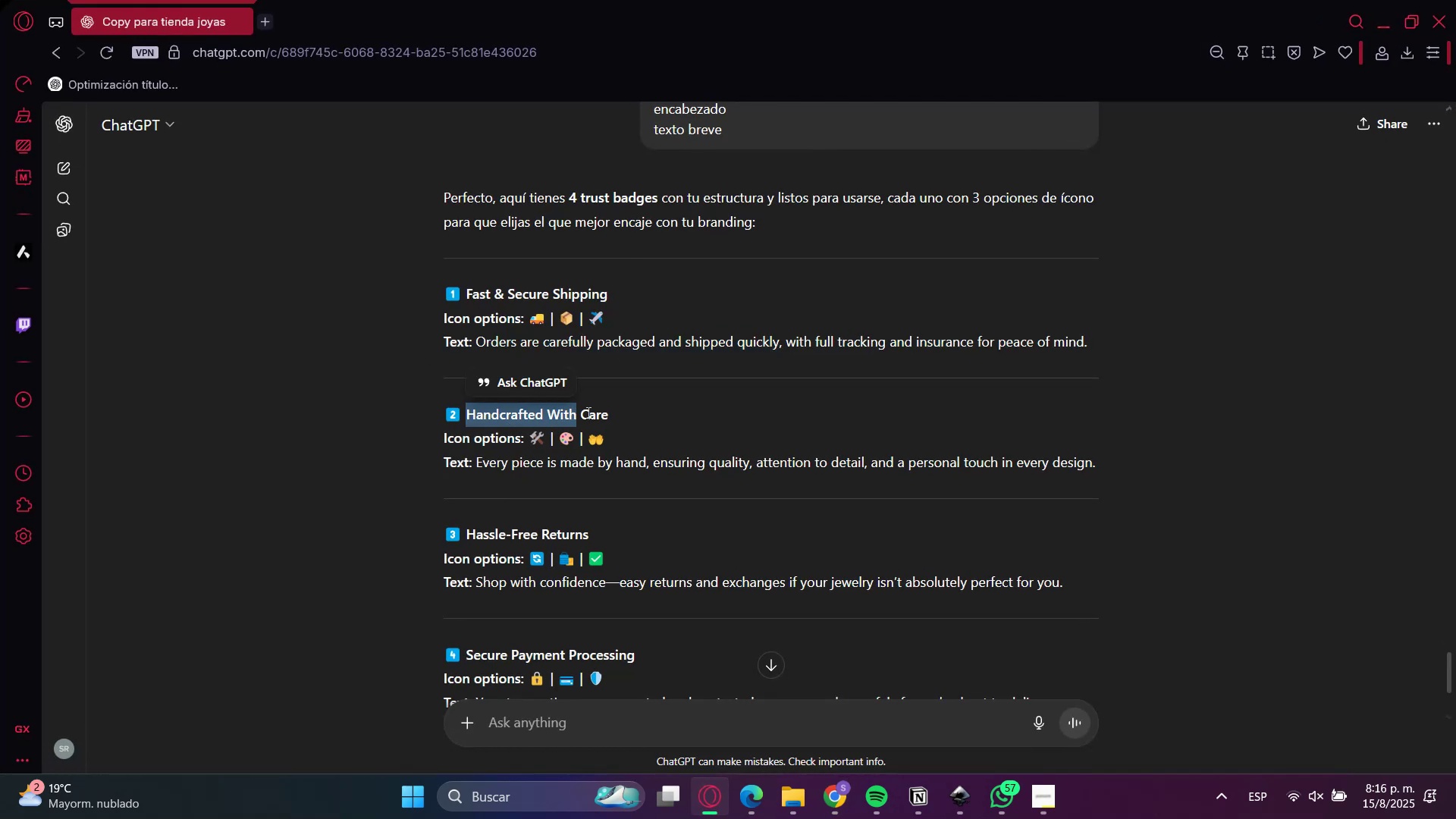 
left_click([589, 412])
 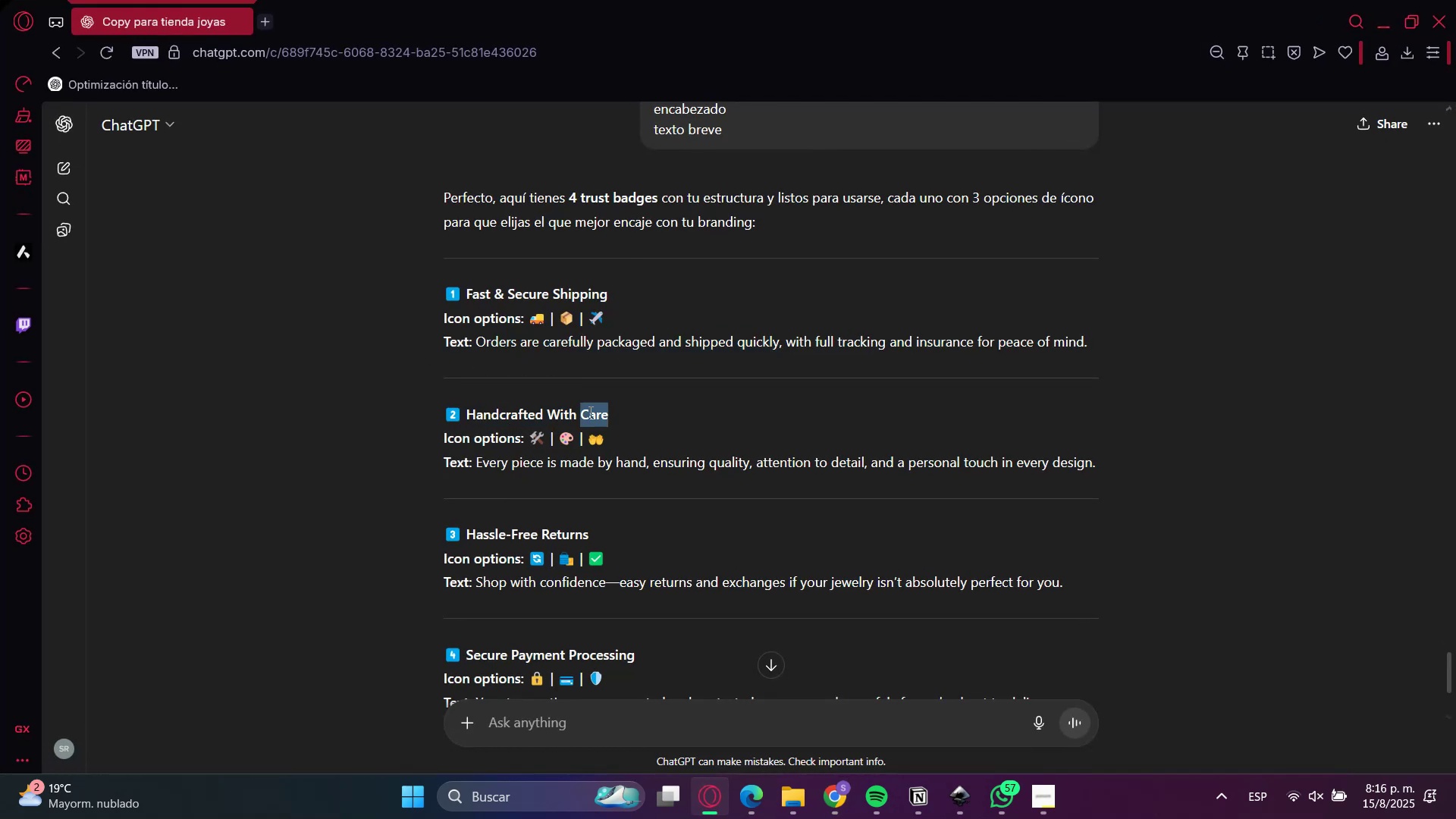 
left_click_drag(start_coordinate=[589, 412], to_coordinate=[509, 413])
 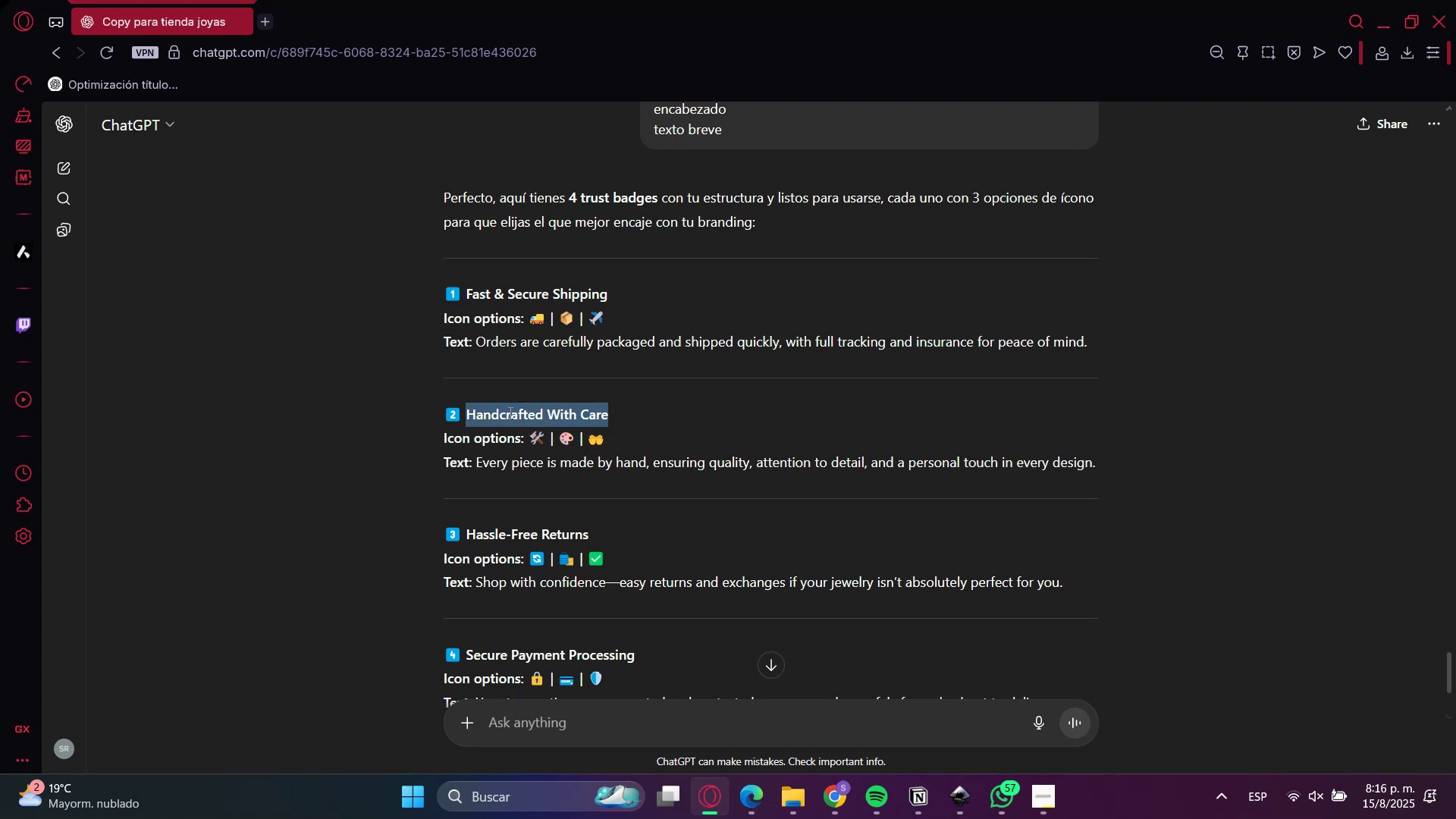 
key(Control+C)
 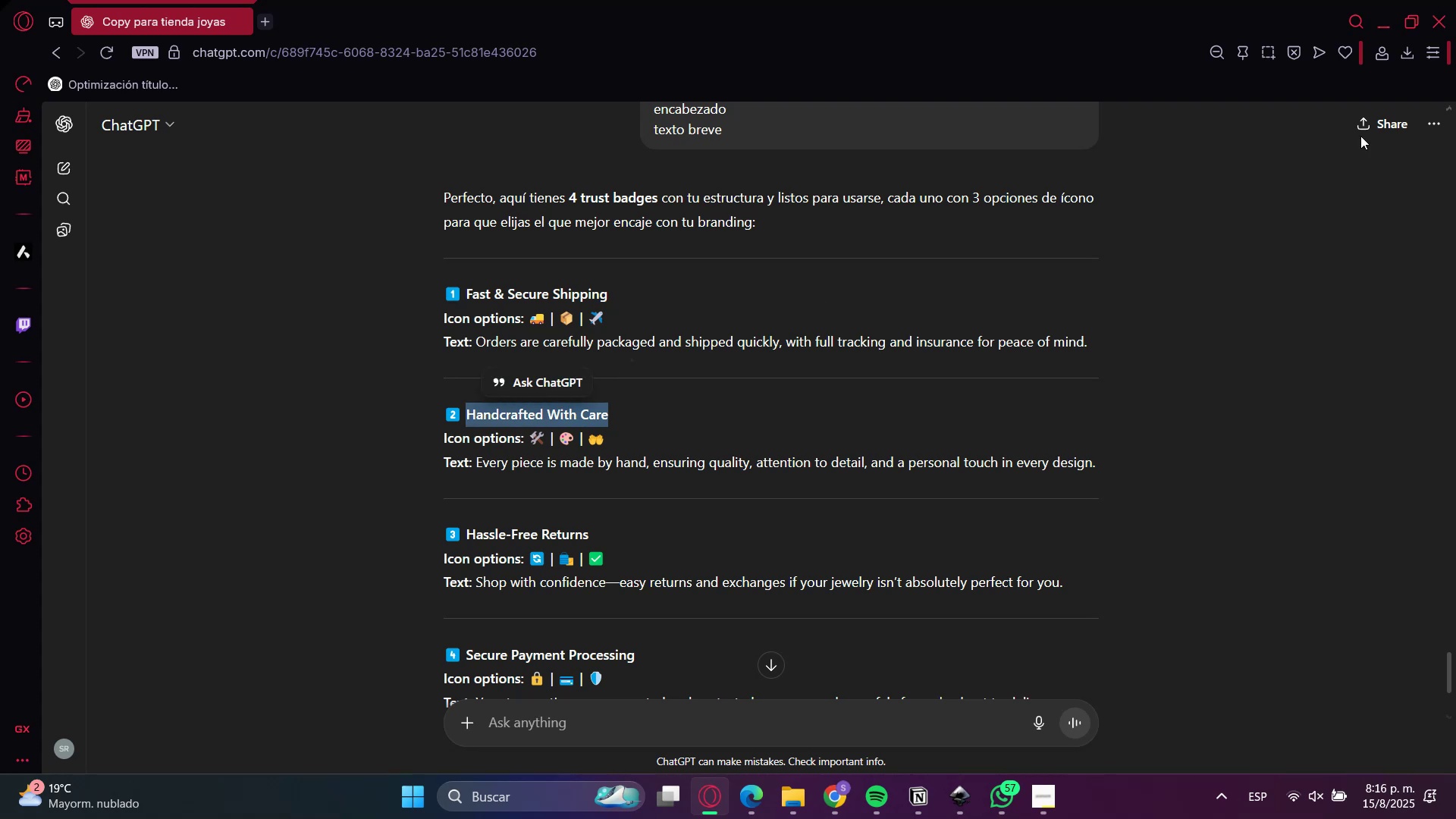 
key(Control+C)
 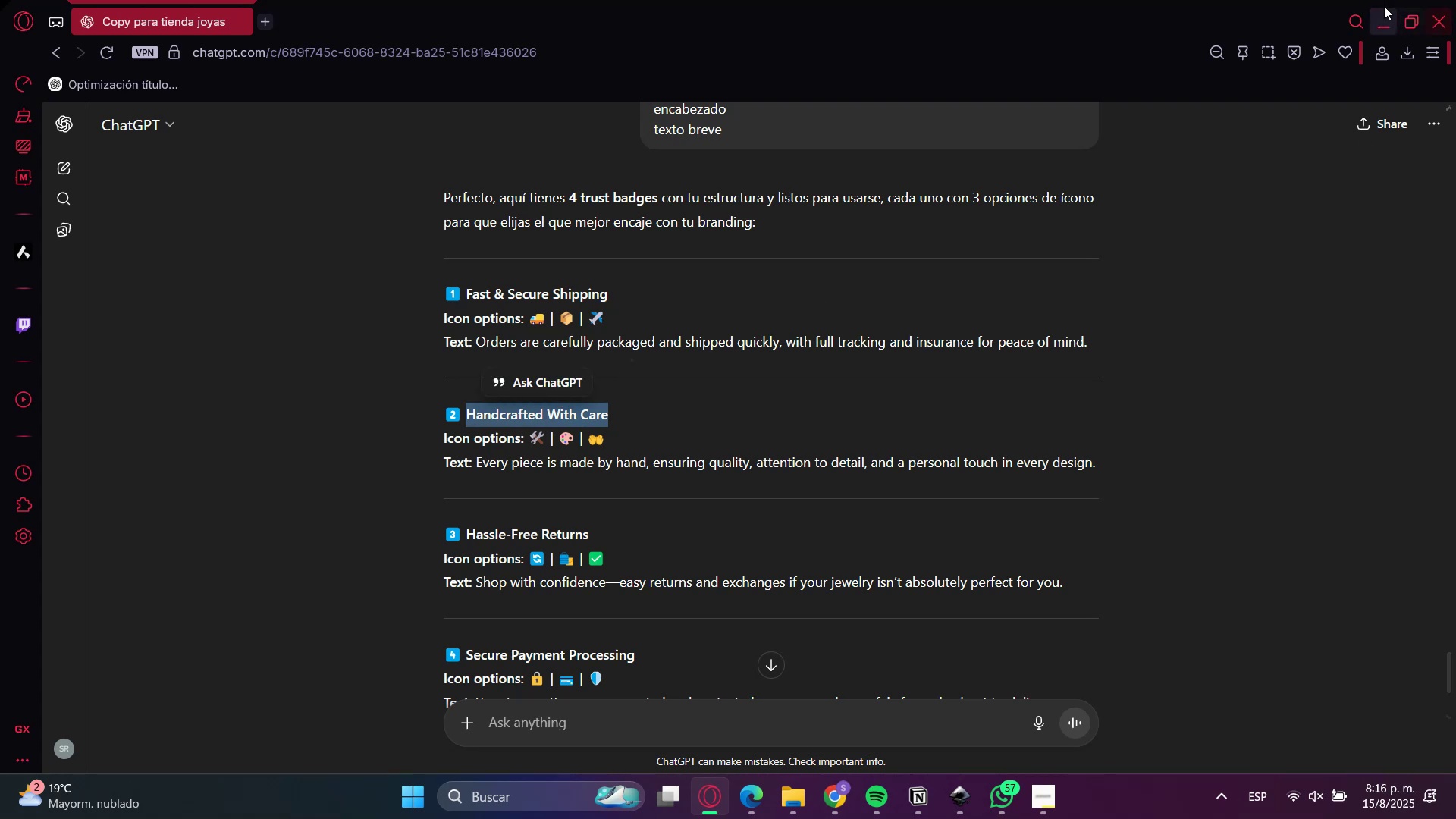 
left_click([1382, 10])
 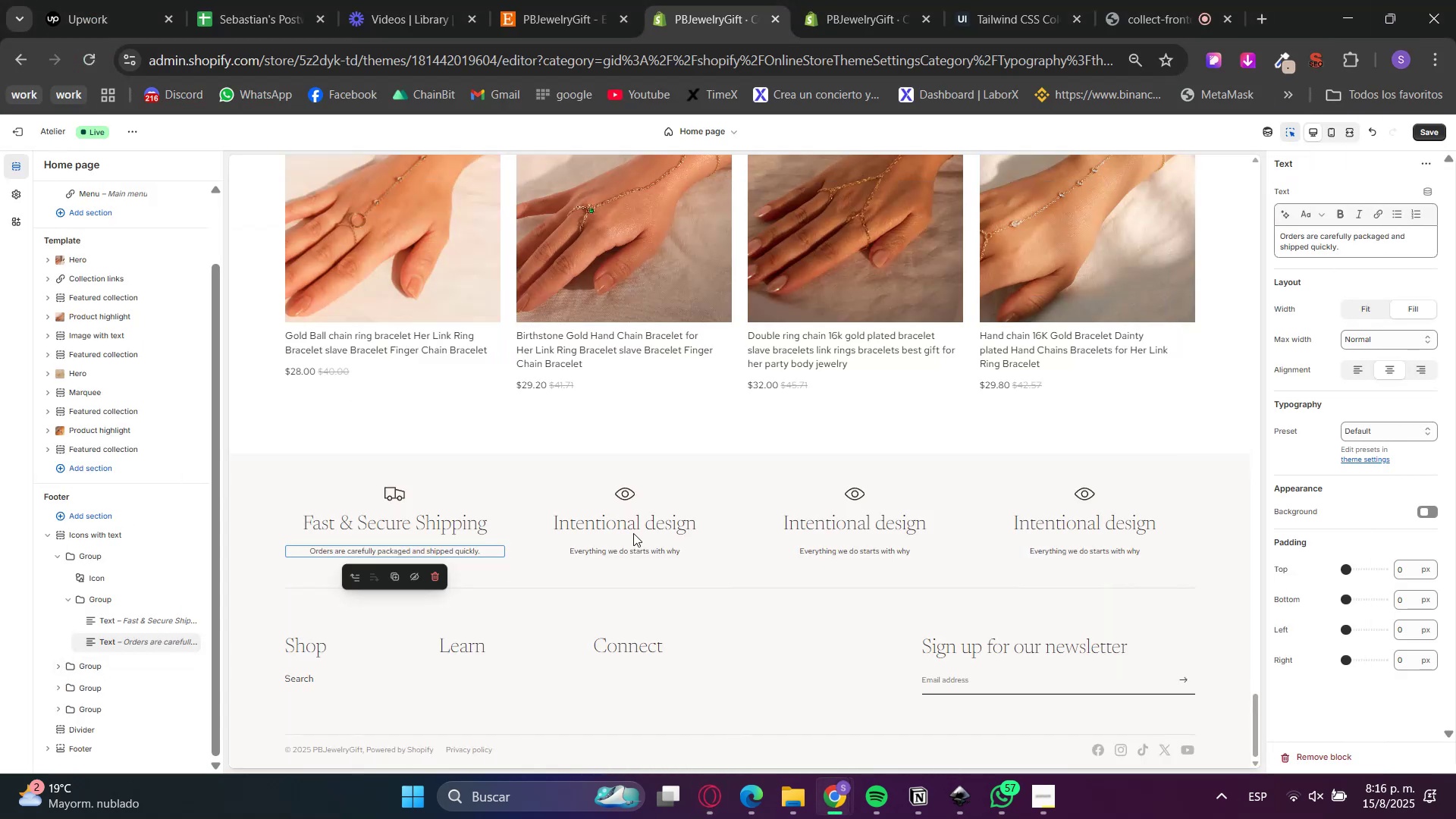 
left_click([625, 518])
 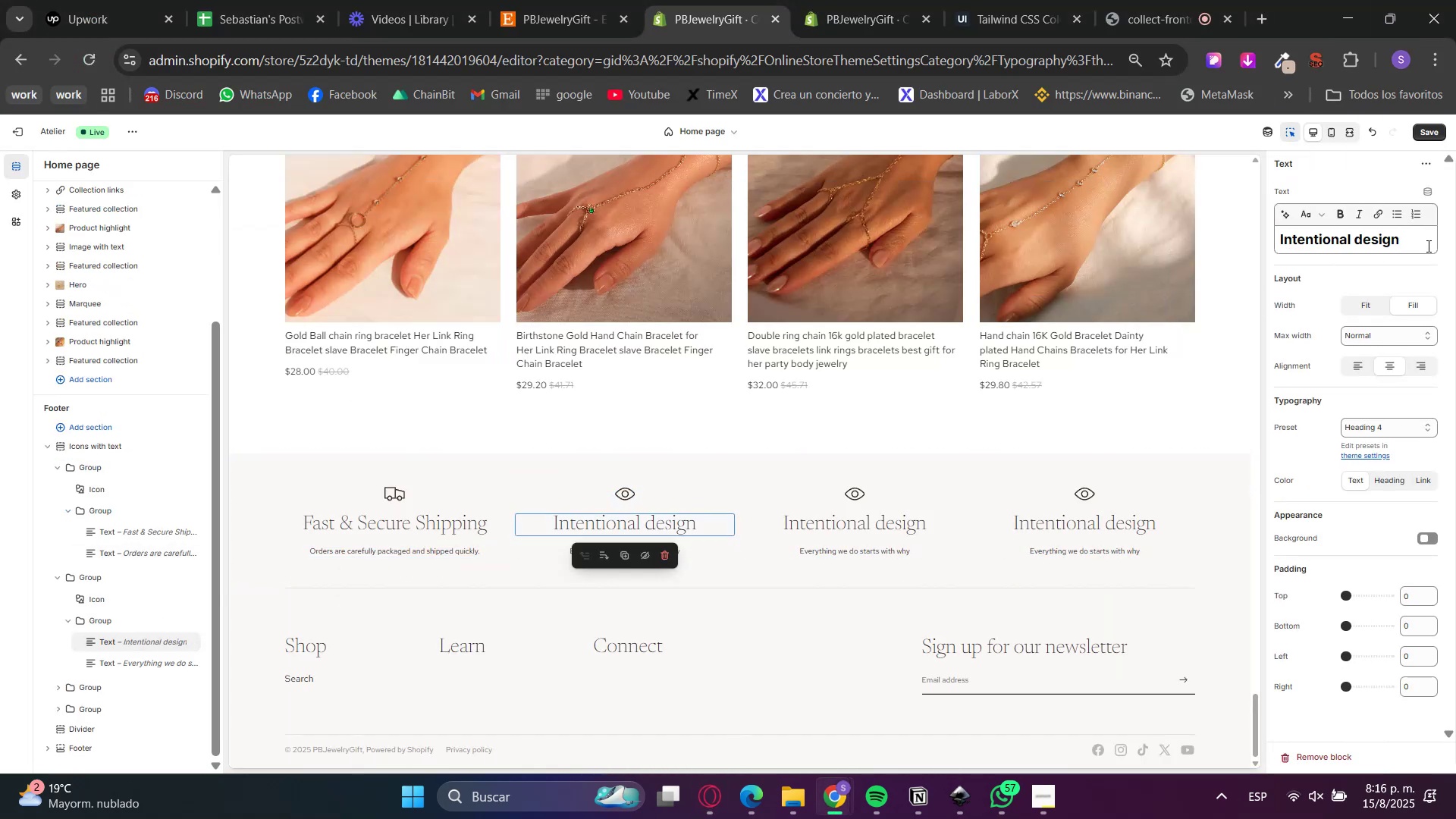 
left_click([1367, 239])
 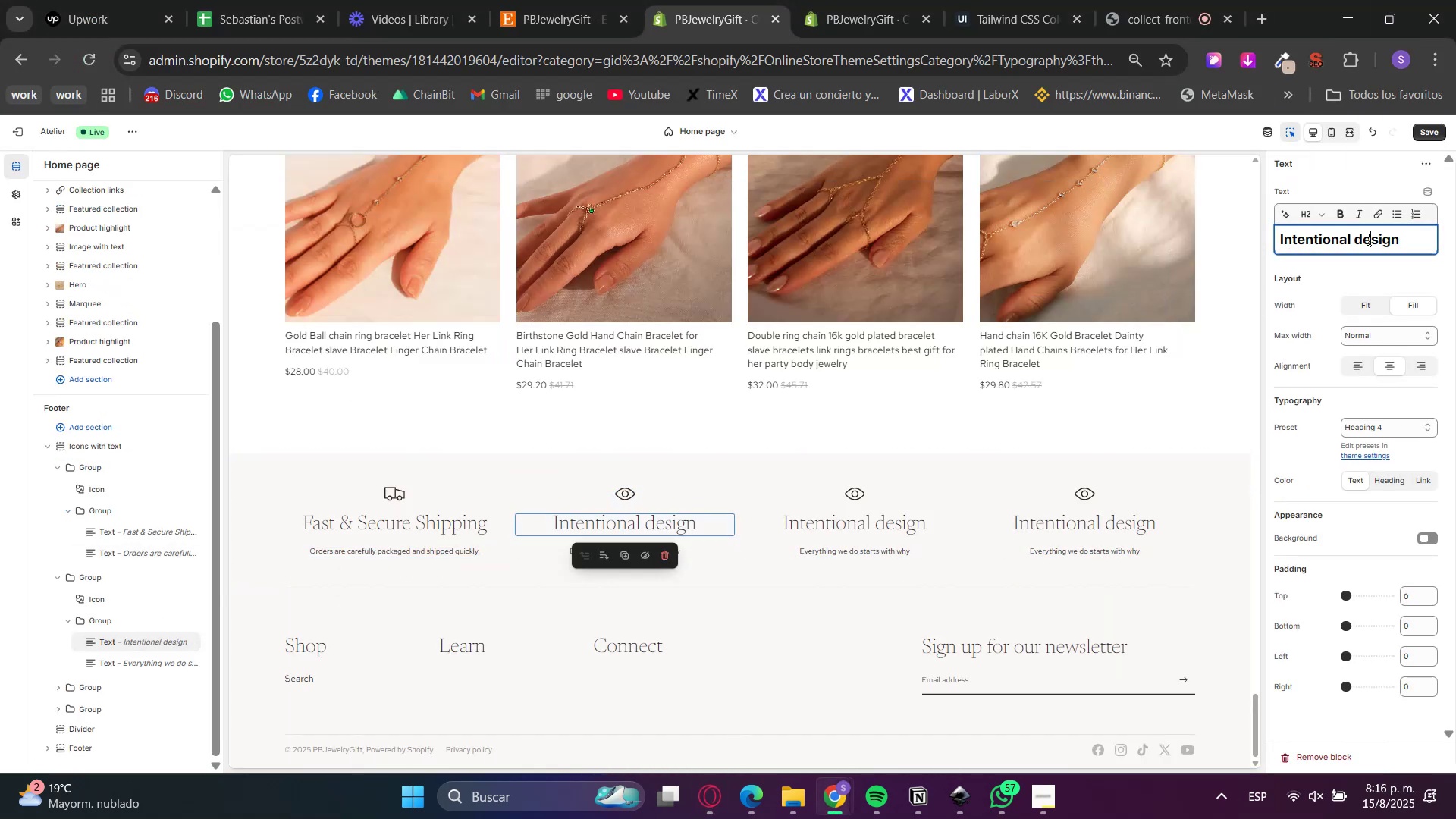 
double_click([1367, 239])
 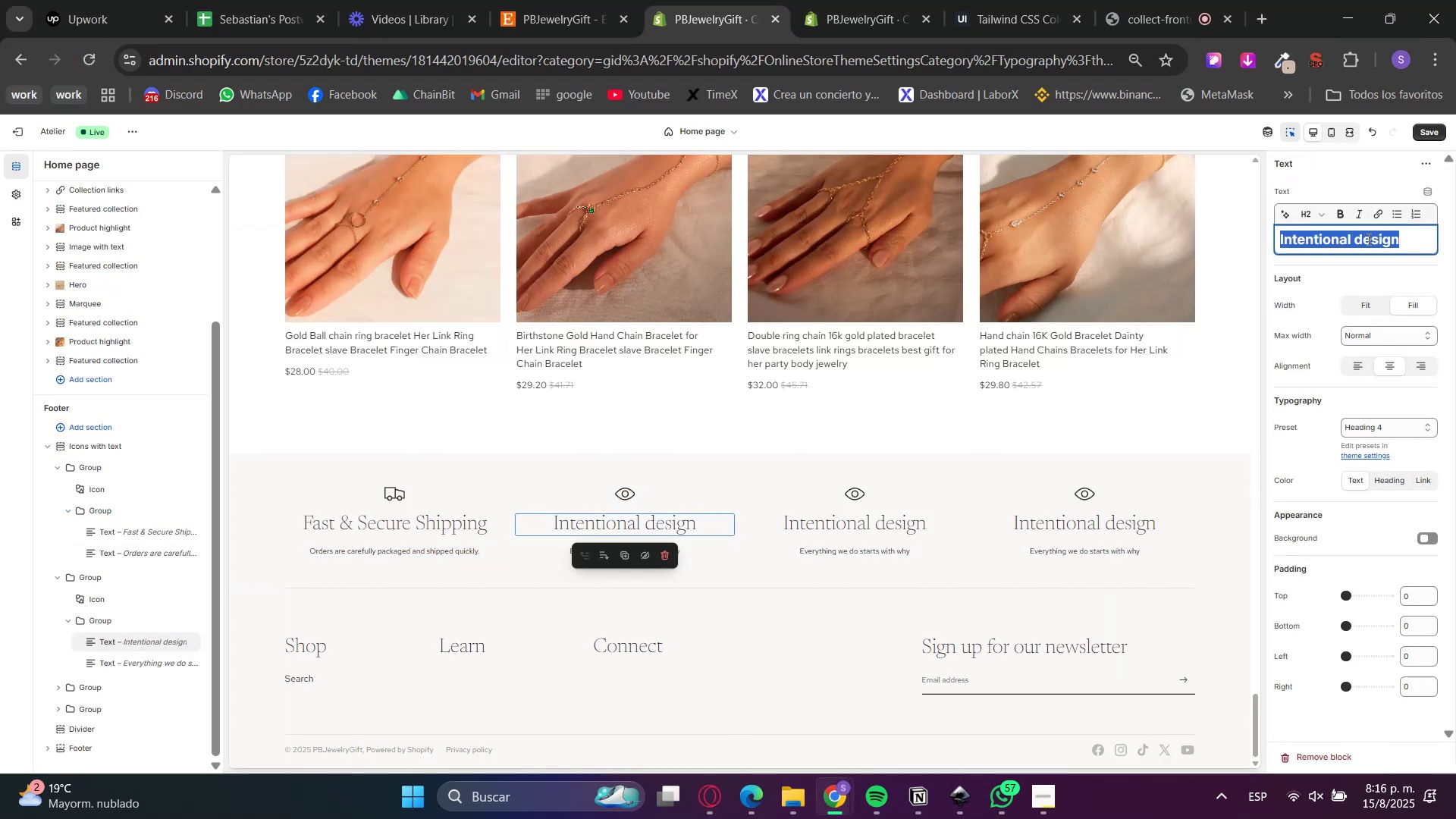 
triple_click([1367, 239])
 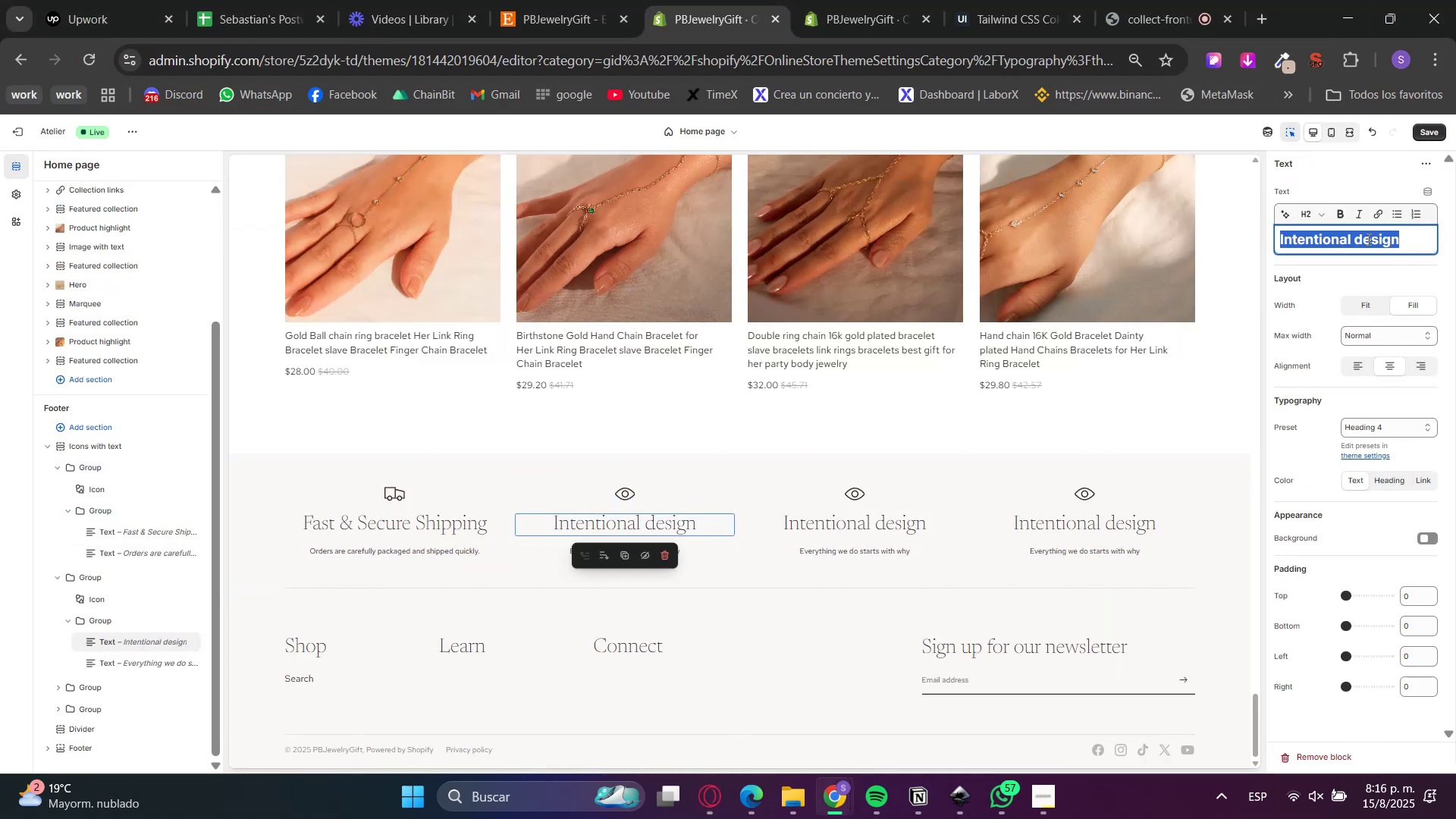 
key(Control+V)
 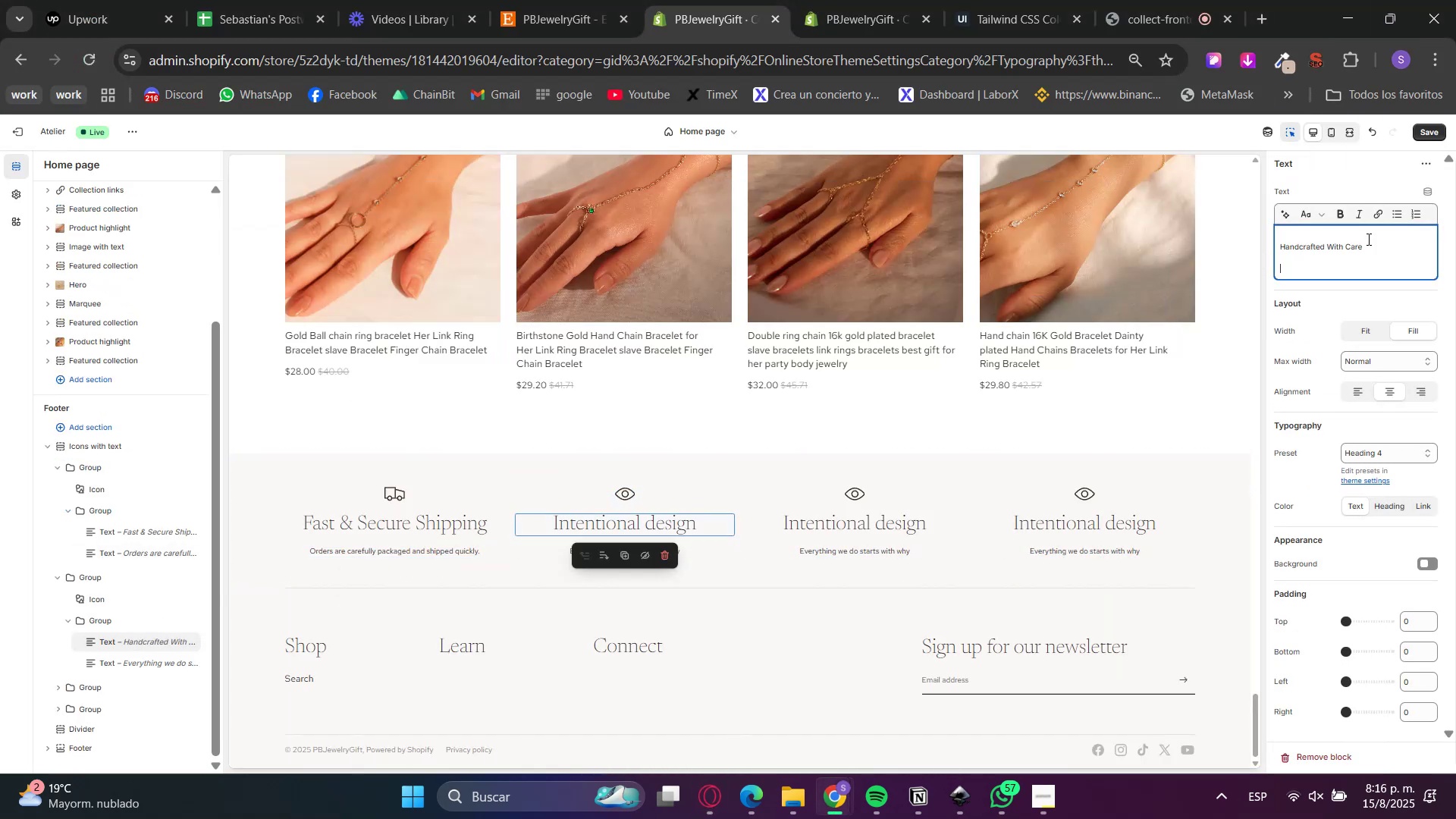 
key(Backspace)
 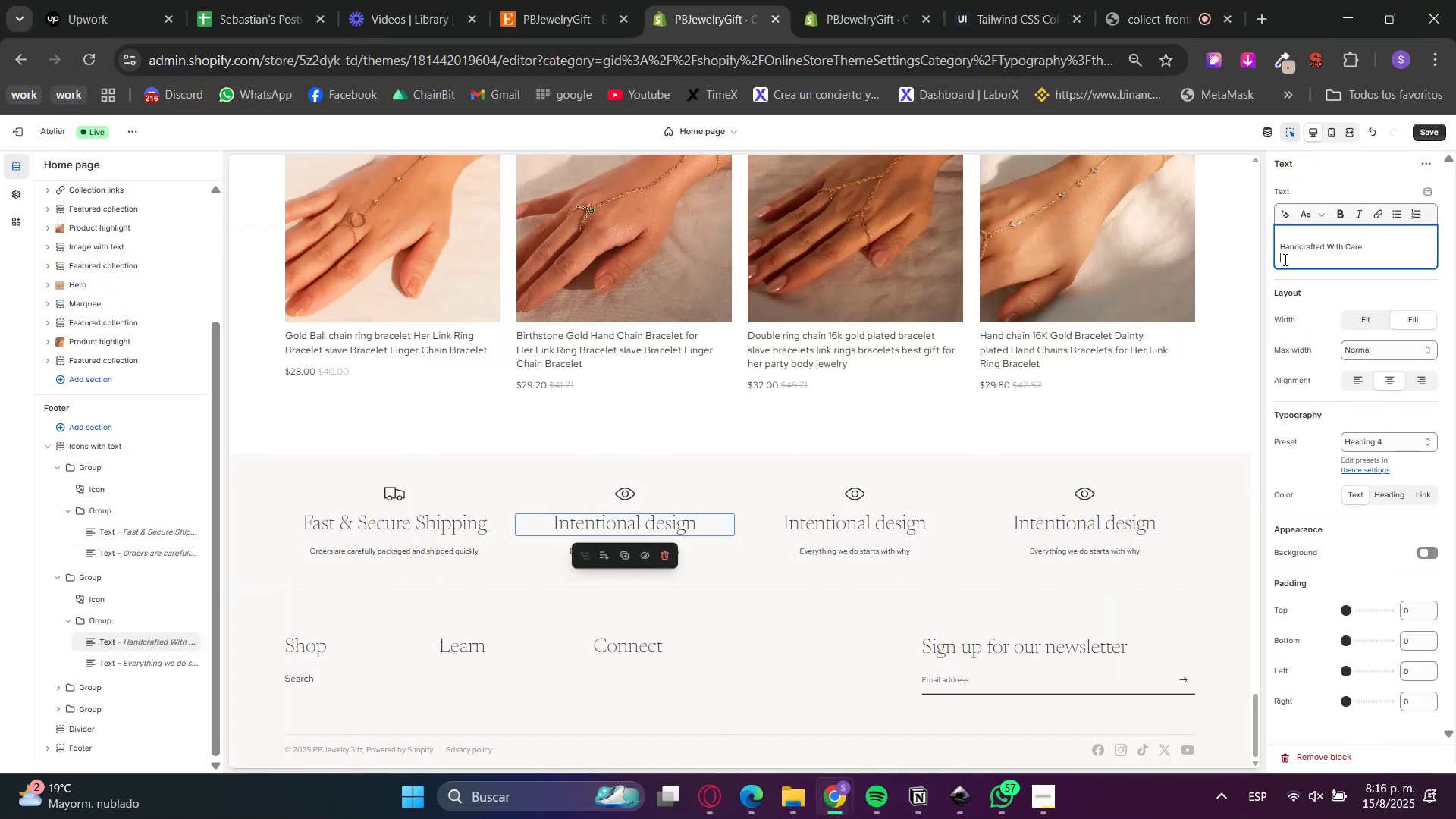 
key(Backspace)
 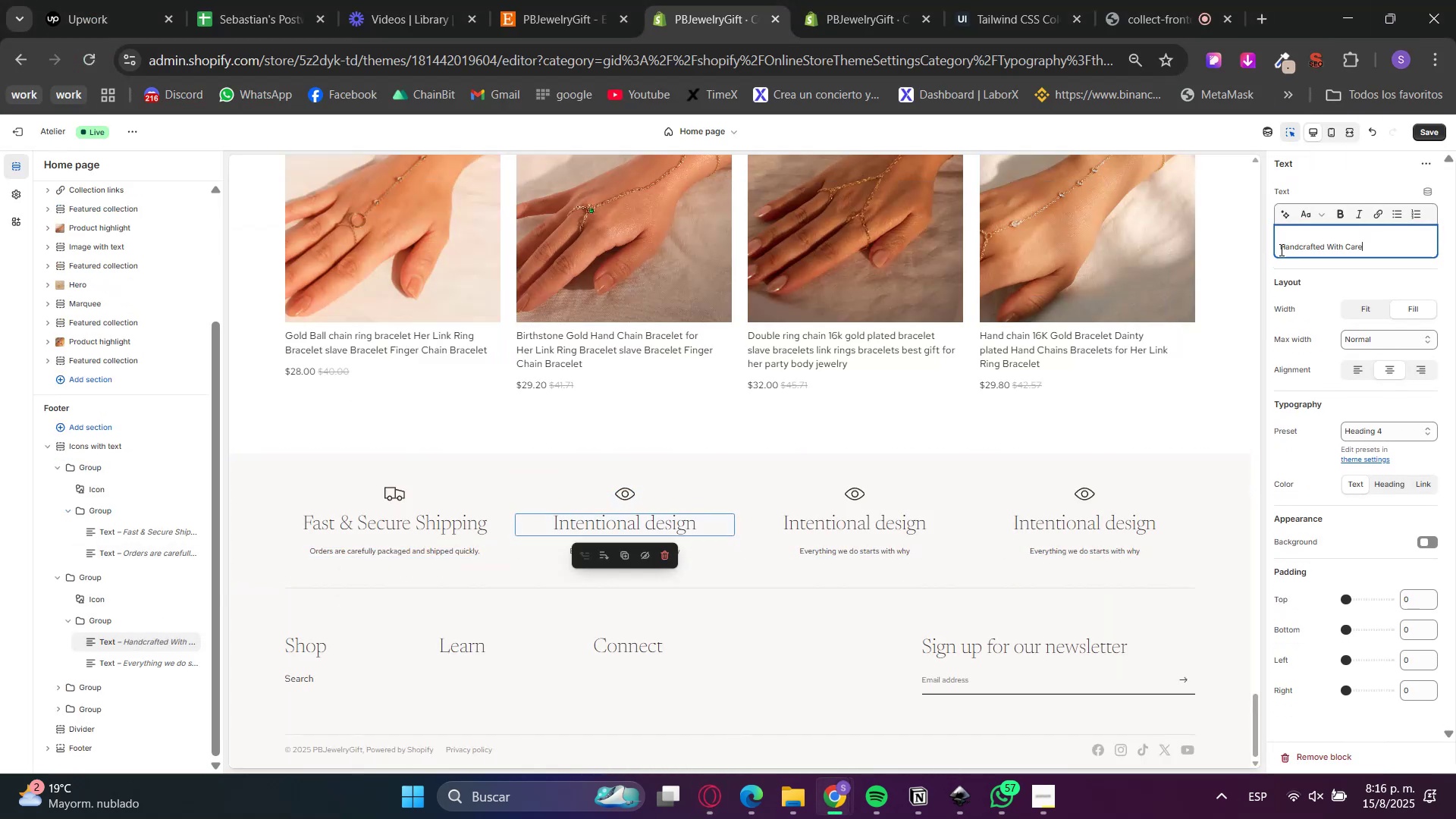 
left_click([1280, 247])
 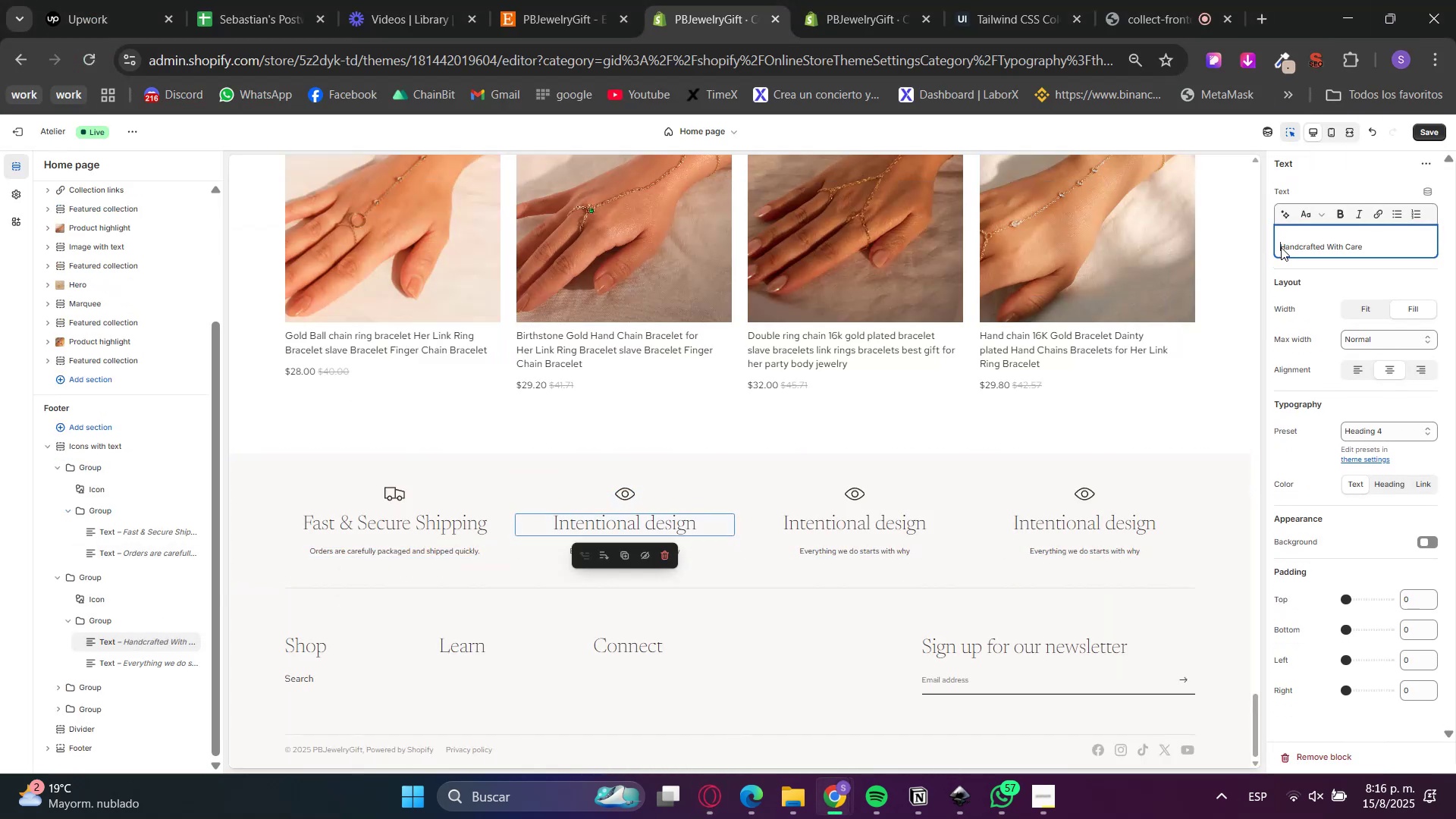 
key(Backspace)
 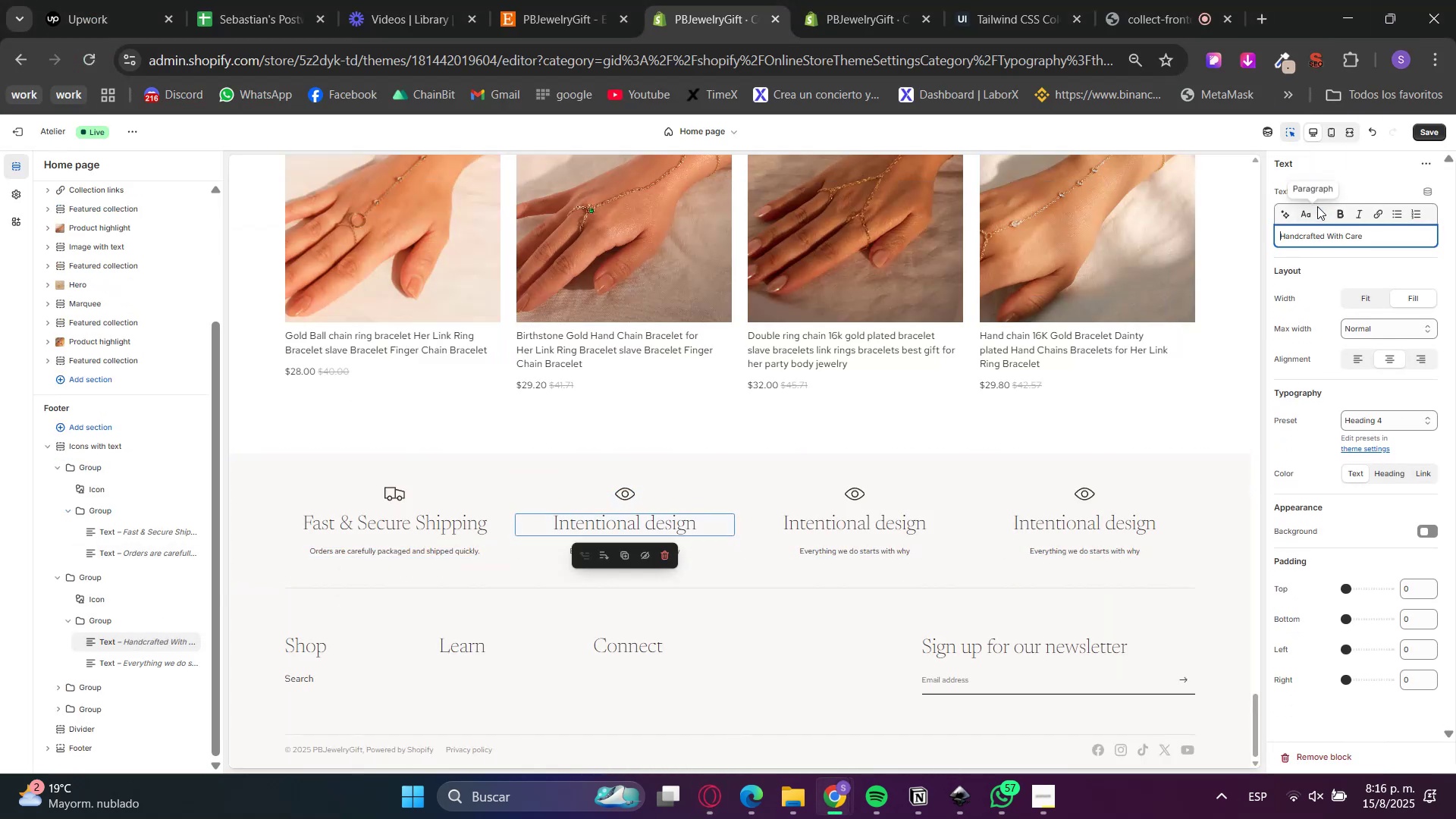 
left_click([1317, 206])
 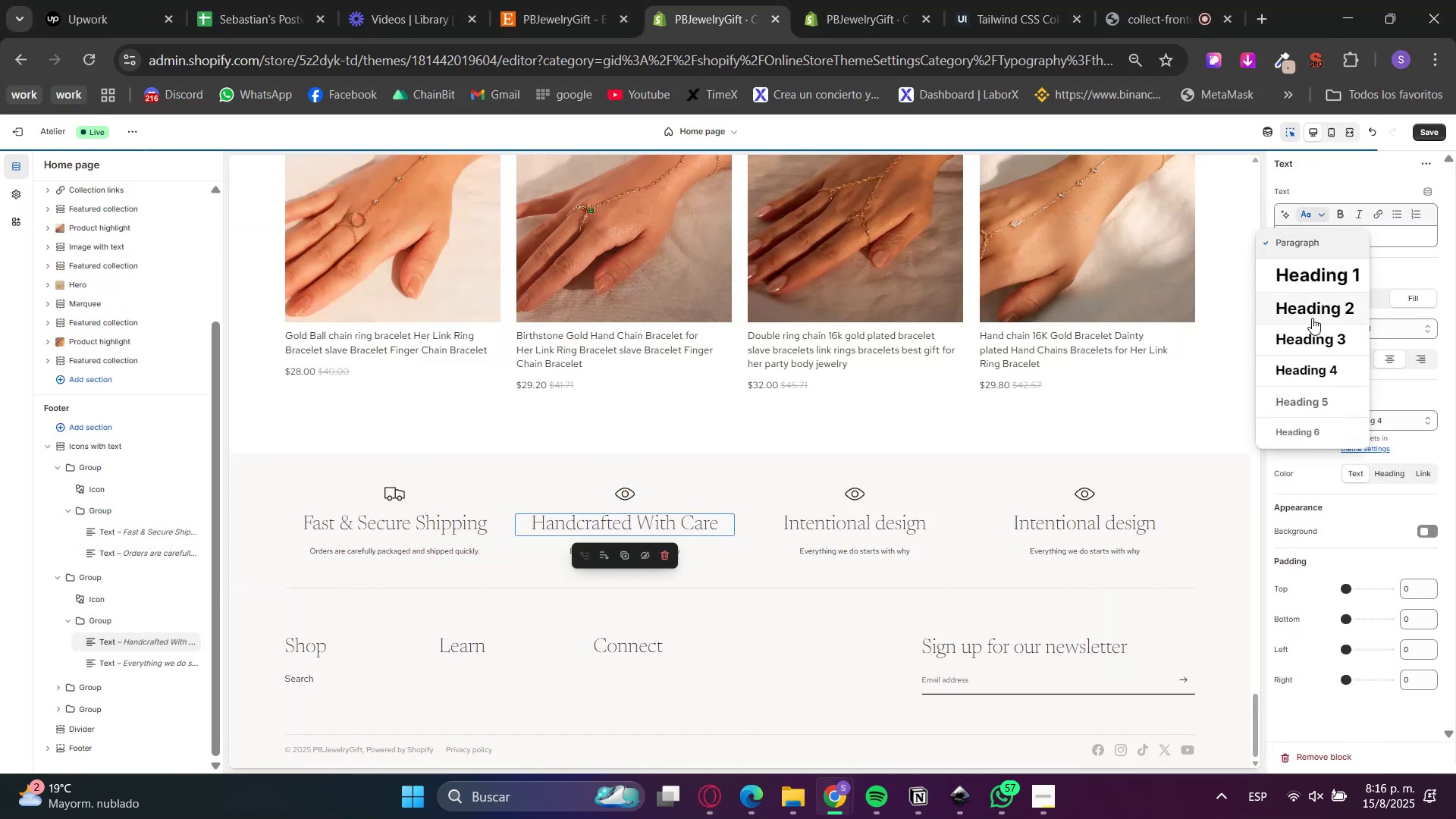 
left_click([1311, 312])
 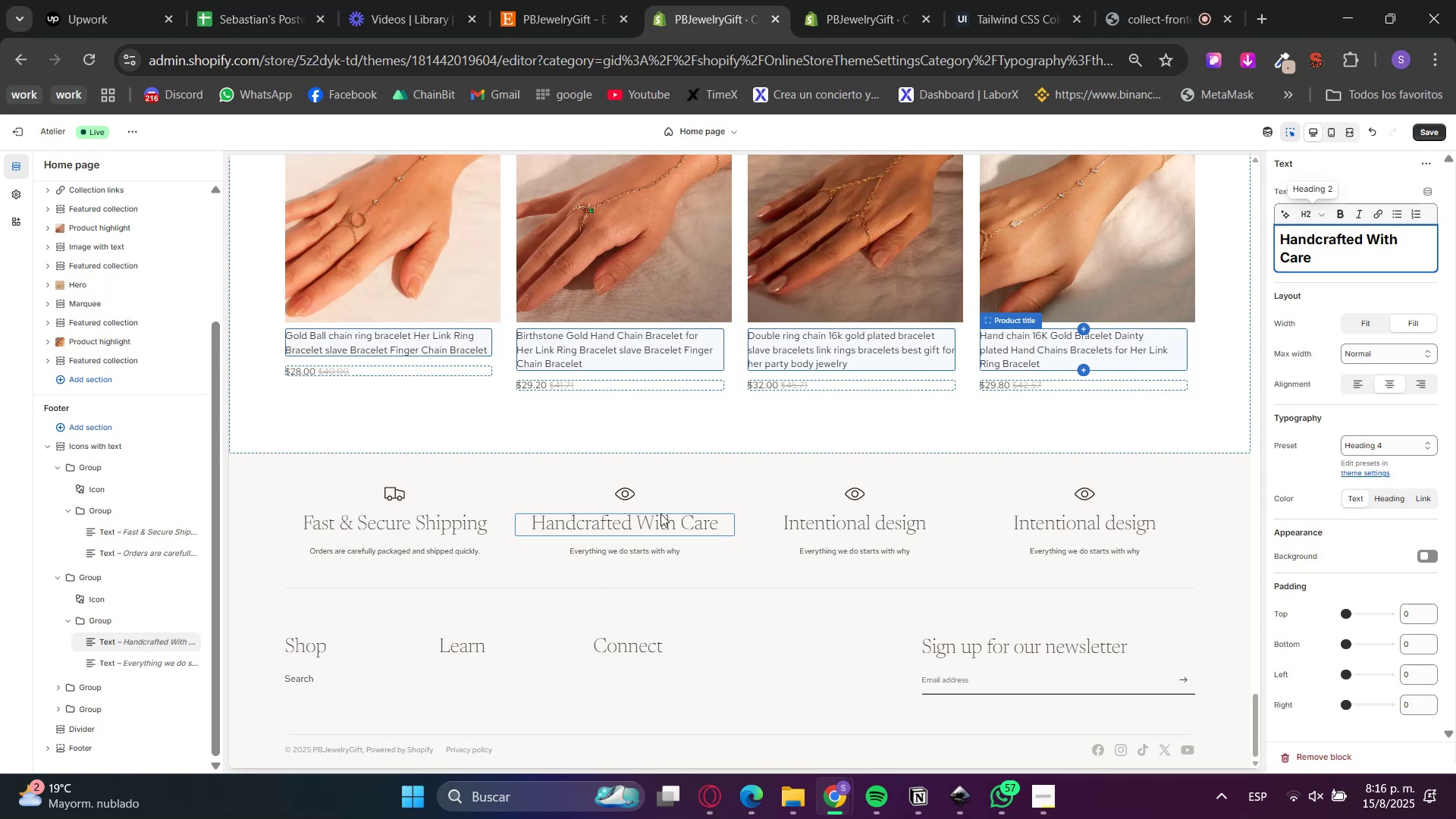 
left_click([128, 667])
 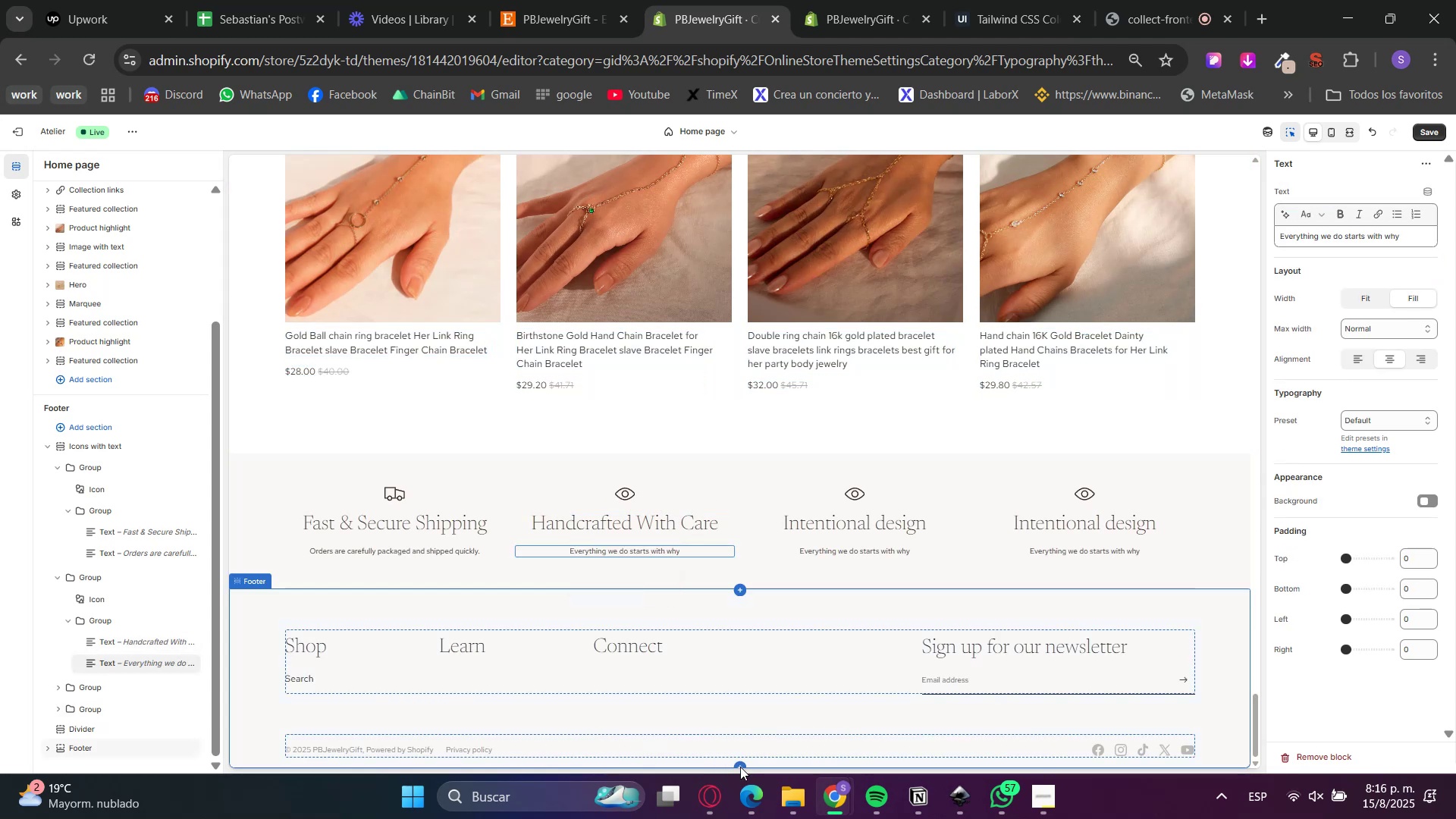 
left_click([708, 804])
 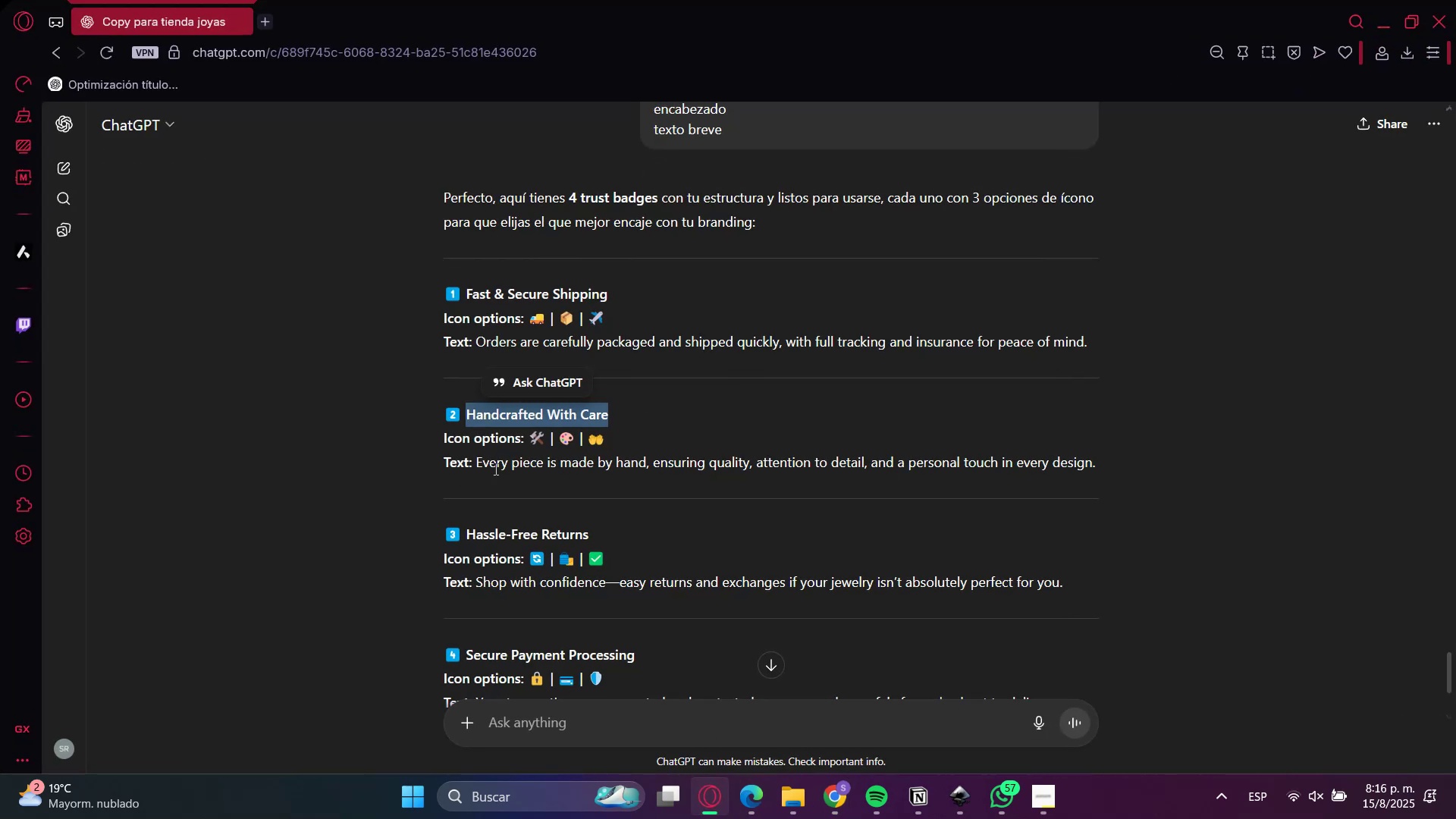 
left_click([493, 468])
 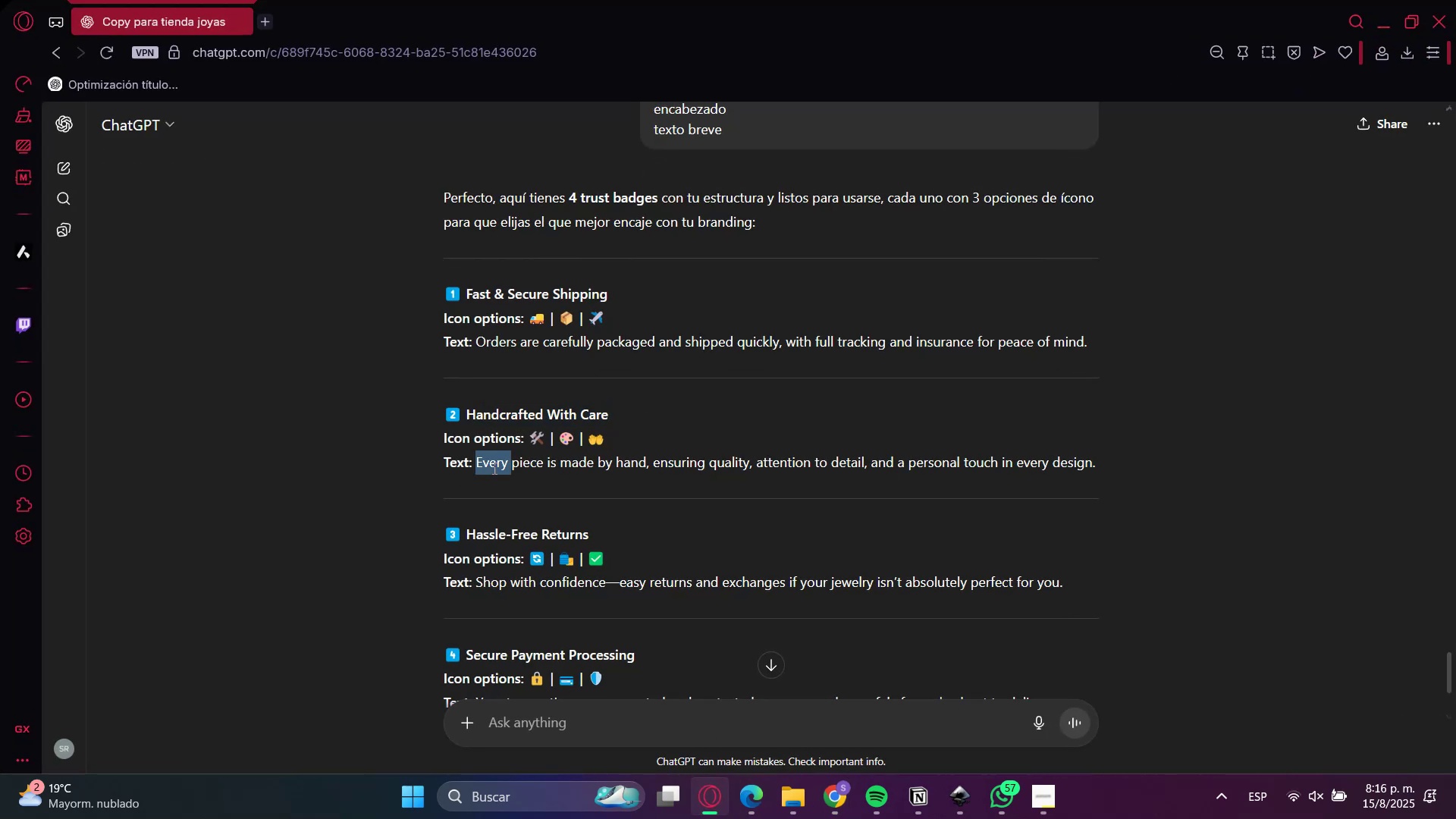 
left_click_drag(start_coordinate=[493, 468], to_coordinate=[635, 467])
 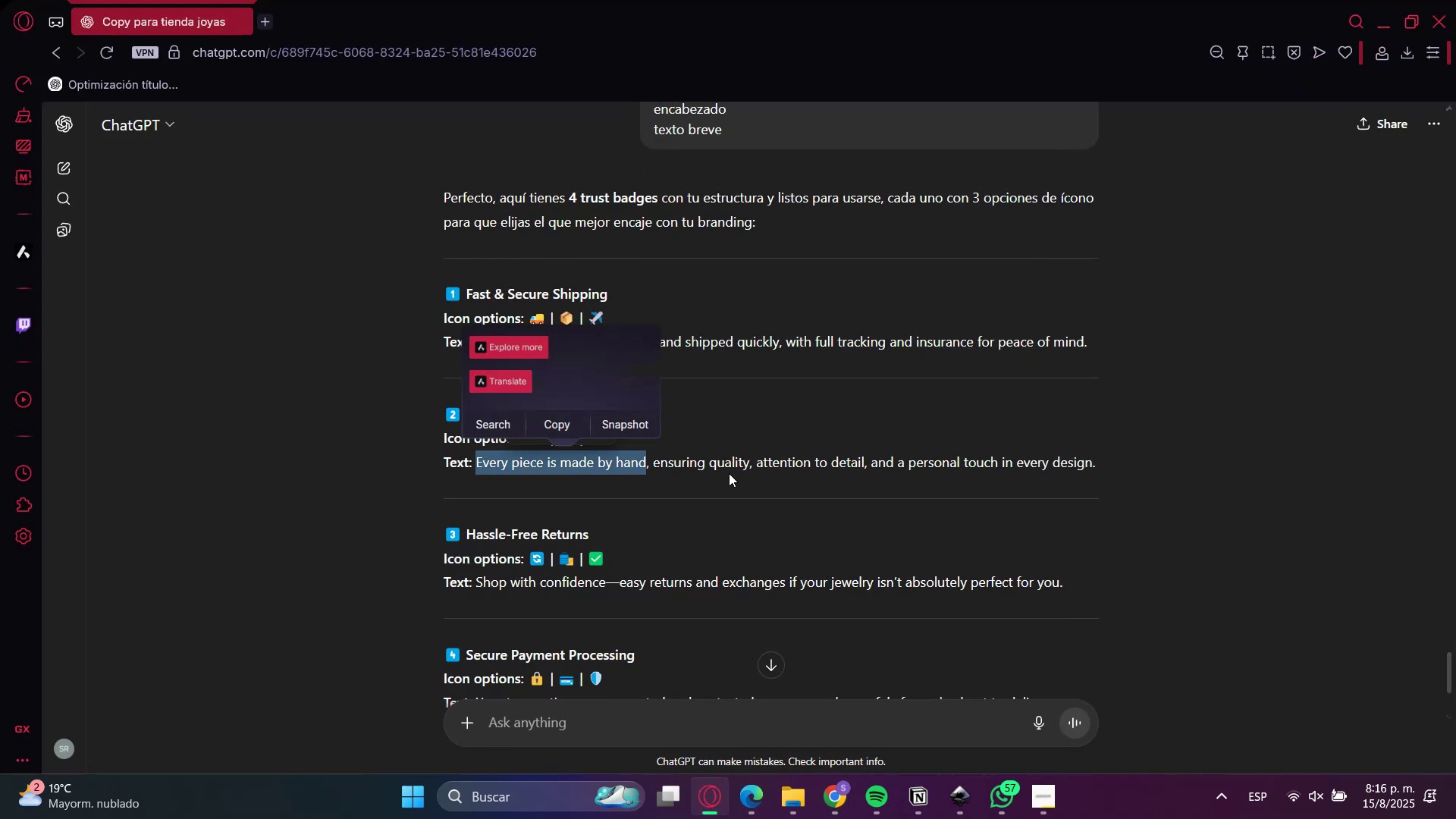 
left_click([729, 473])
 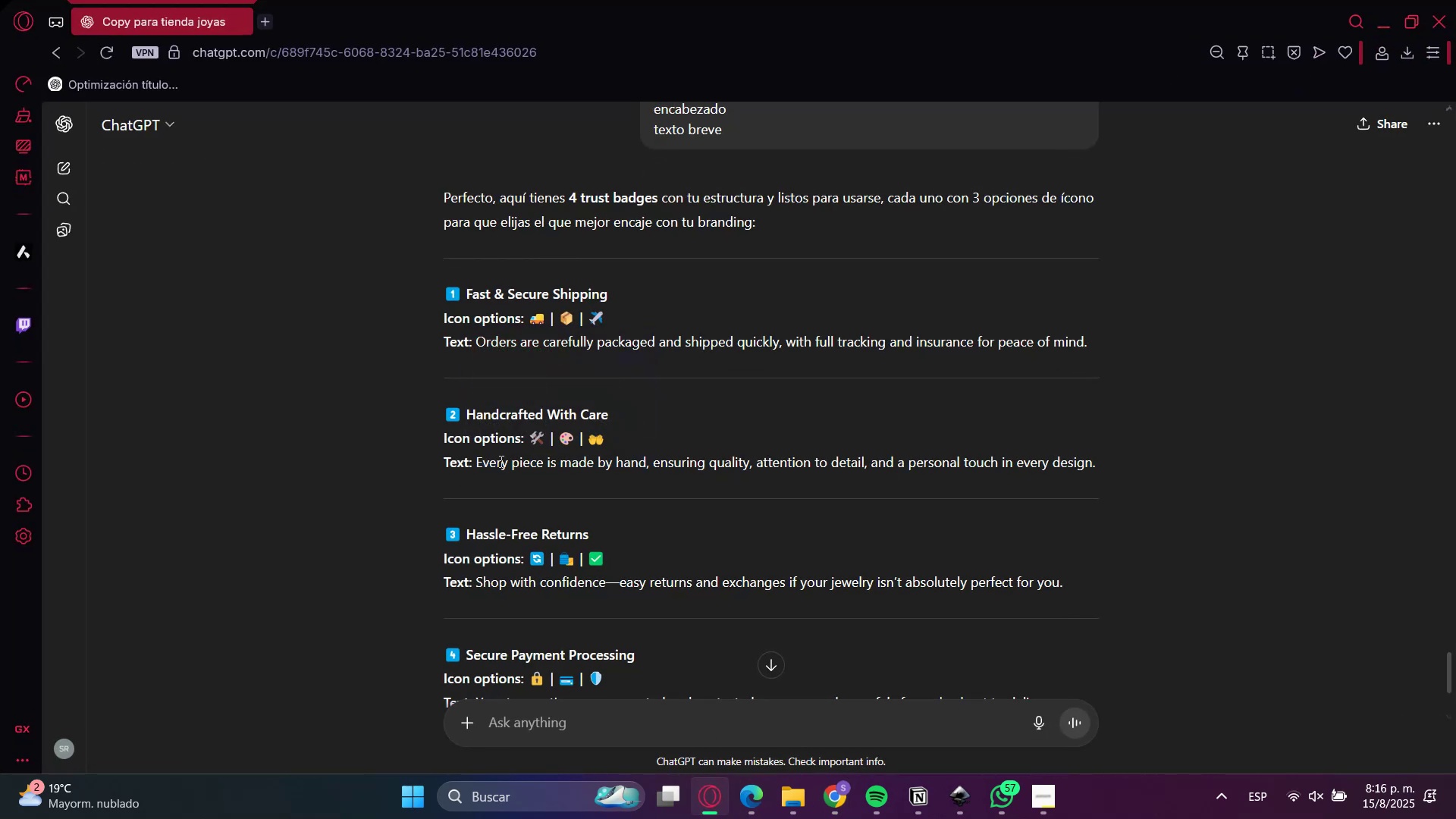 
left_click([494, 460])
 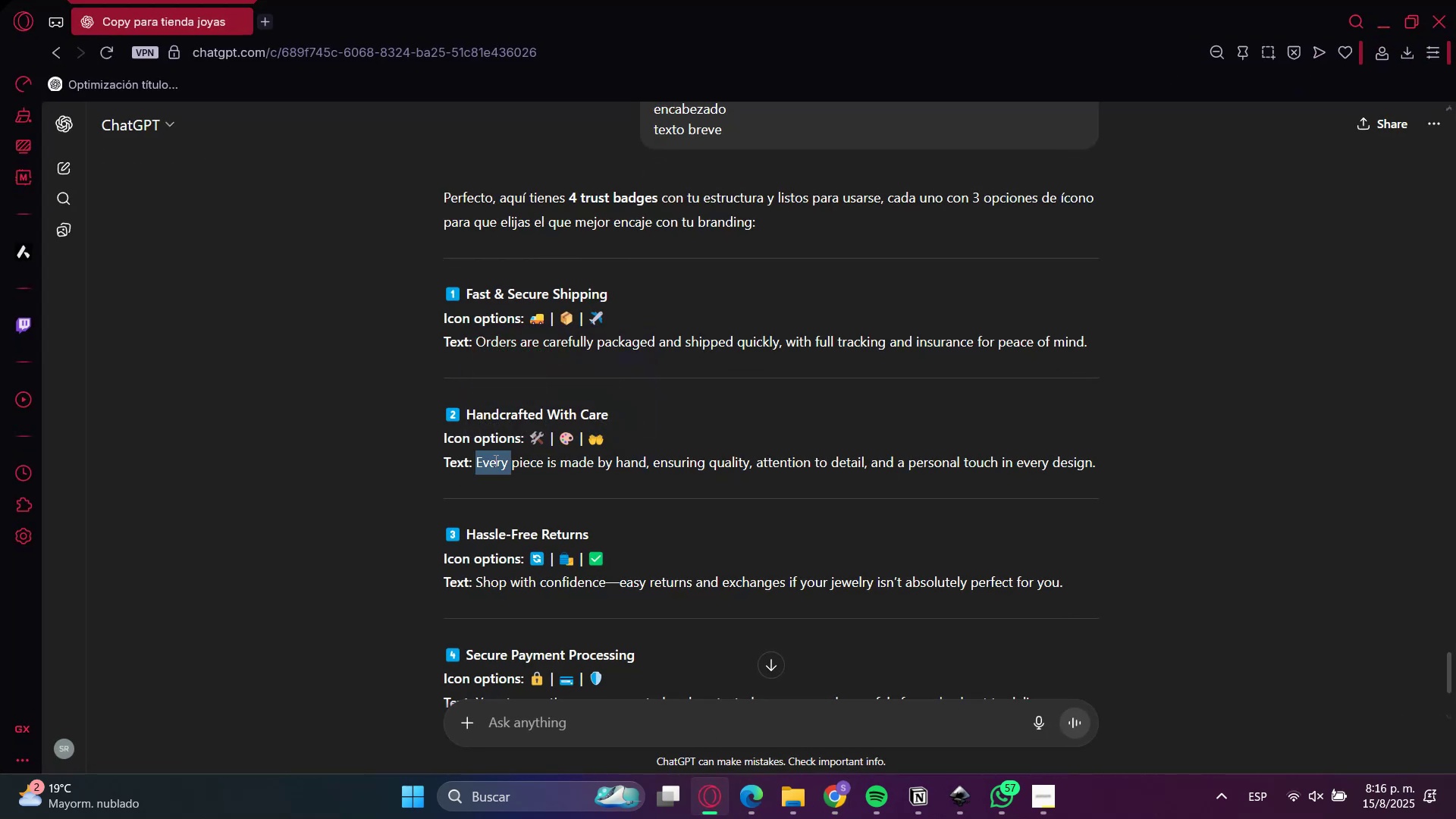 
left_click_drag(start_coordinate=[494, 460], to_coordinate=[1063, 464])
 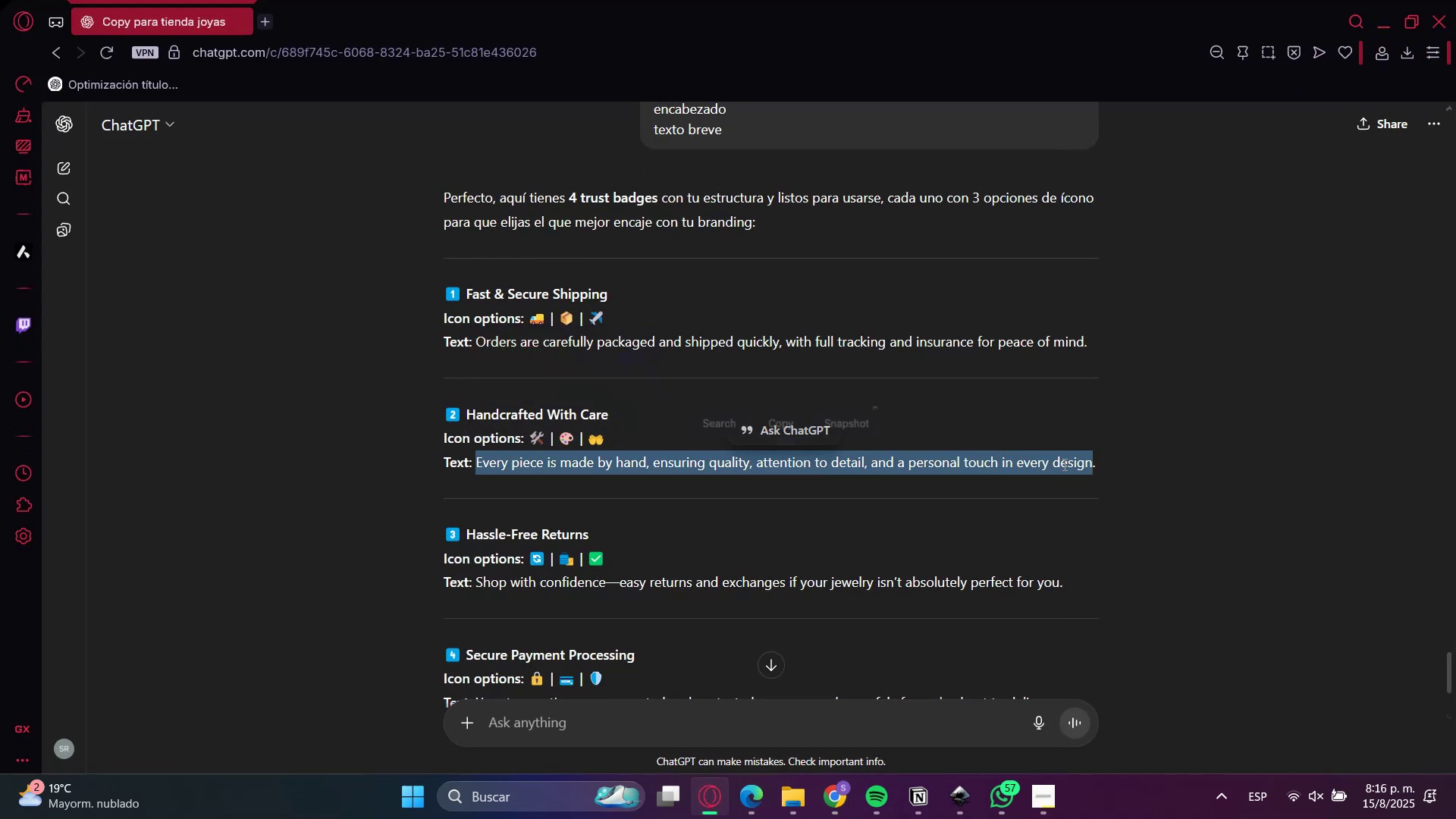 
key(Control+C)
 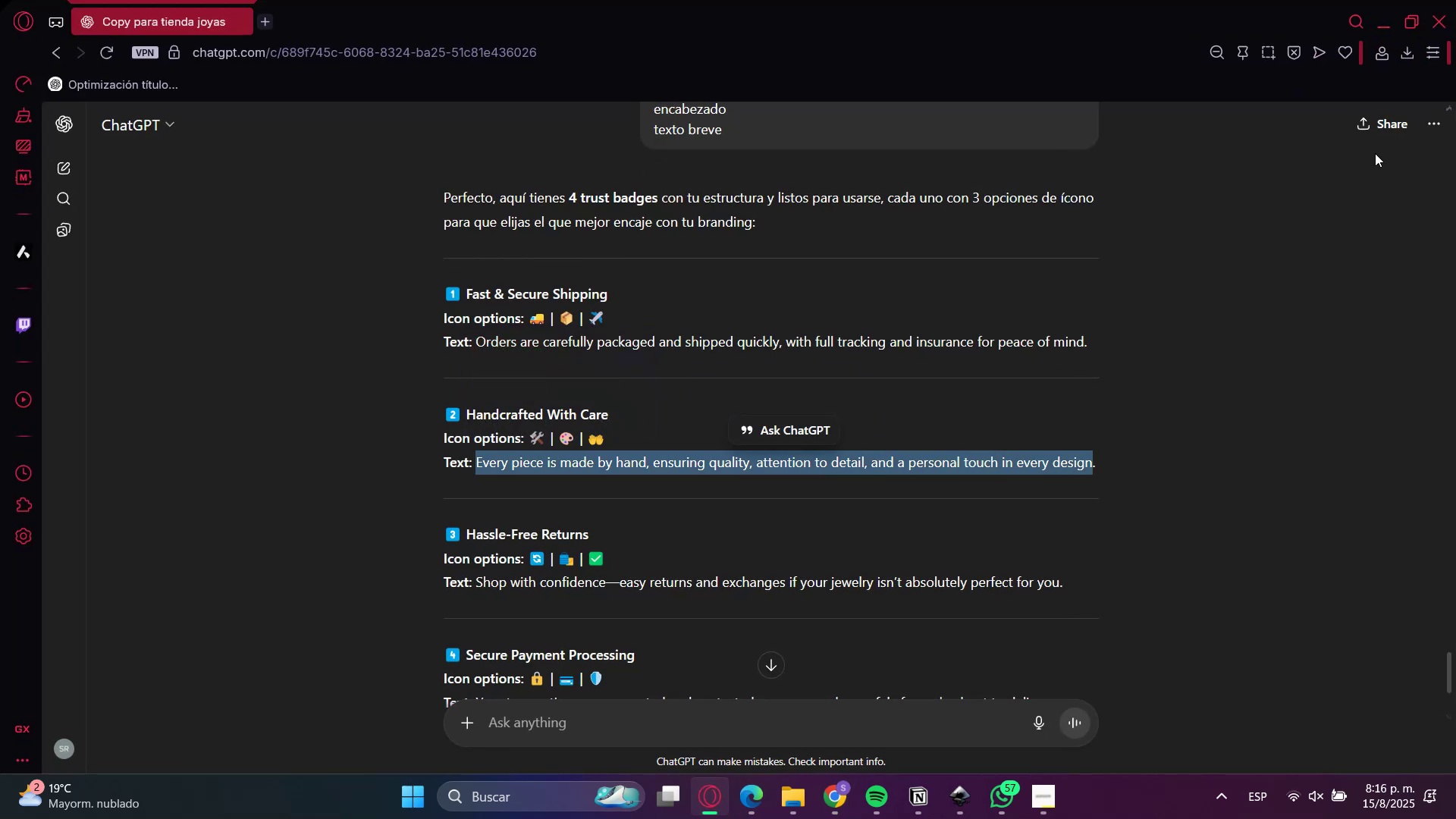 
key(Control+C)
 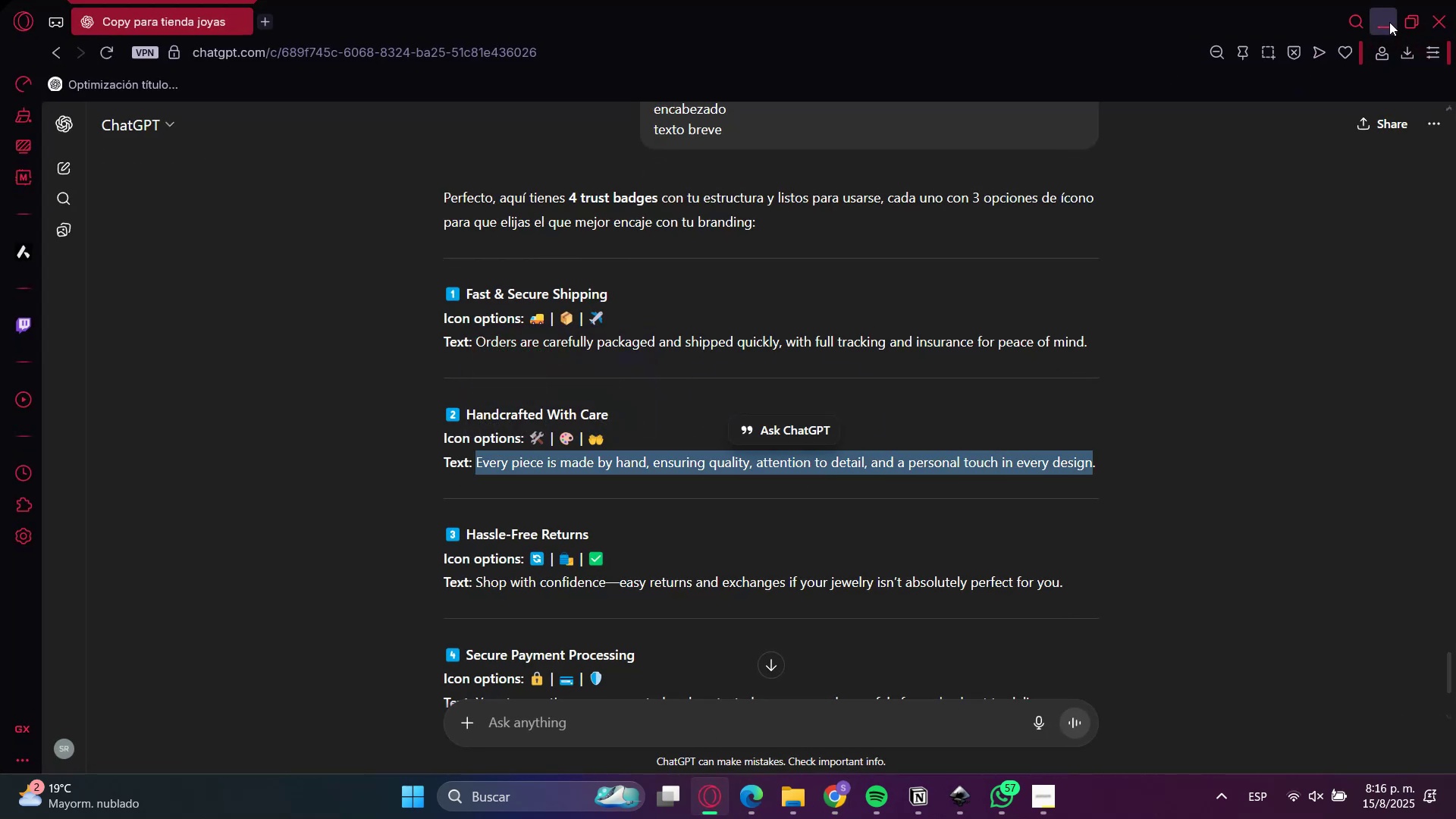 
left_click([1386, 20])
 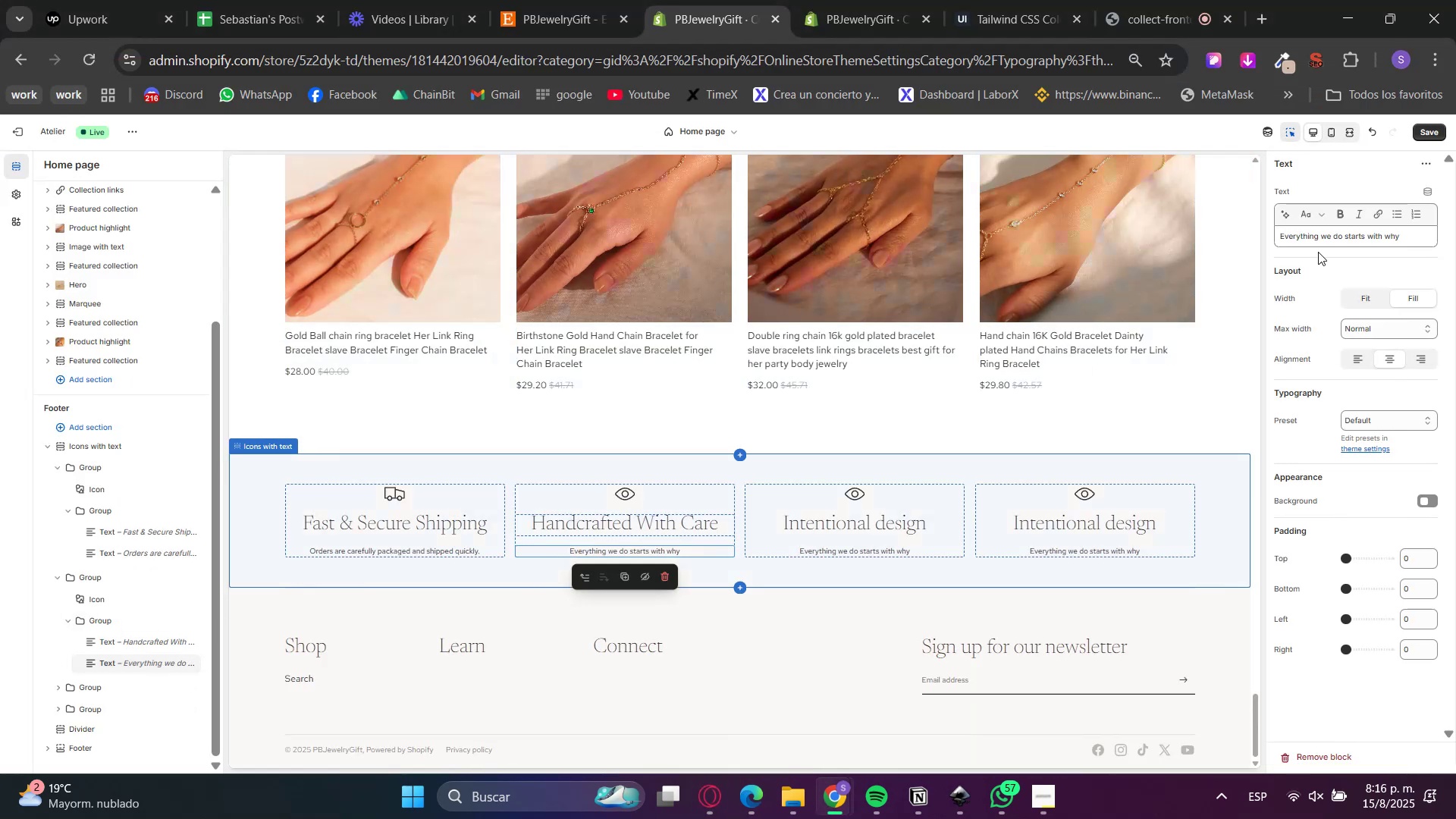 
double_click([1309, 236])
 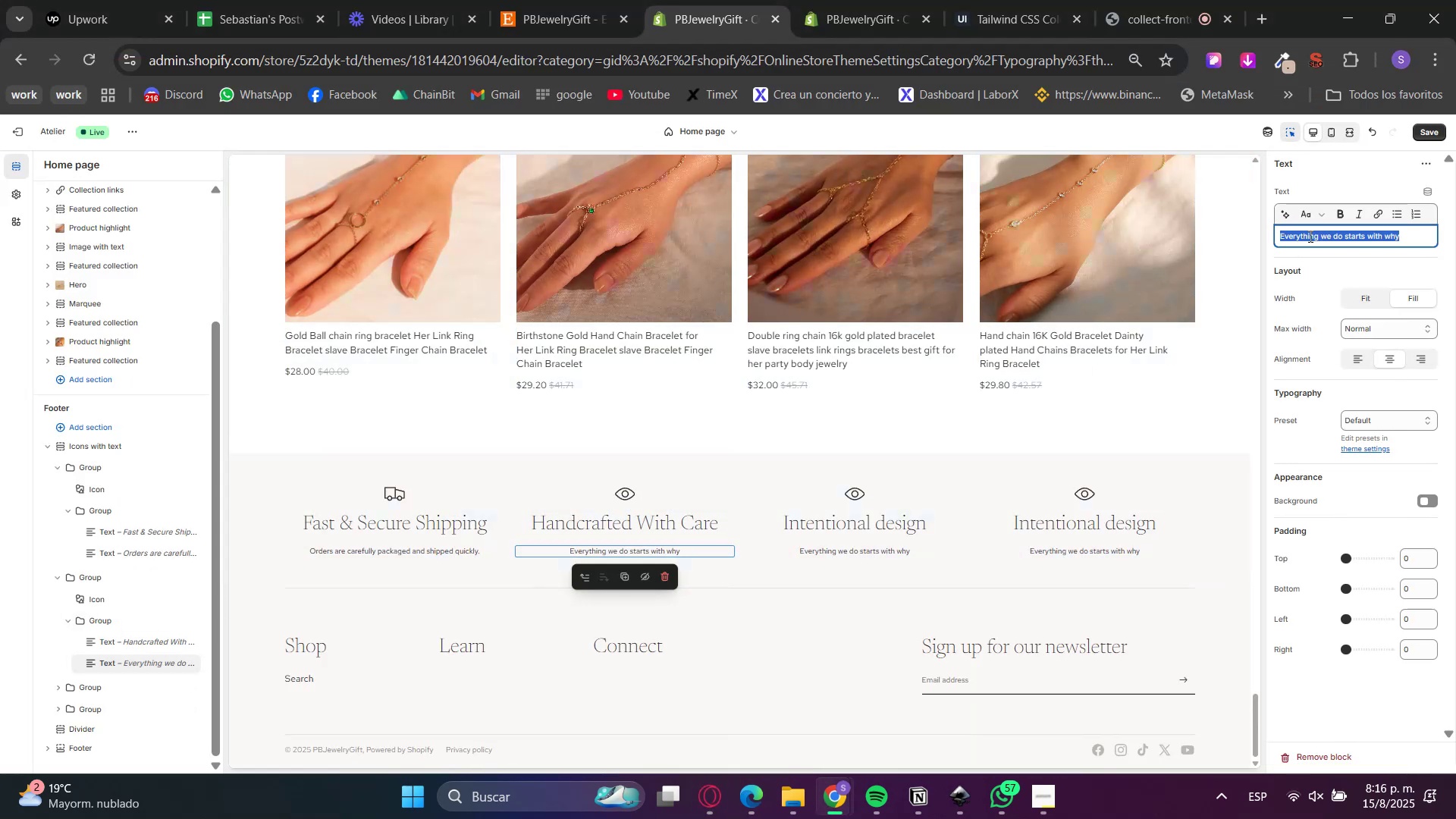 
triple_click([1309, 236])
 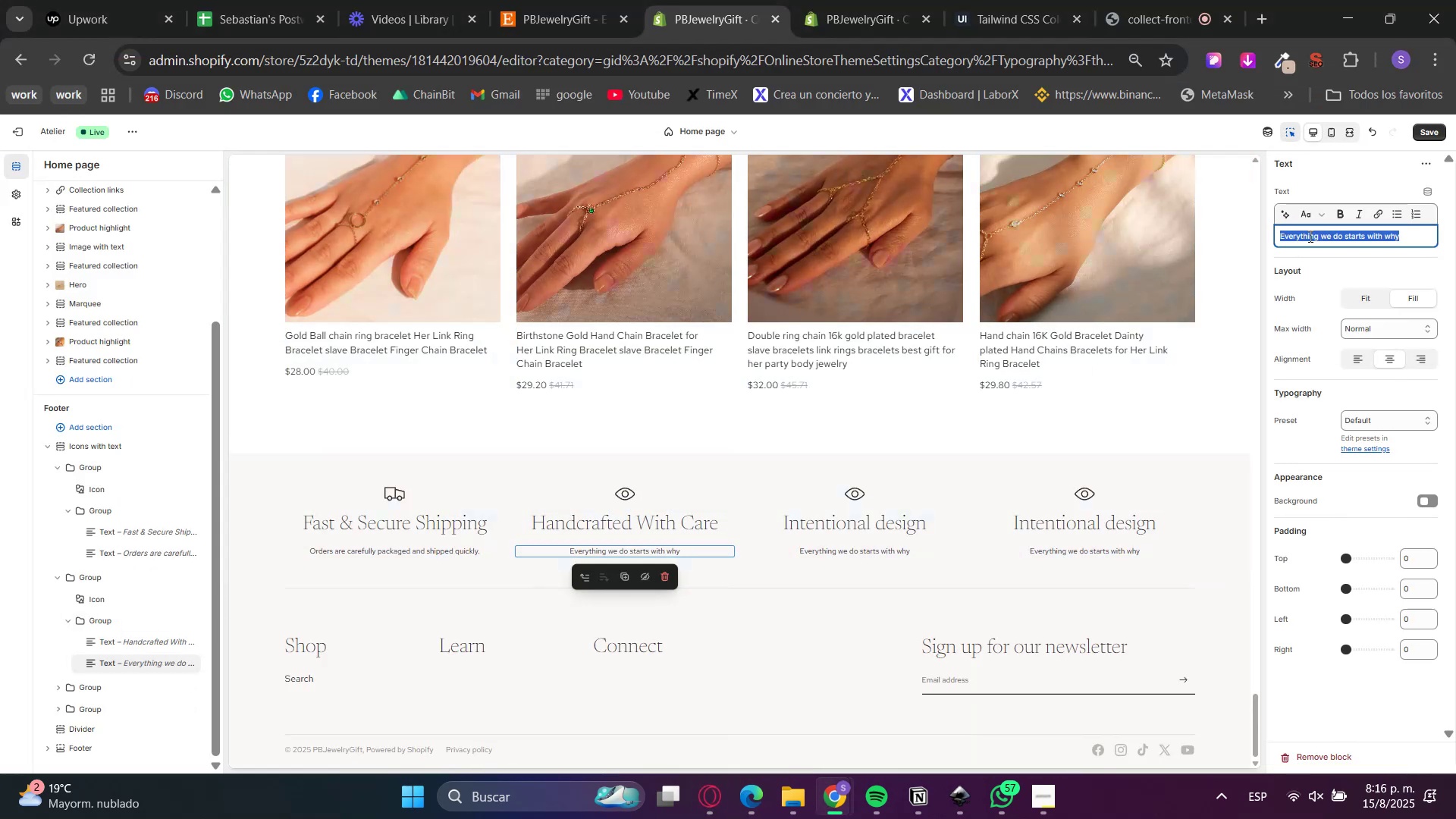 
key(Control+V)
 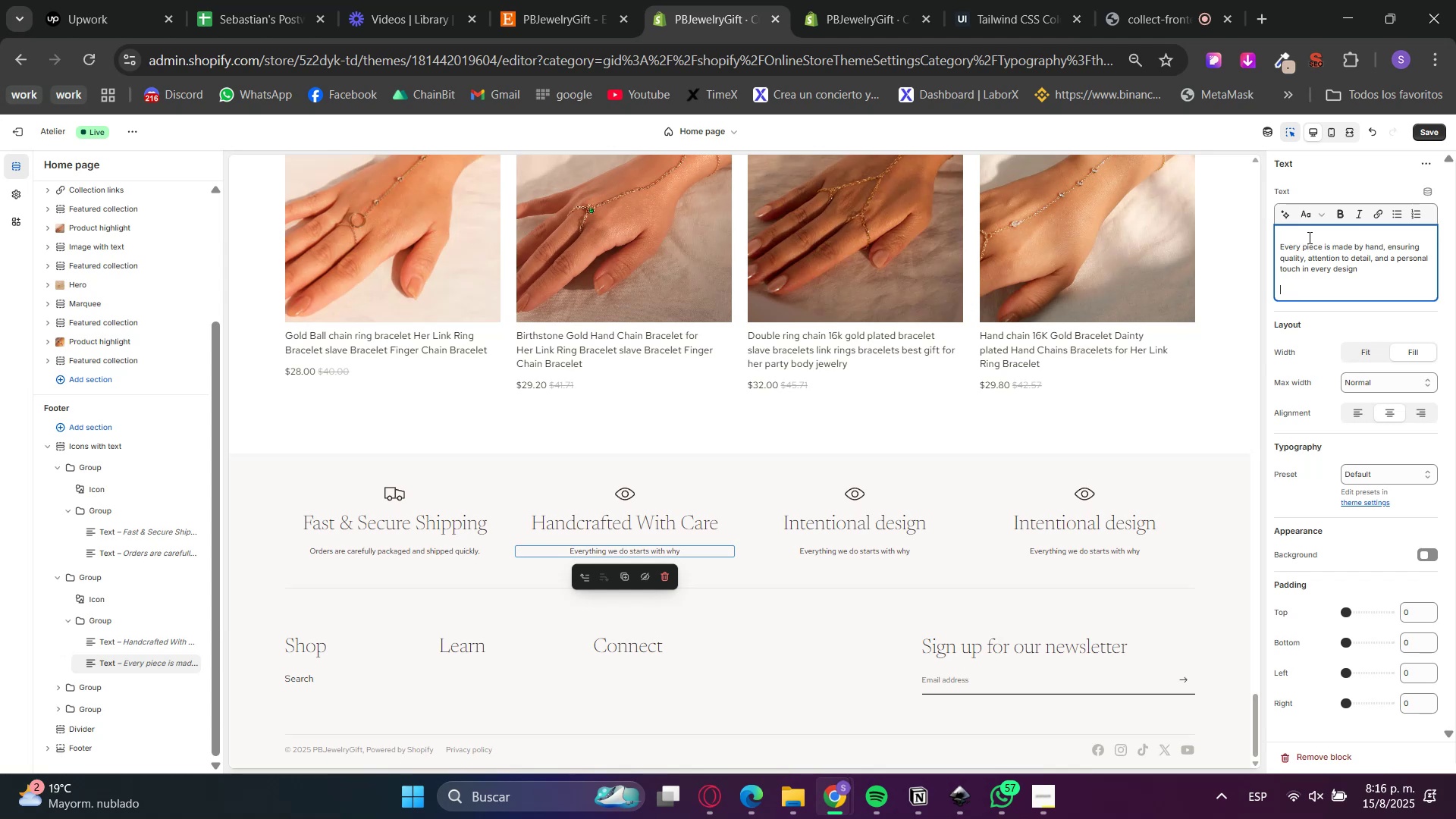 
key(Backspace)
 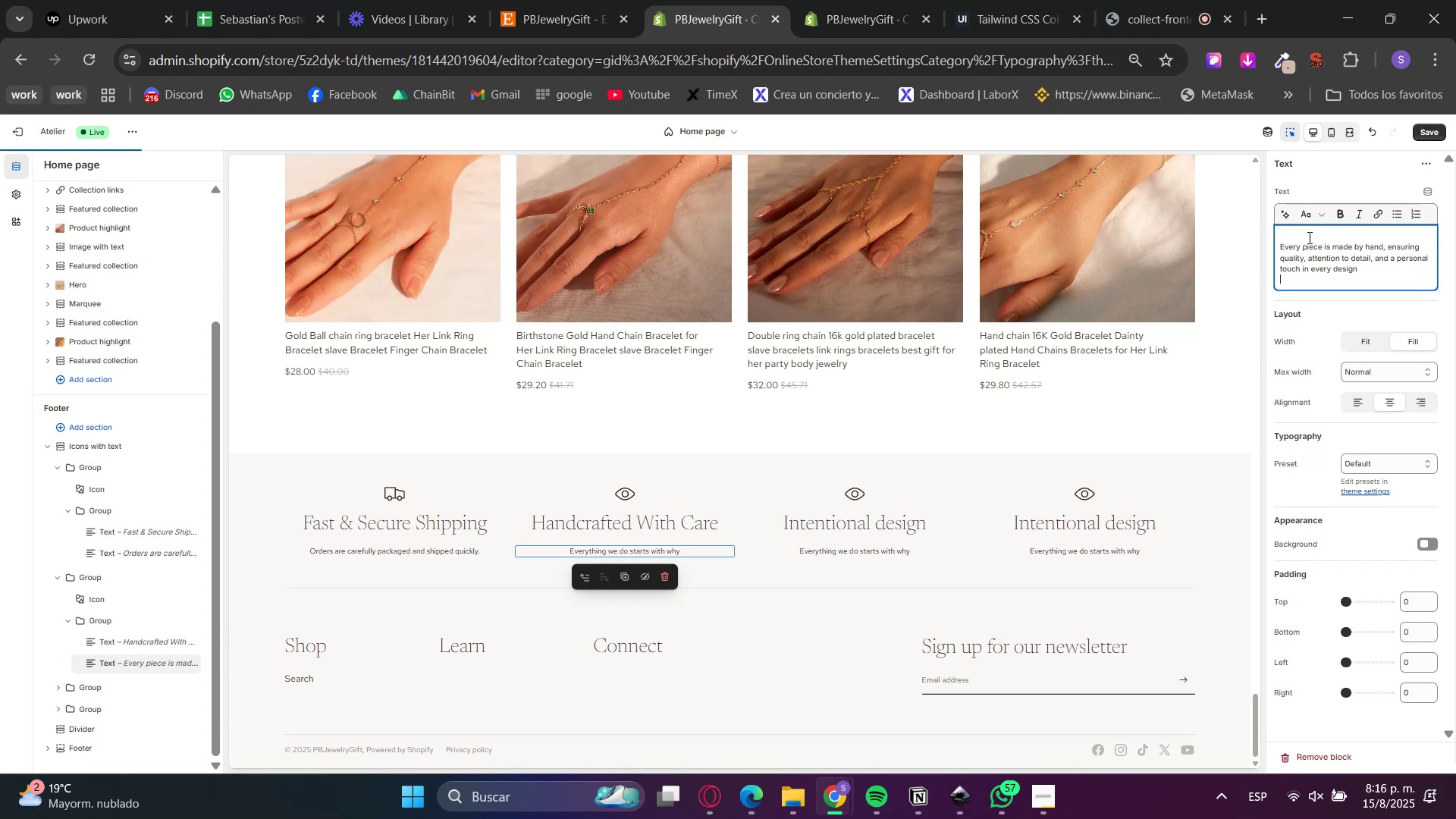 
key(BracketRight)
 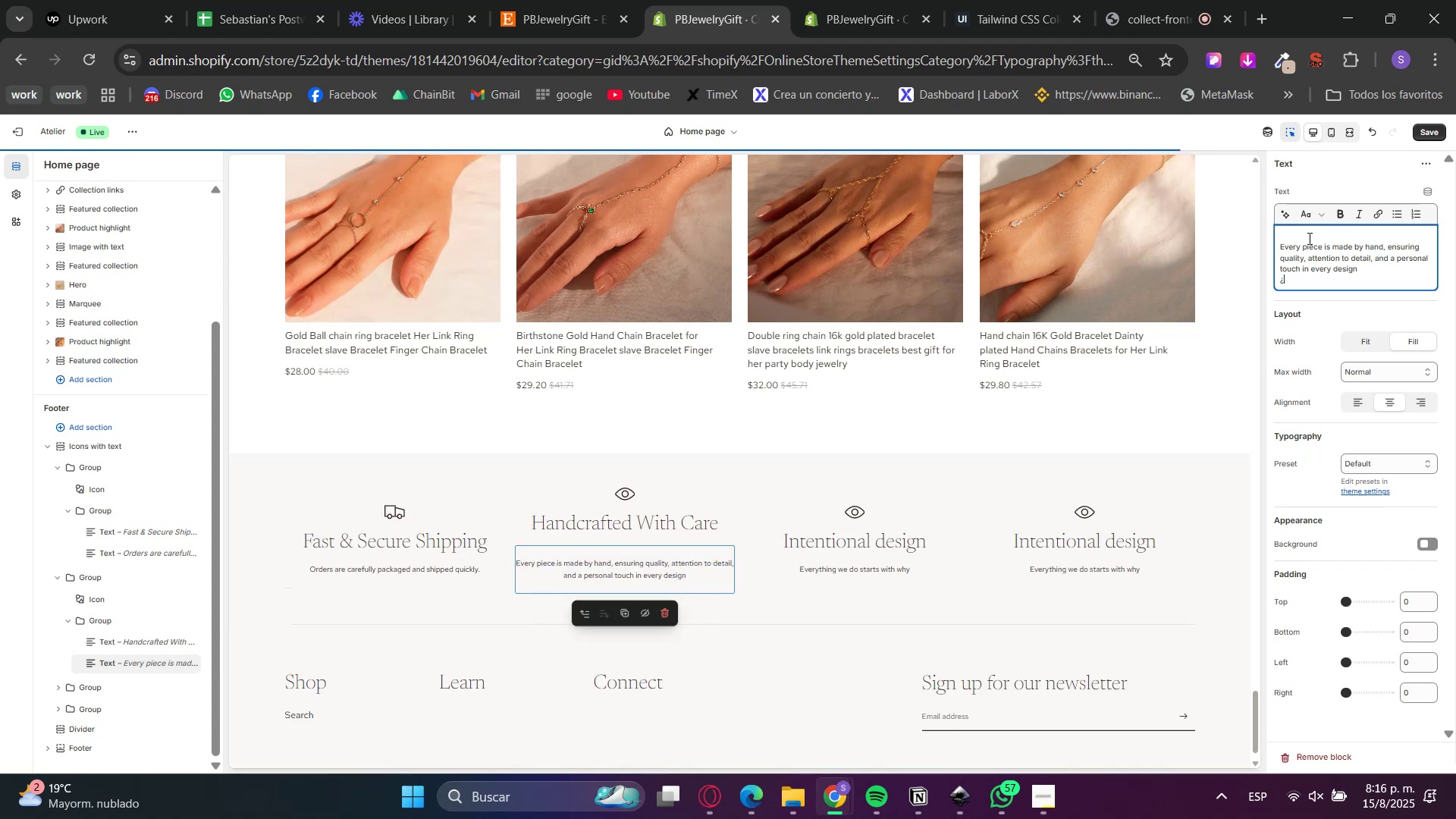 
key(Backspace)
 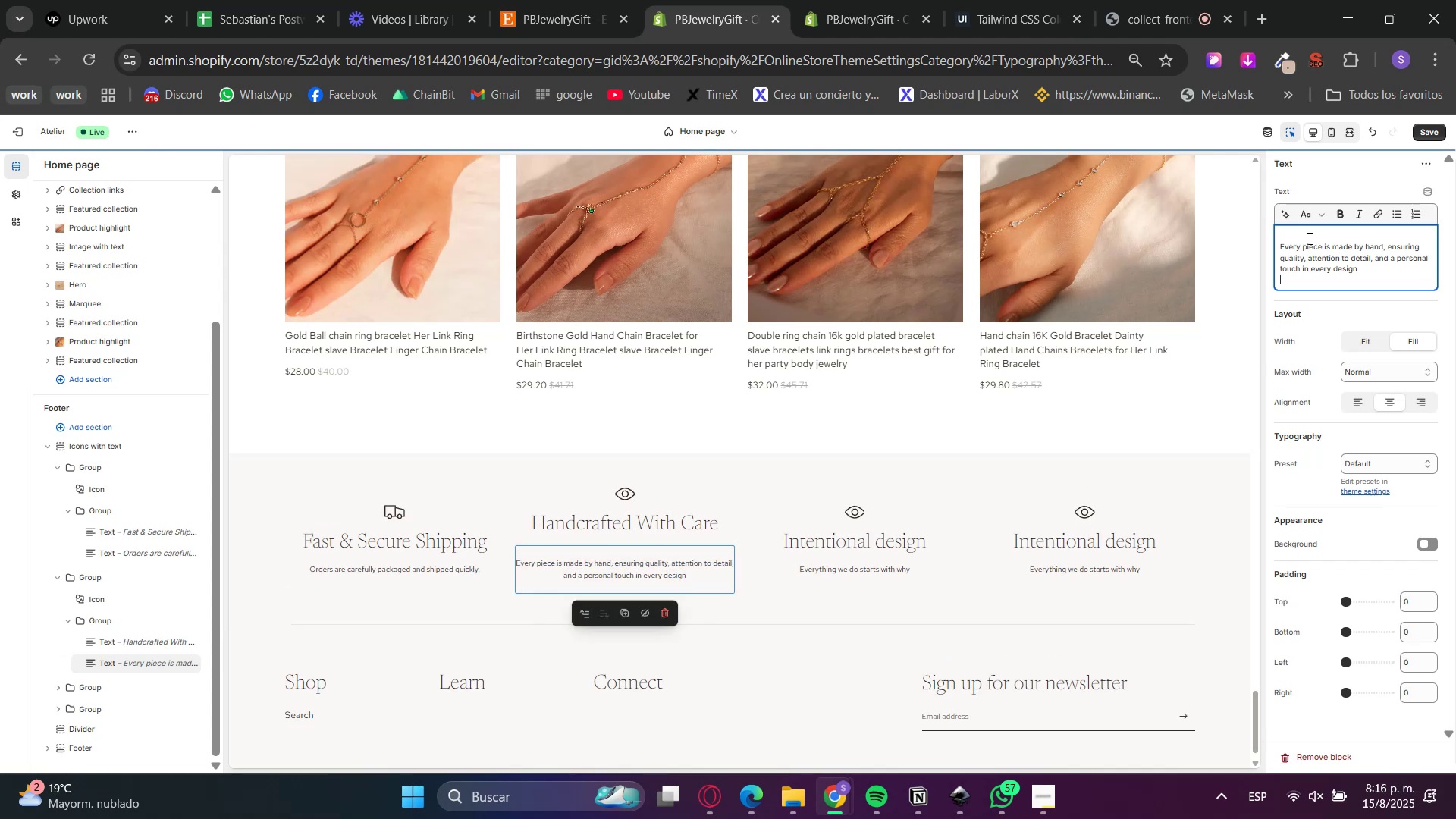 
key(Backspace)
 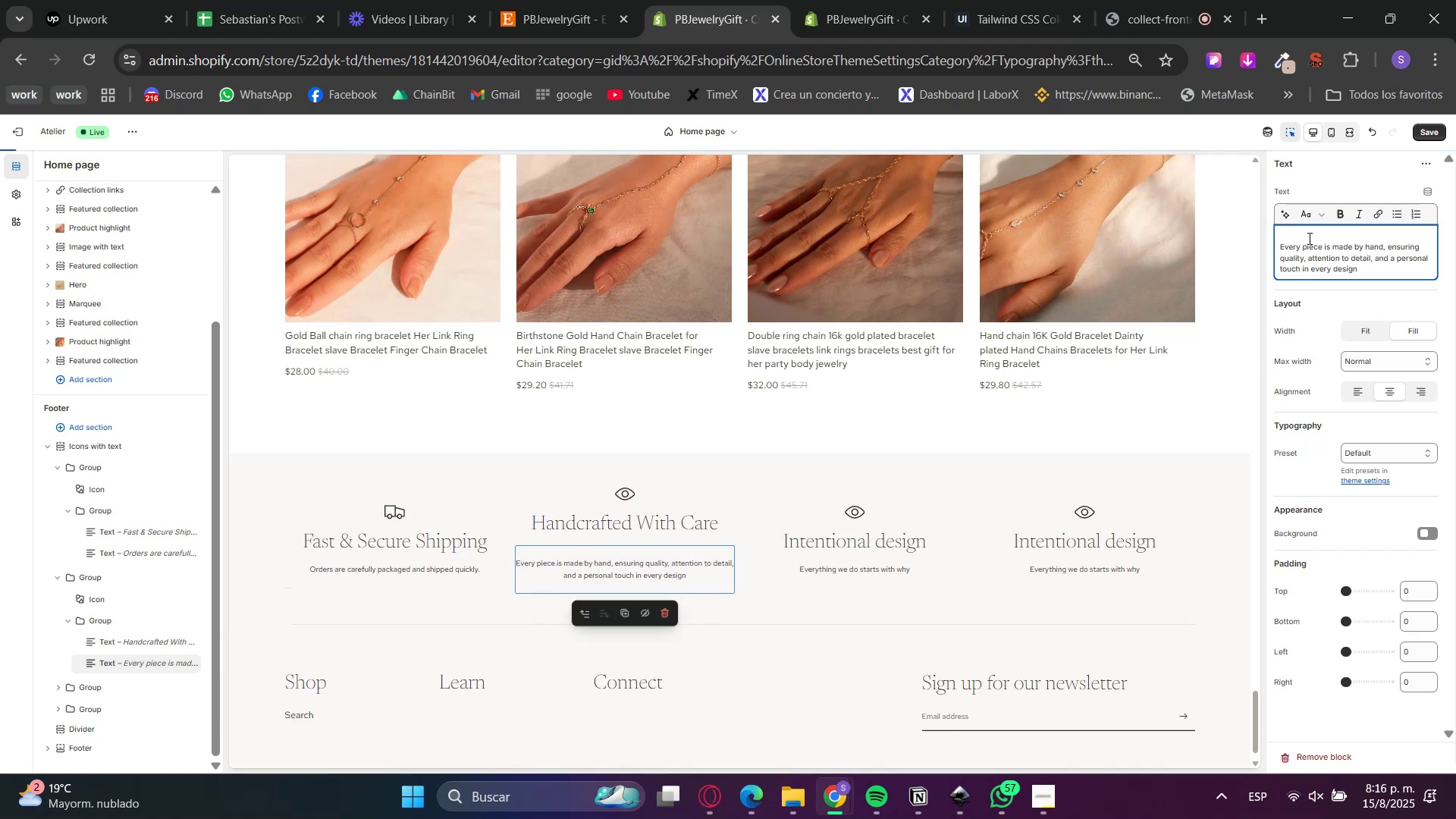 
key(Period)
 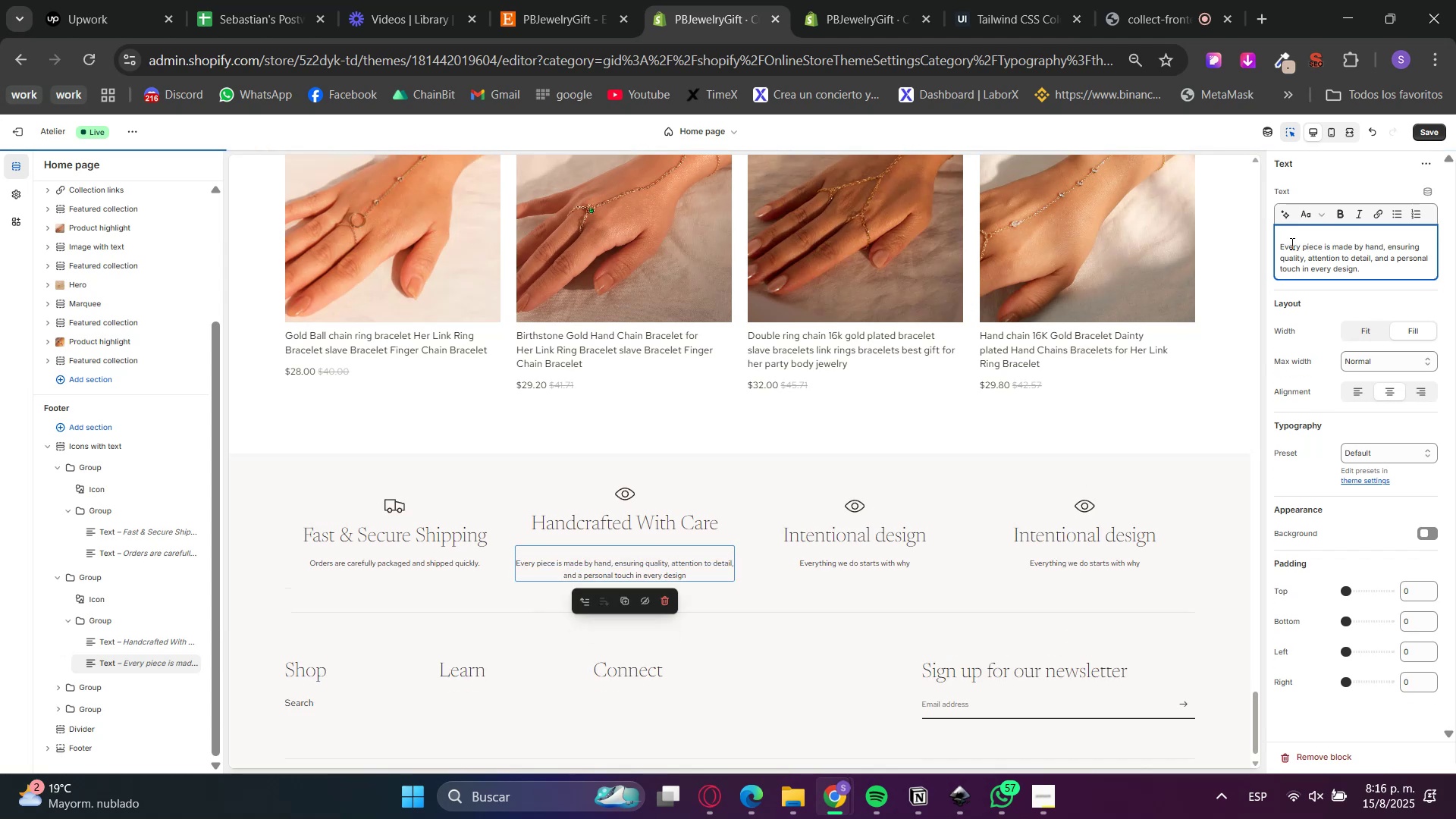 
left_click([1280, 247])
 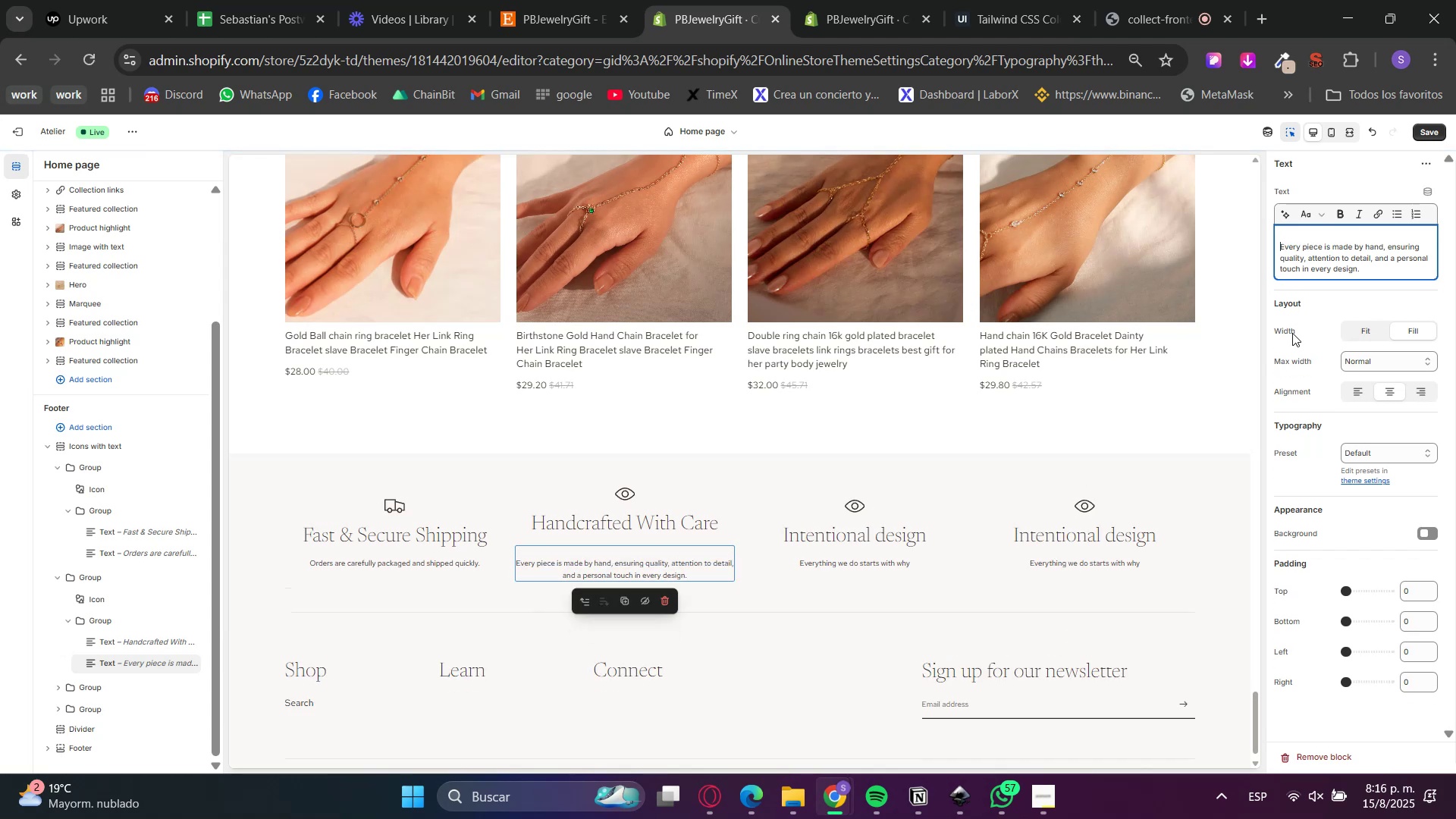 
key(Backspace)
 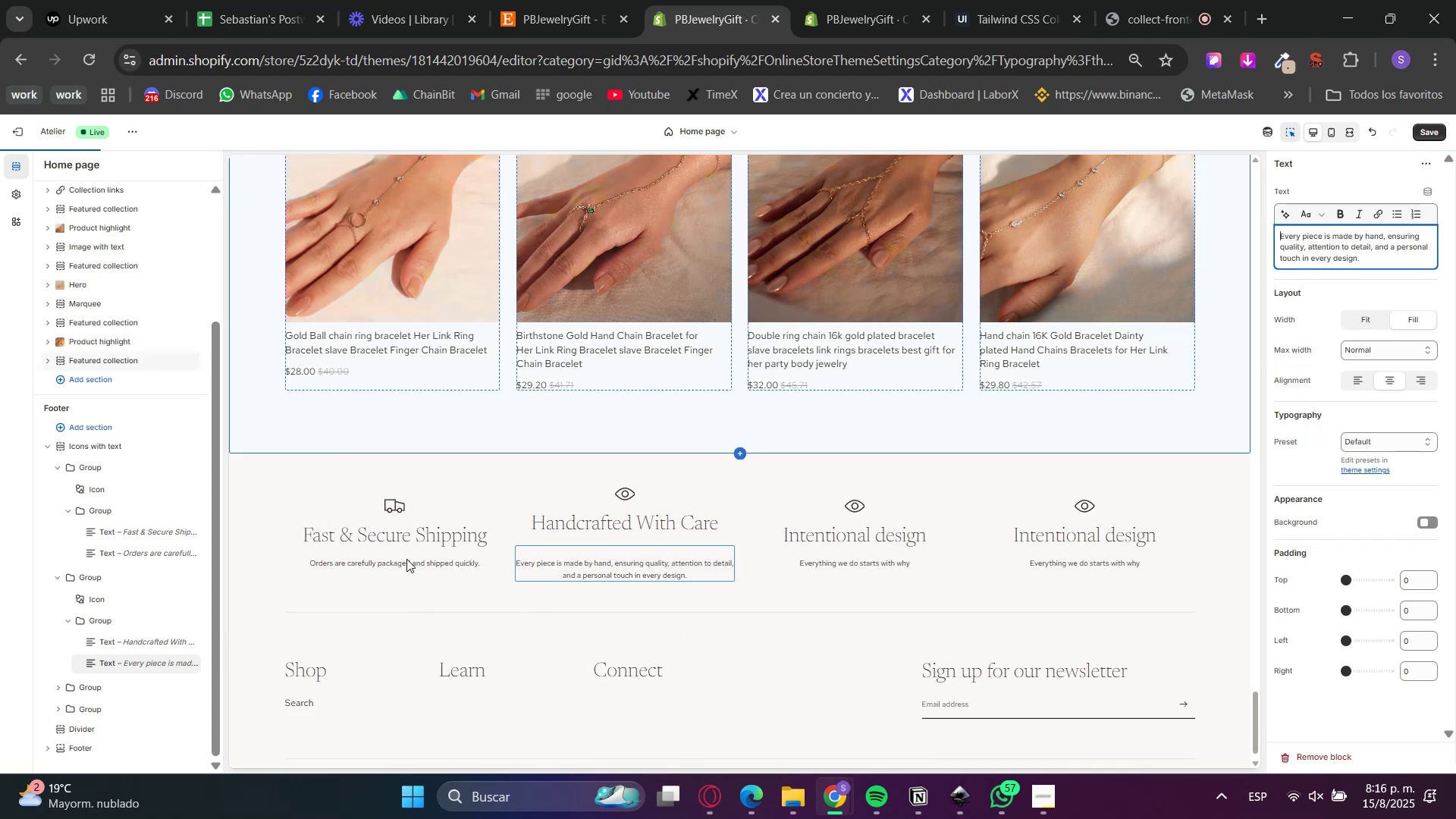 
left_click([406, 558])
 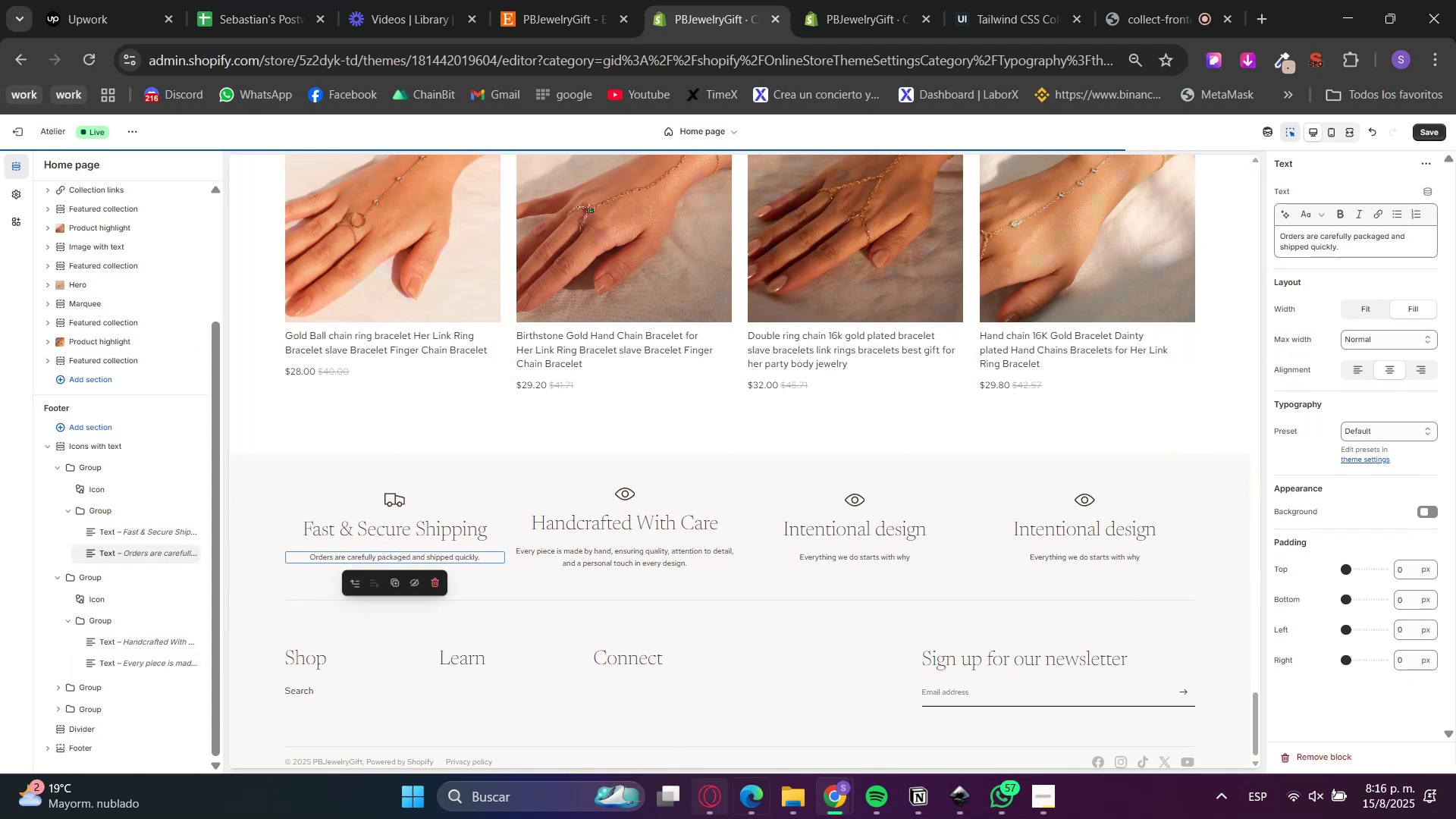 
left_click([723, 812])
 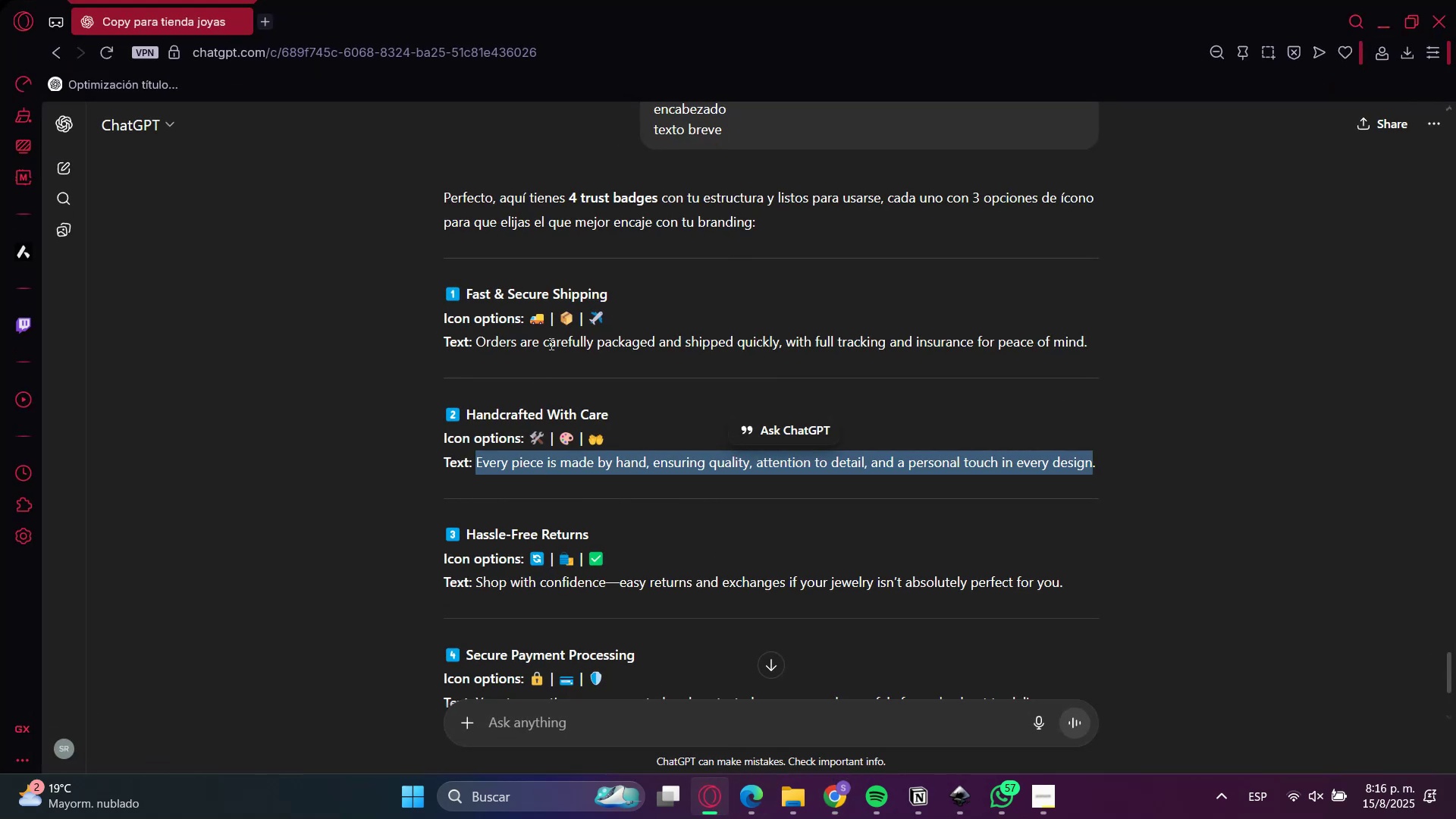 
left_click_drag(start_coordinate=[504, 338], to_coordinate=[1112, 341])
 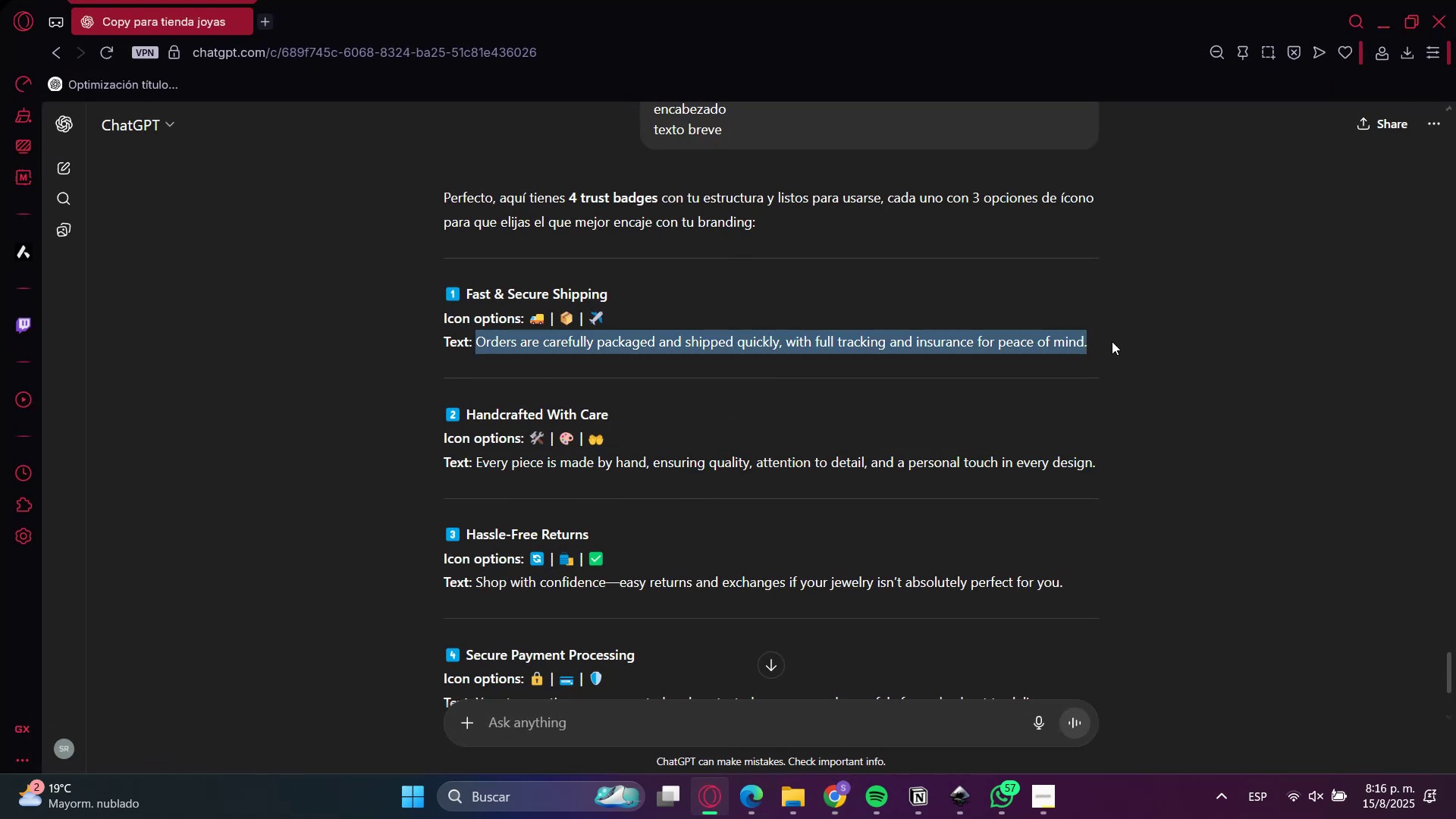 
key(Control+C)
 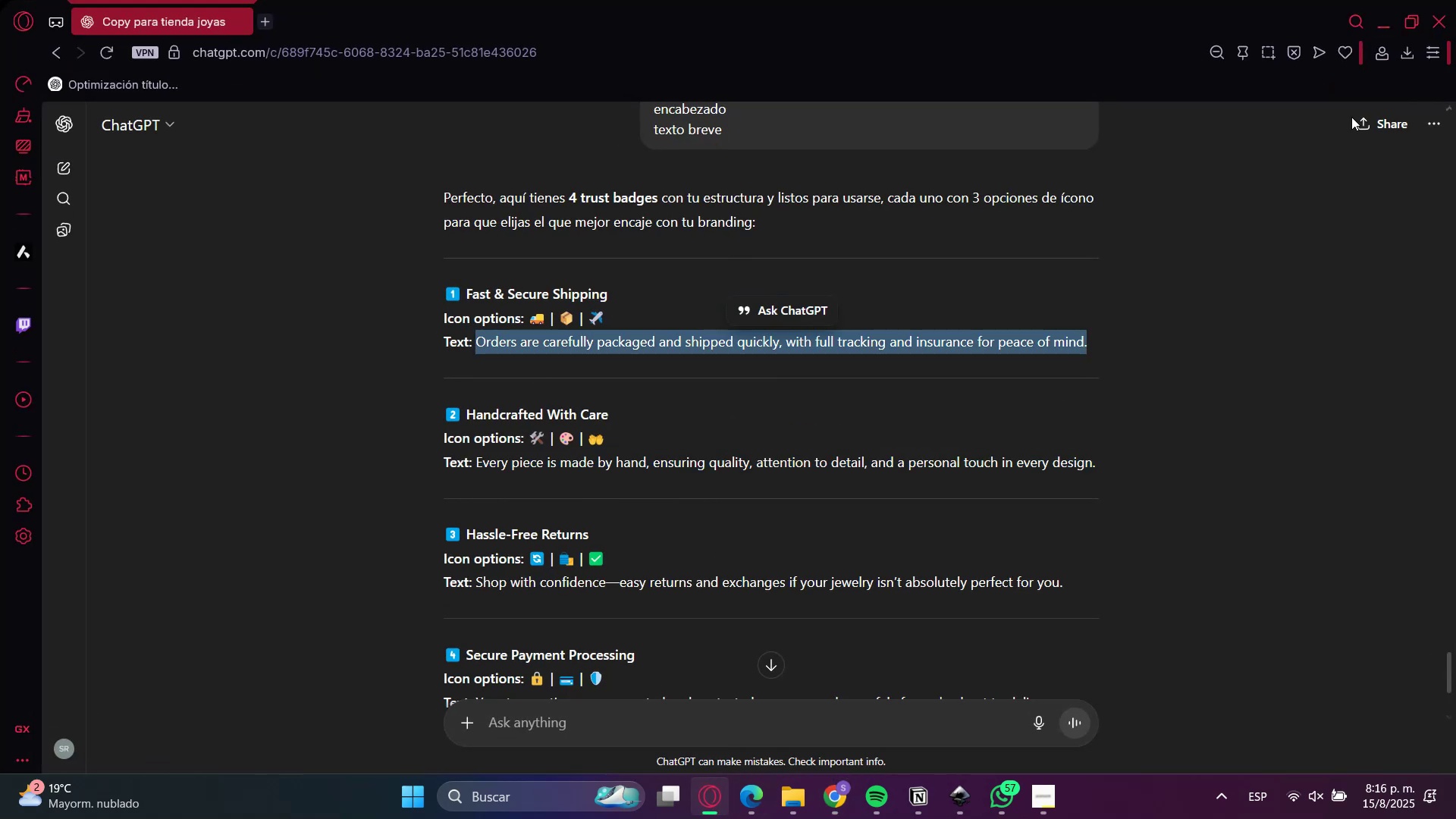 
key(Control+C)
 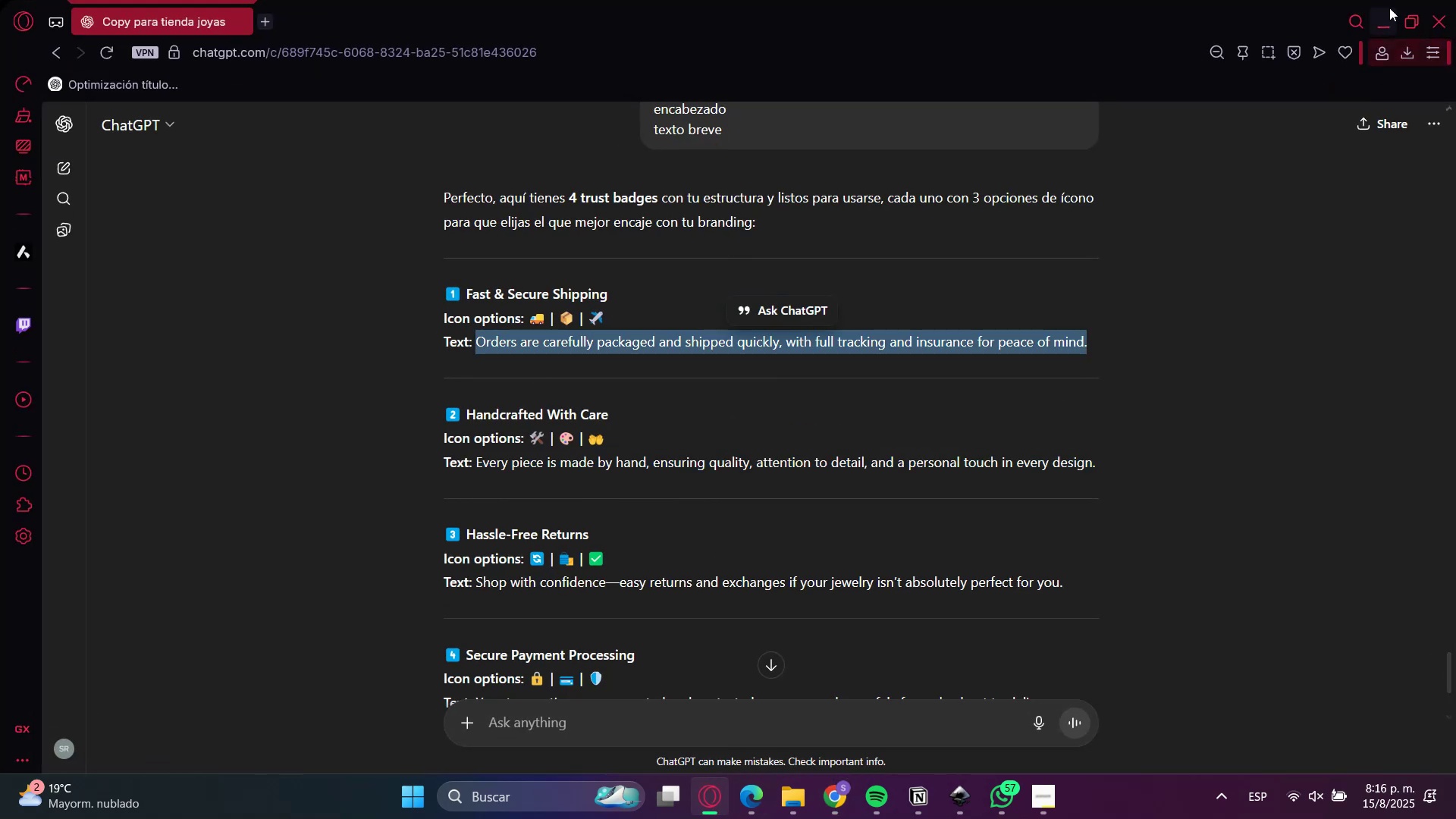 
left_click([1380, 0])
 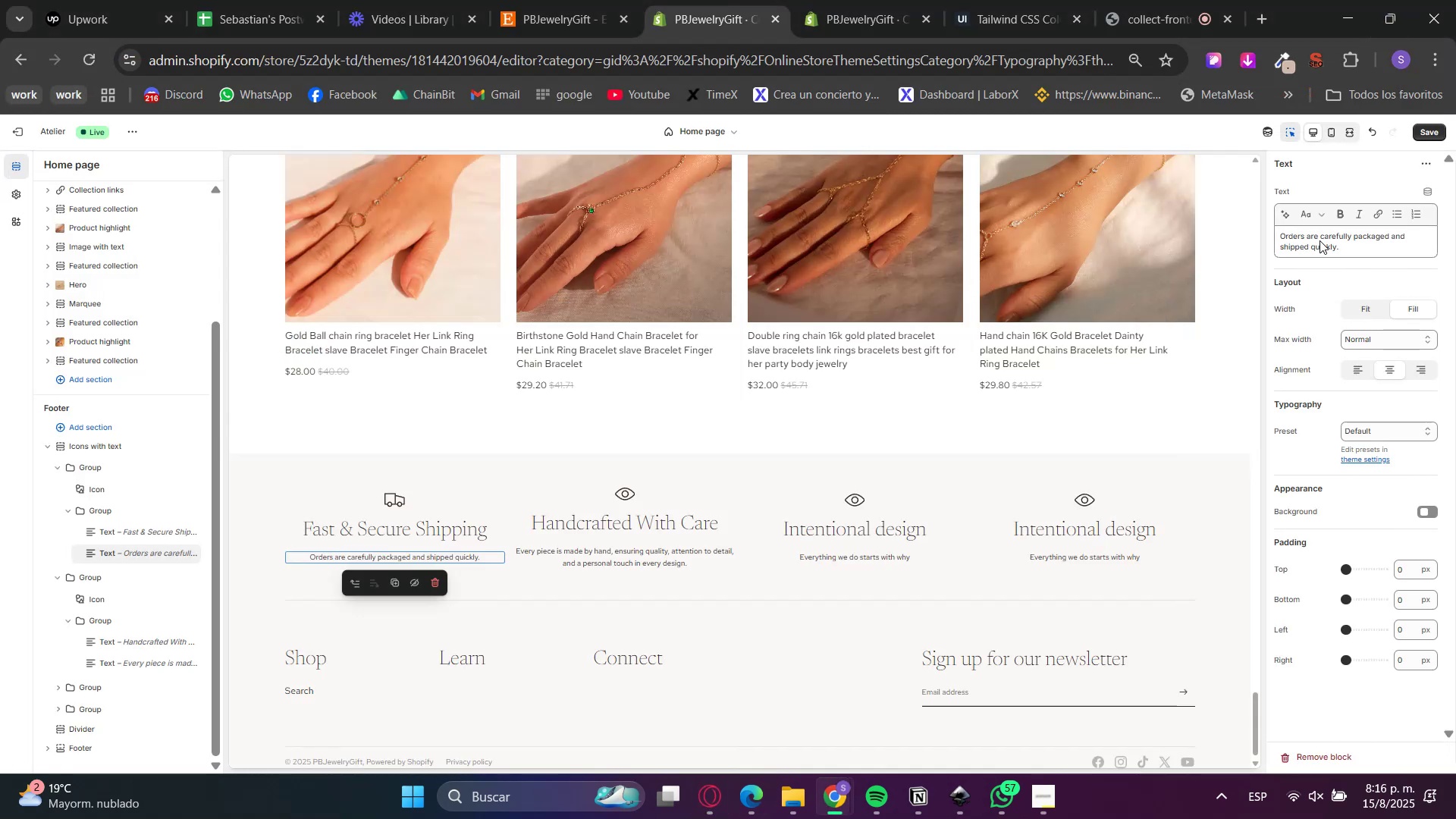 
double_click([1319, 236])
 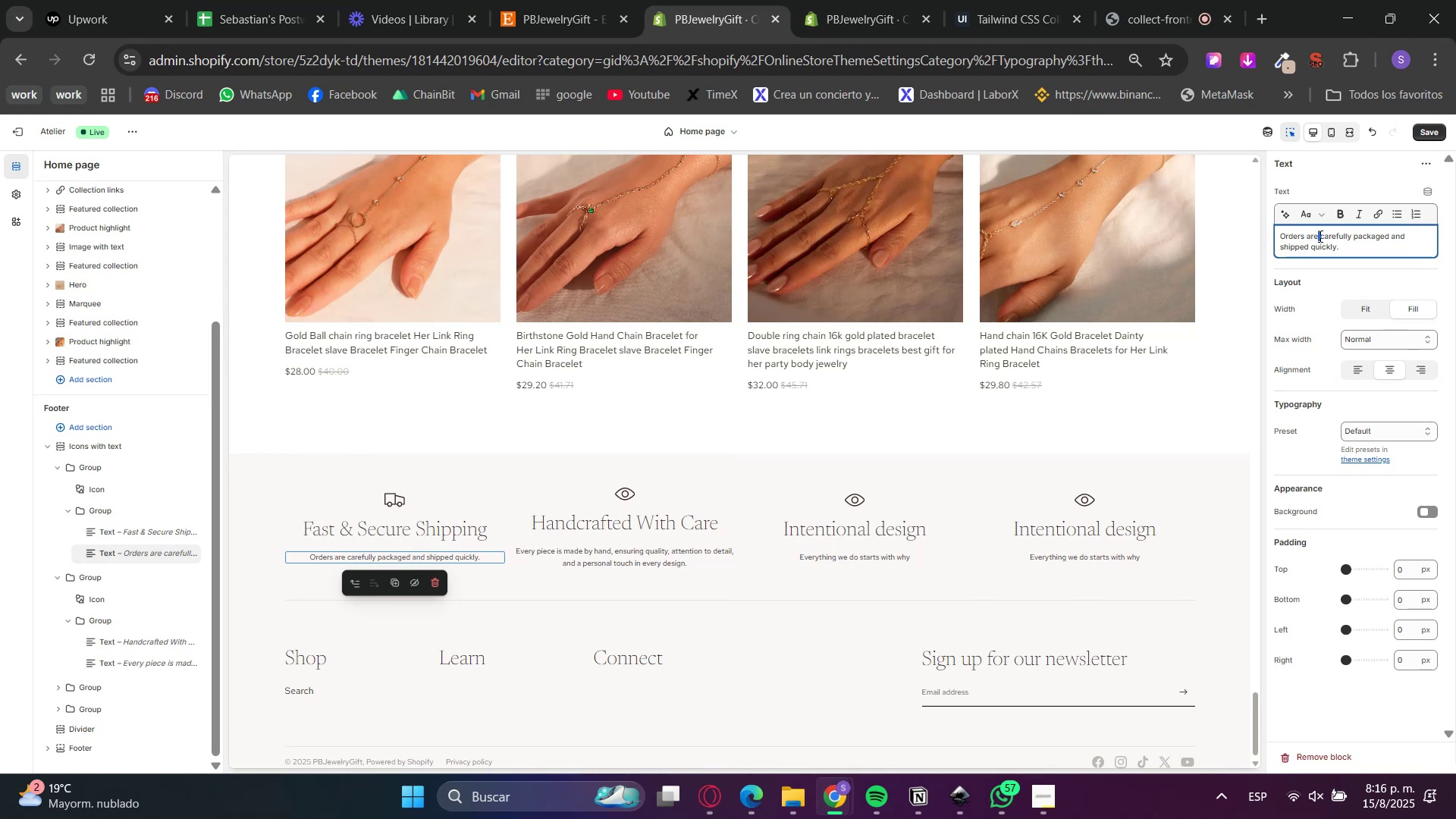 
triple_click([1319, 236])
 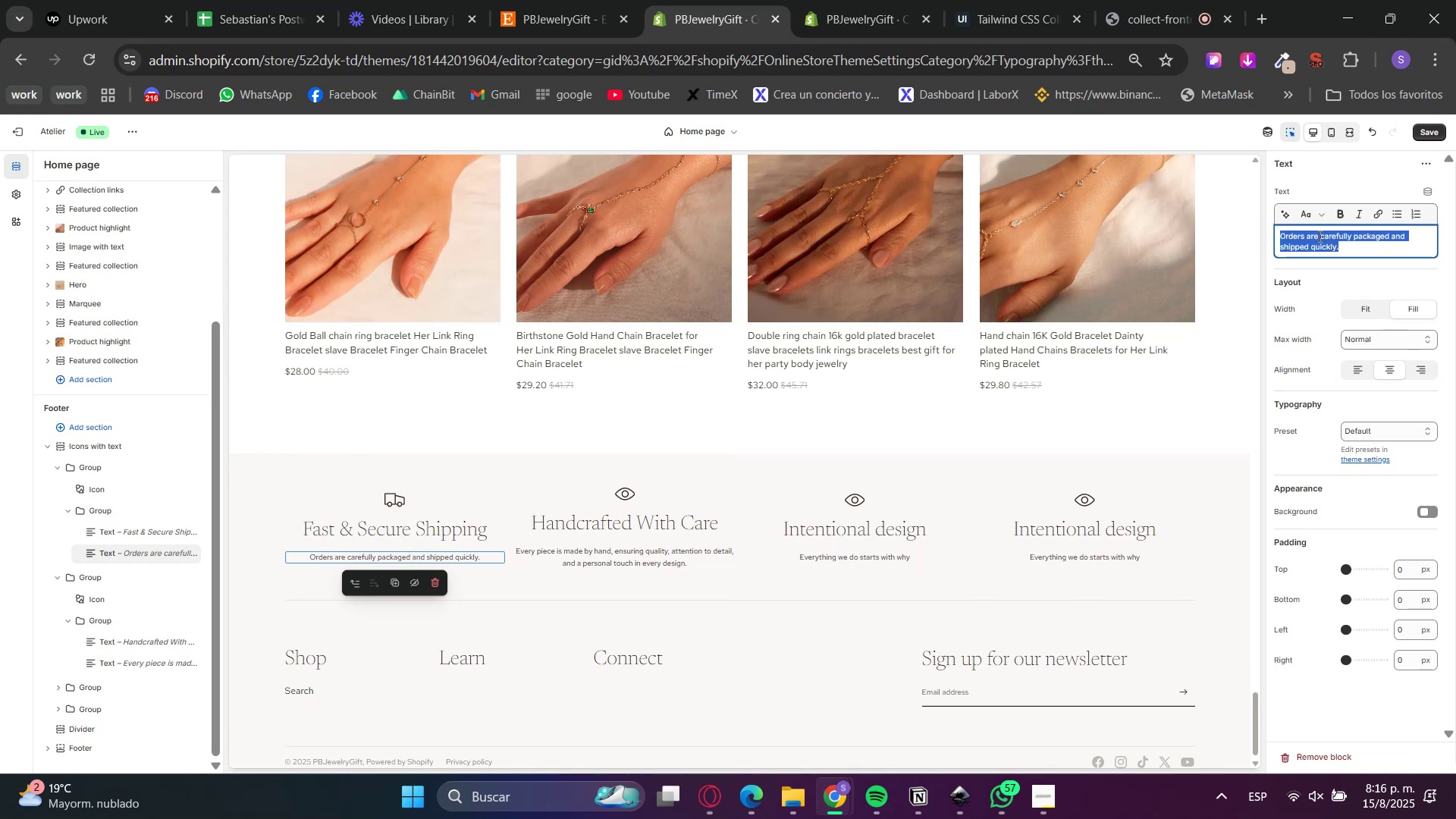 
key(Control+ControlLeft)
 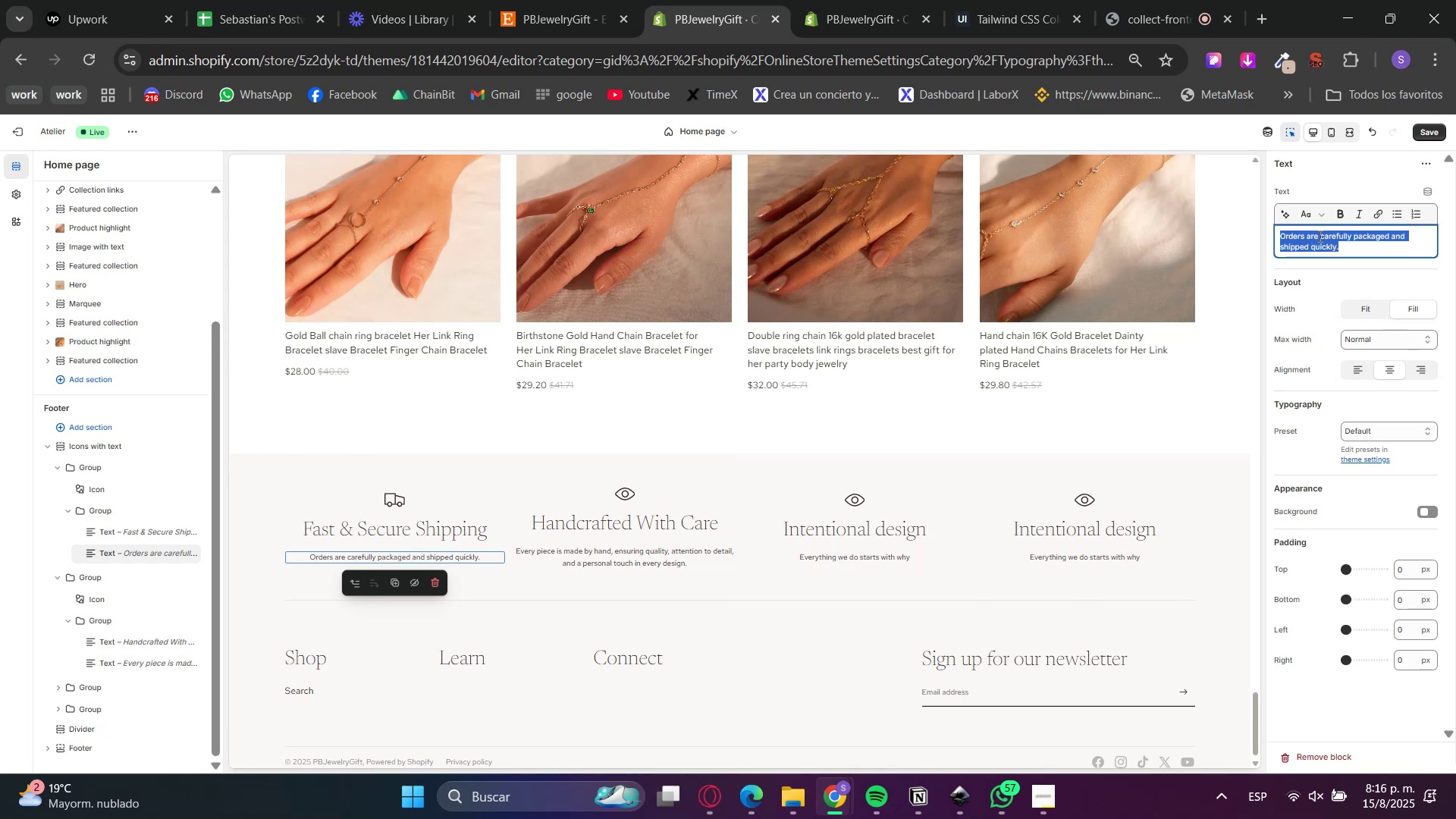 
key(Control+V)
 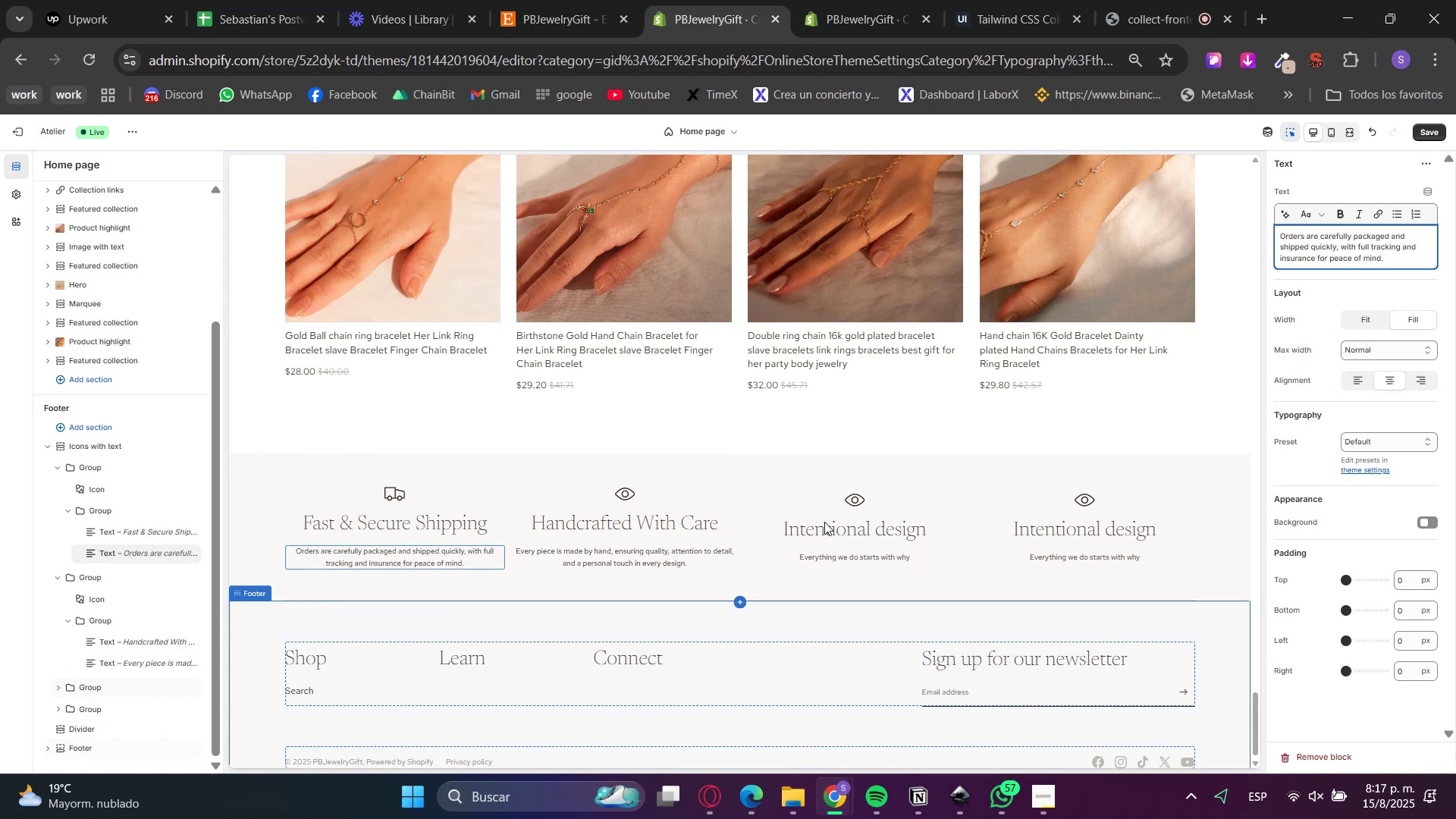 
left_click([625, 495])
 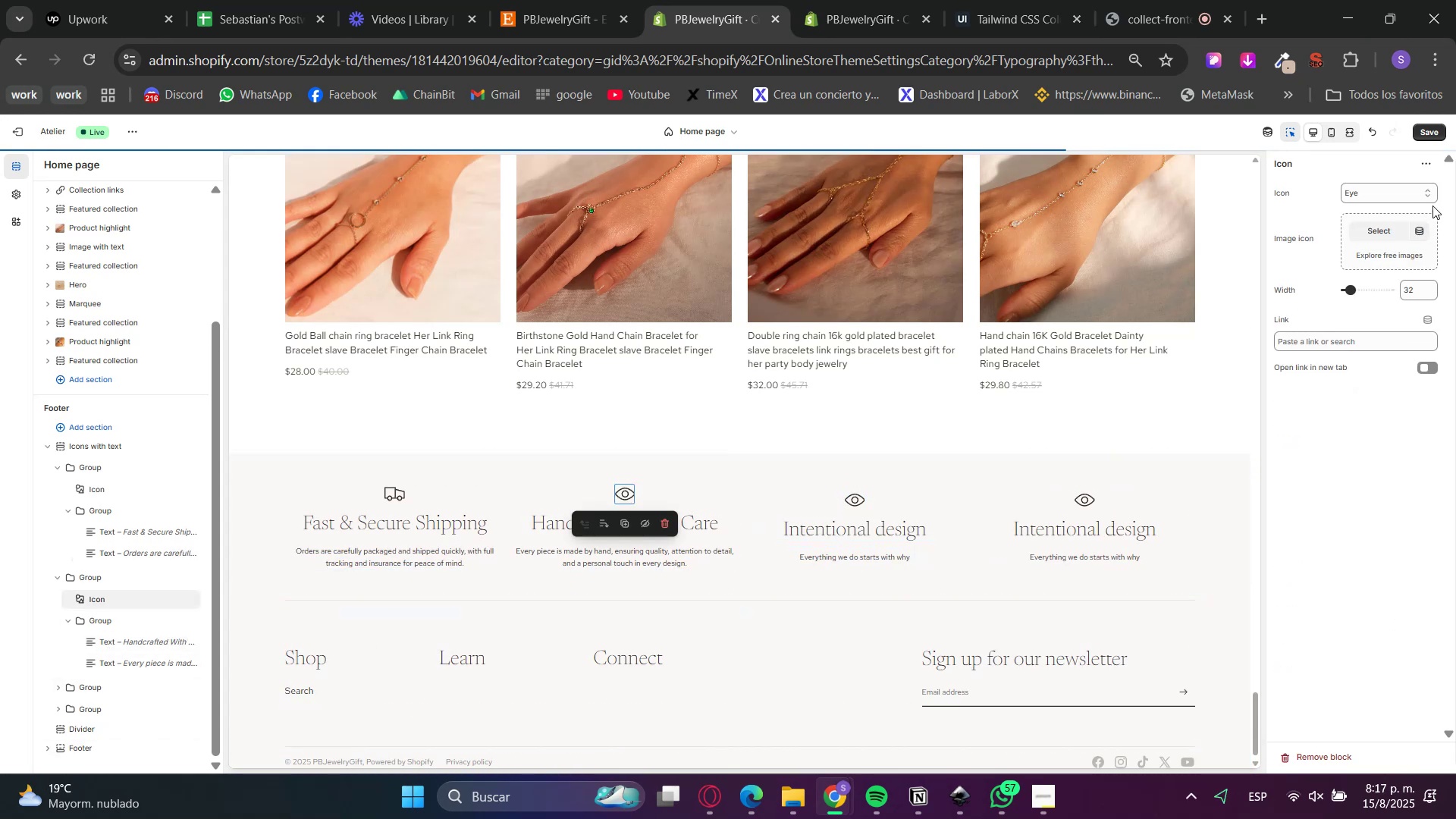 
left_click([1404, 187])
 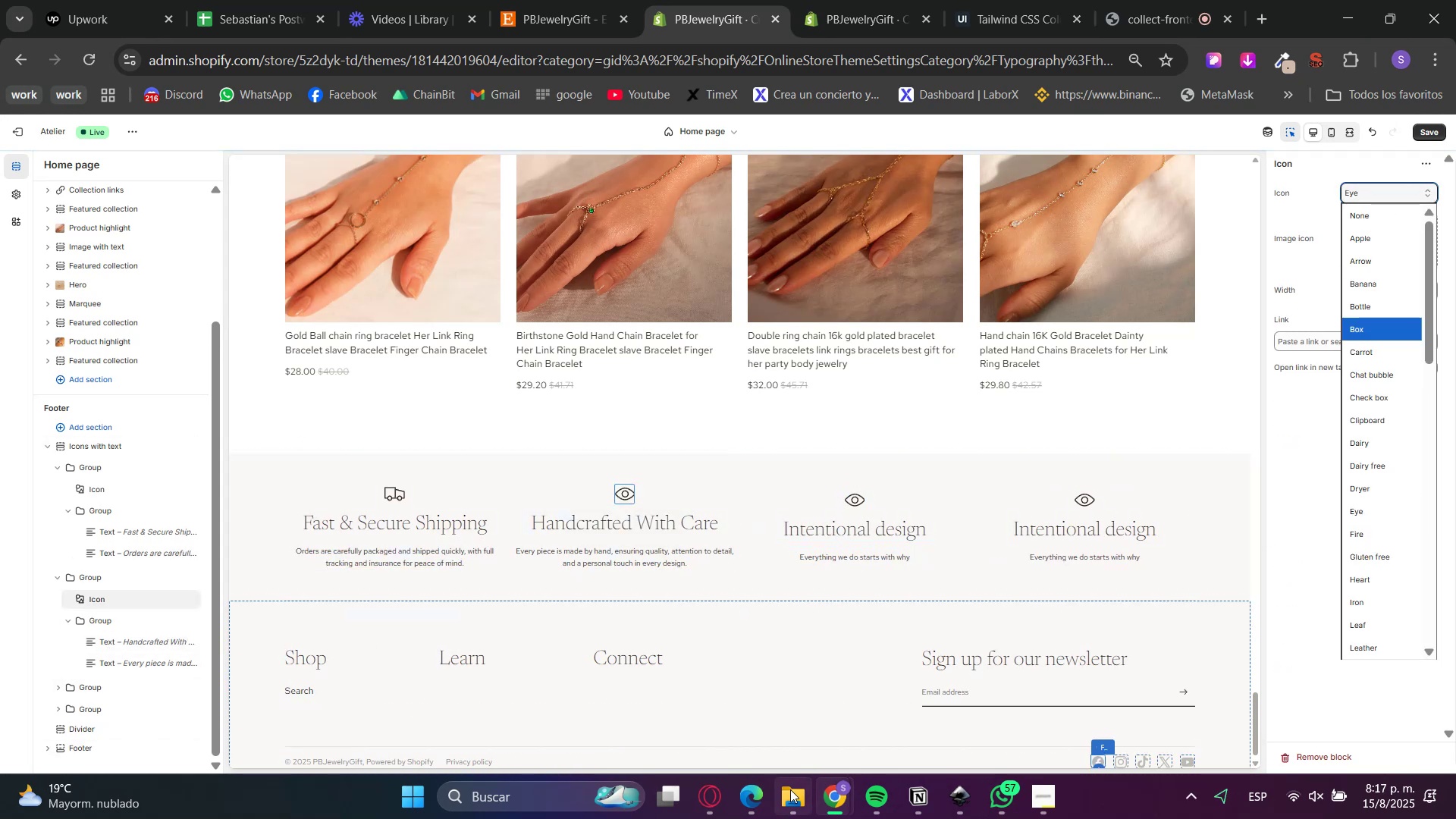 
left_click([709, 800])
 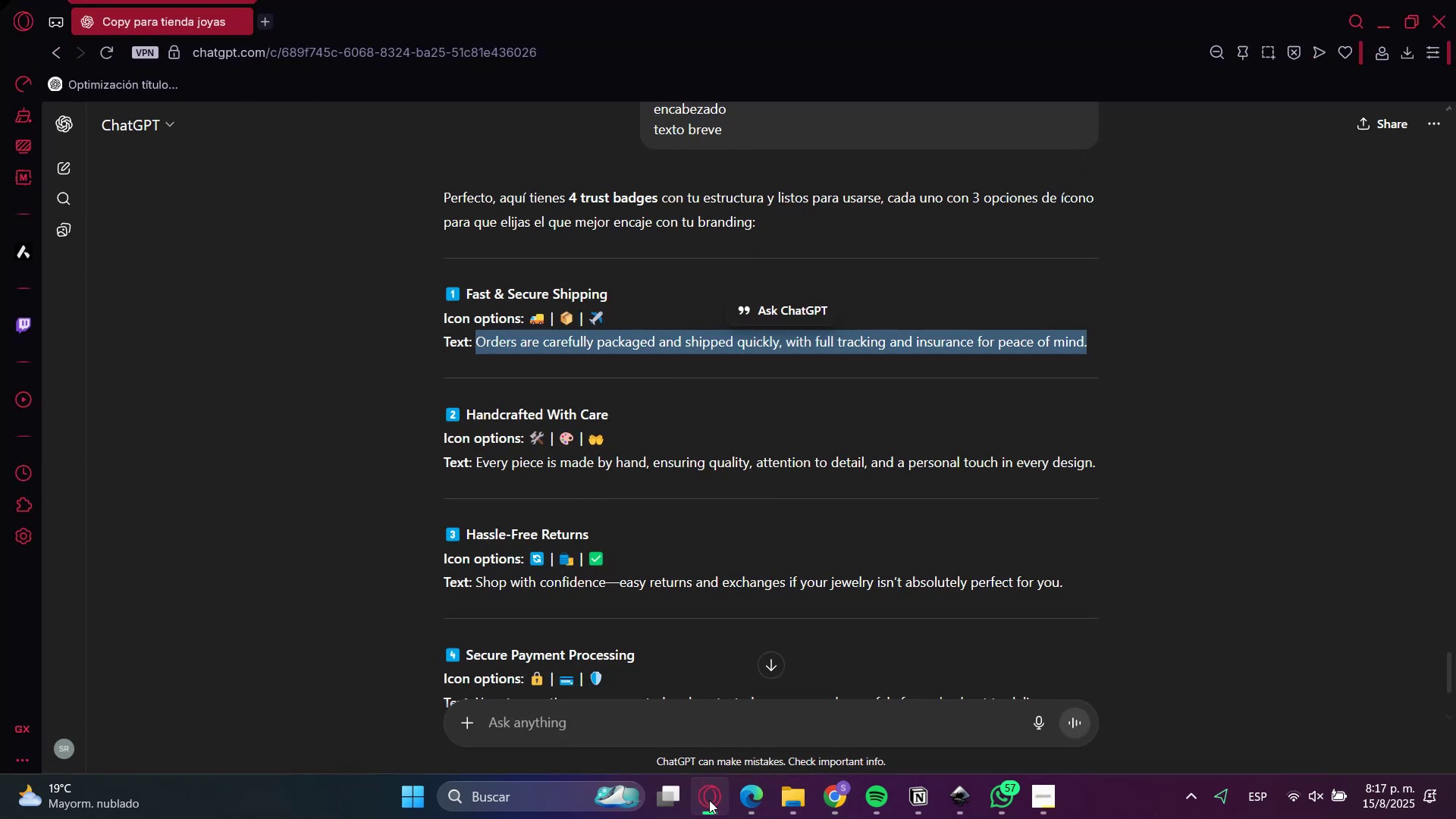 
left_click([709, 800])
 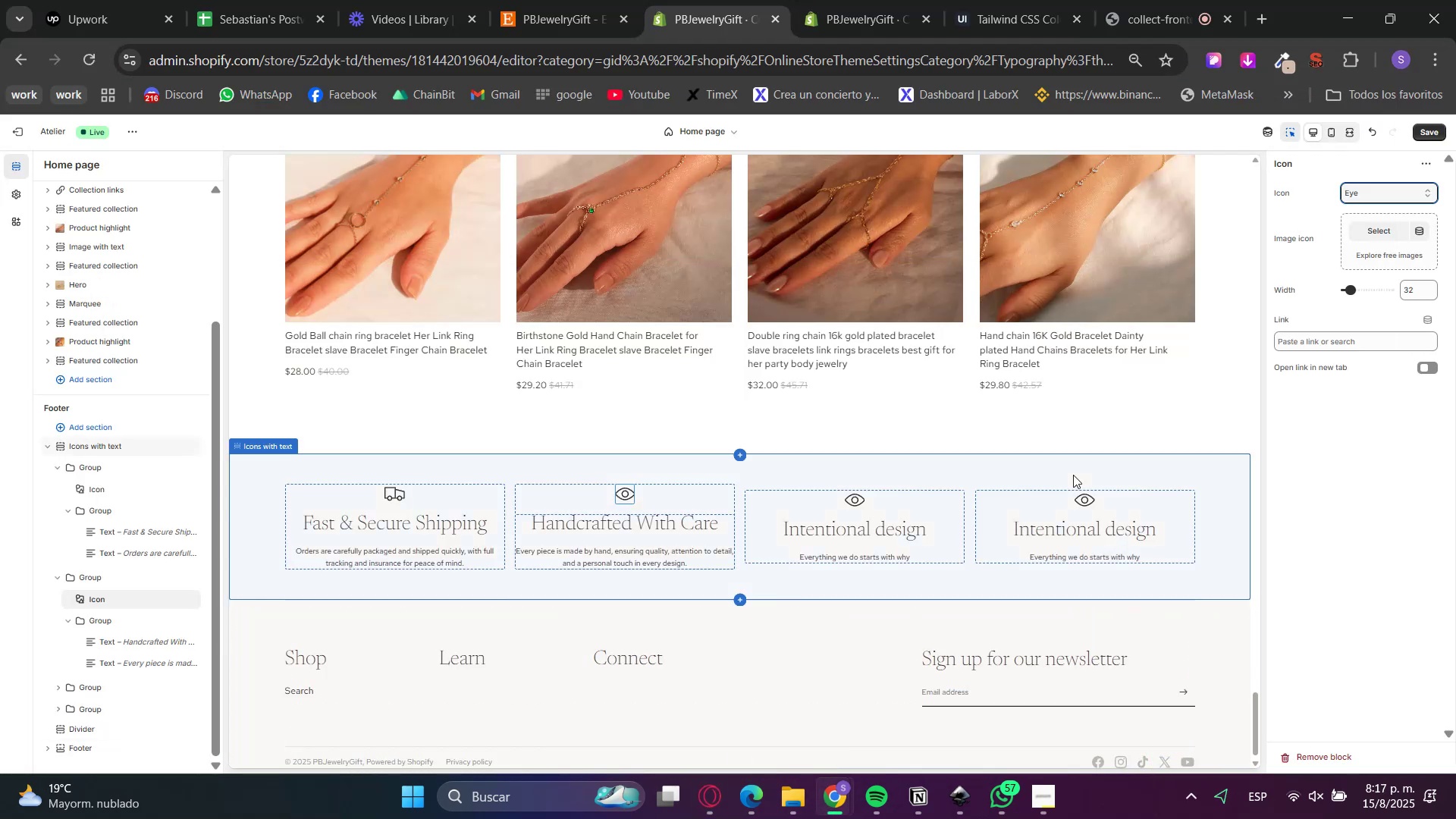 
type(han)
 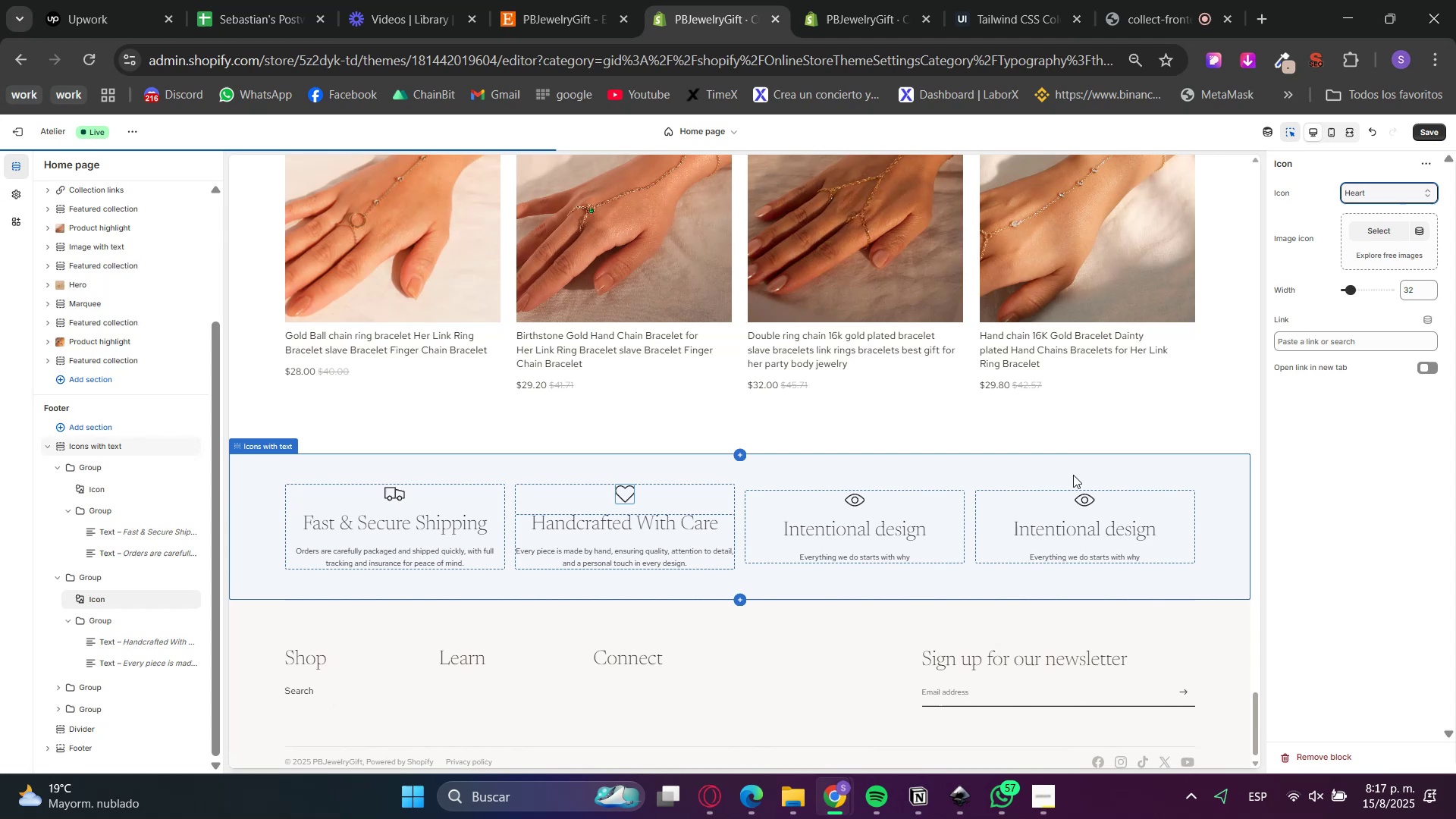 
key(Enter)
 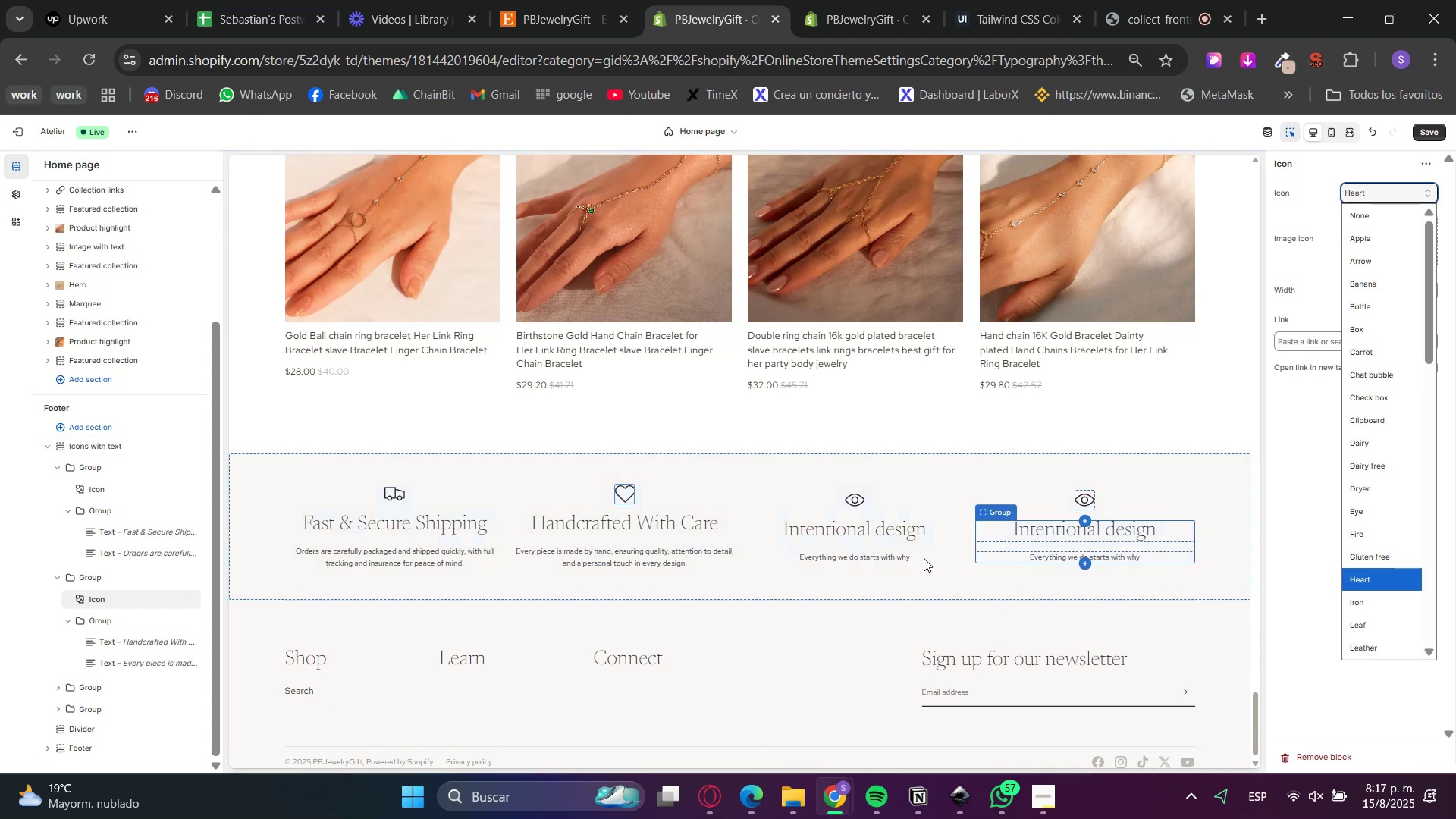 
left_click([862, 497])
 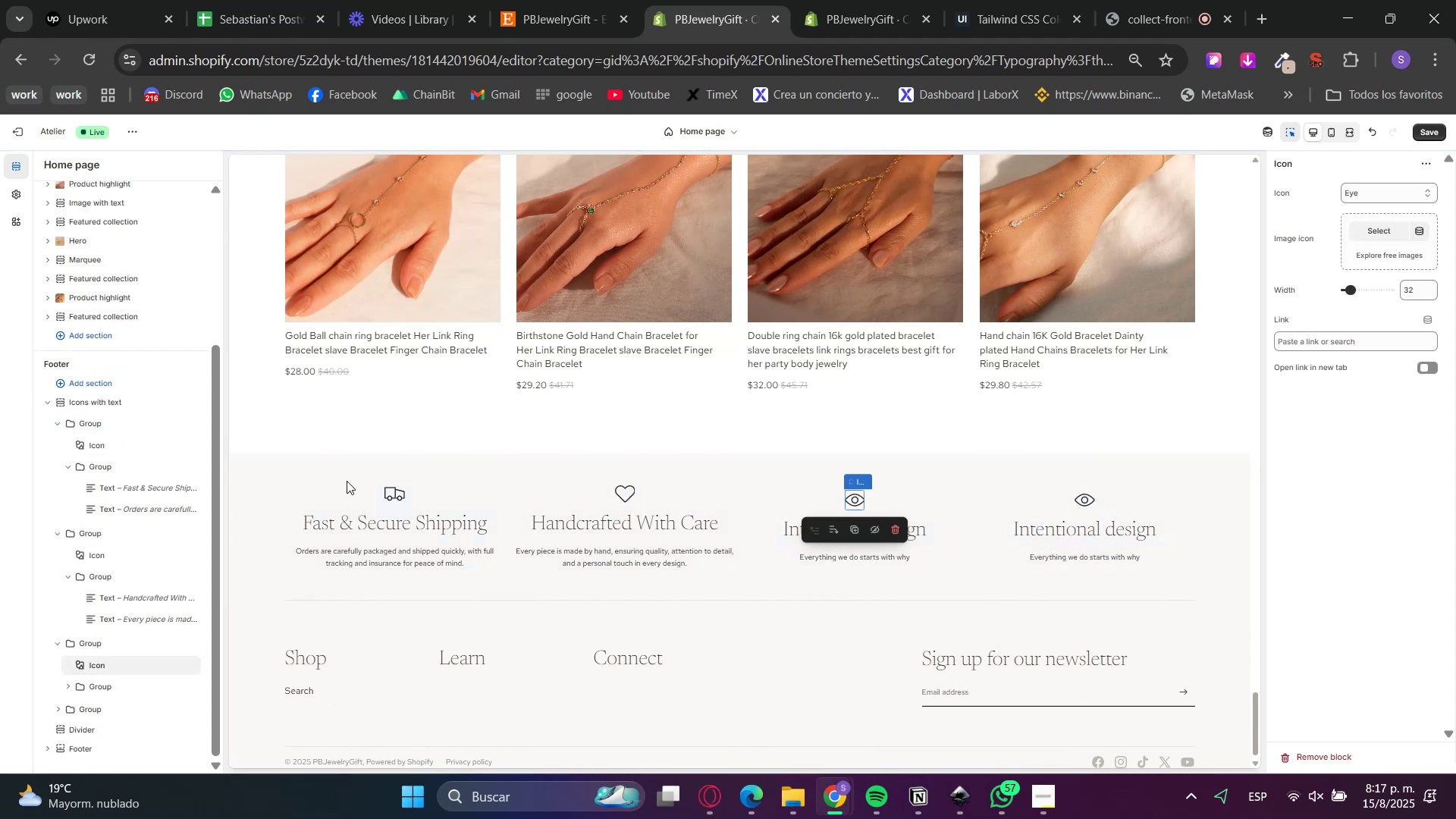 
left_click([341, 470])
 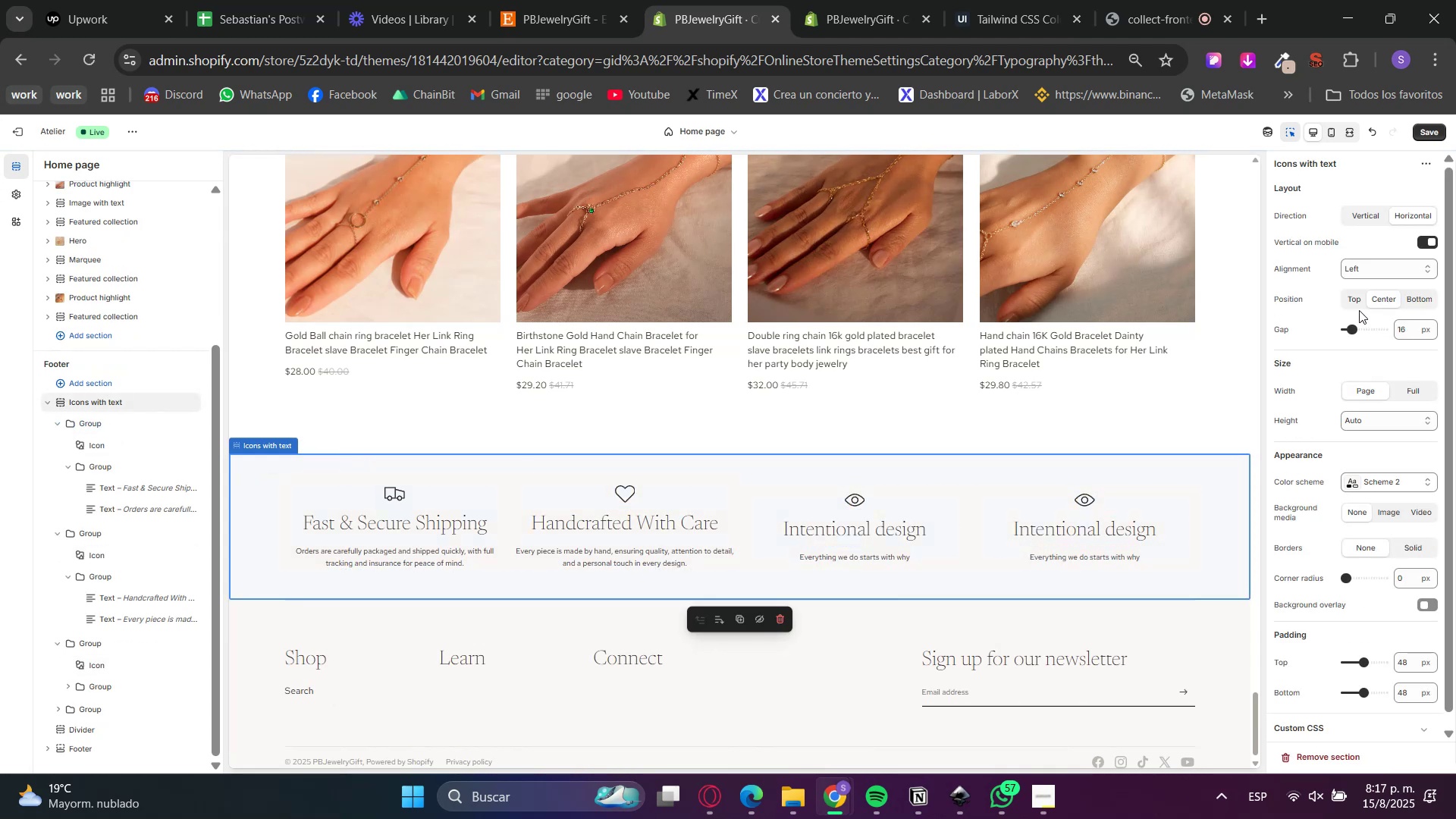 
left_click([1355, 306])
 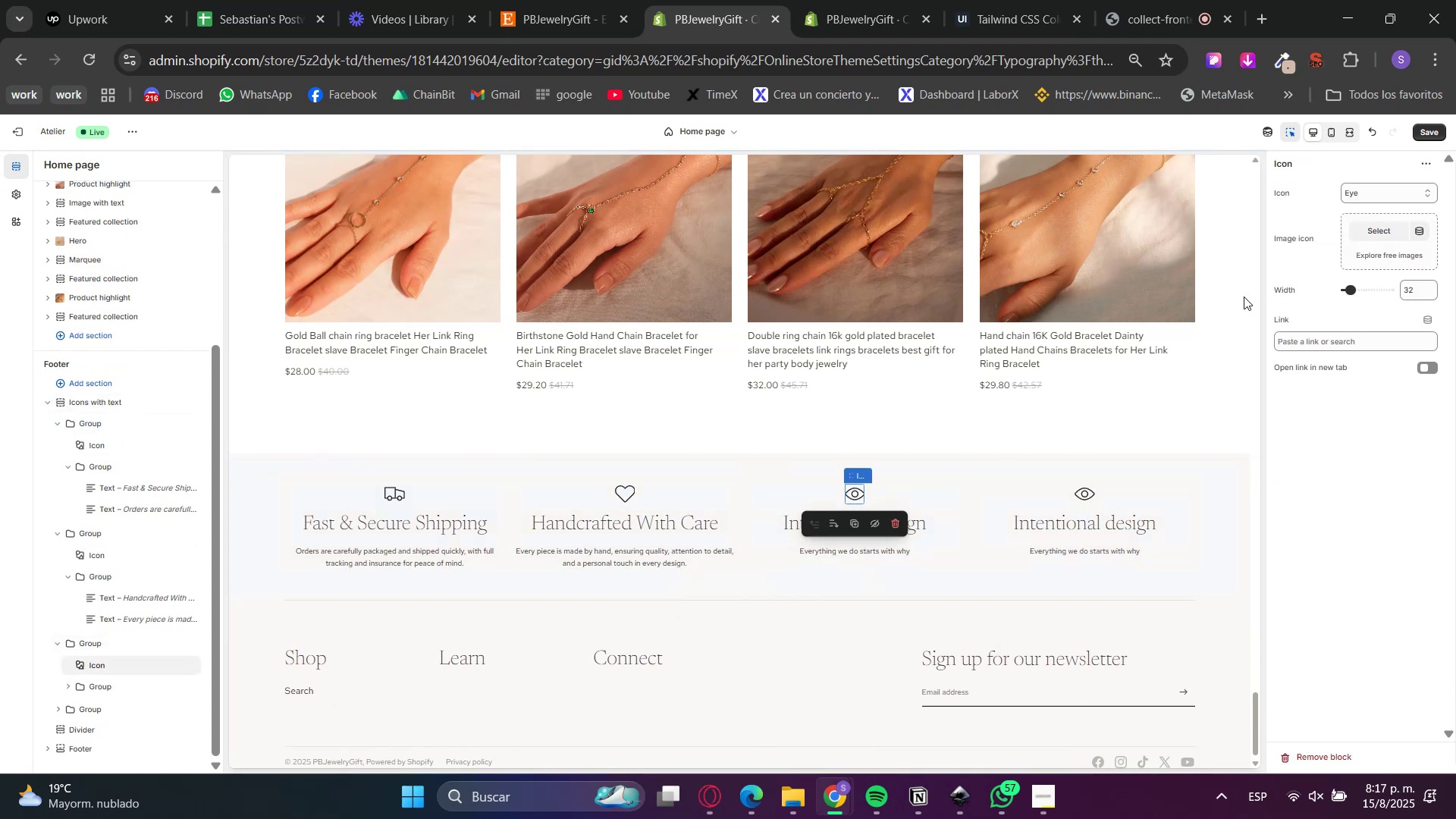 
left_click([711, 799])
 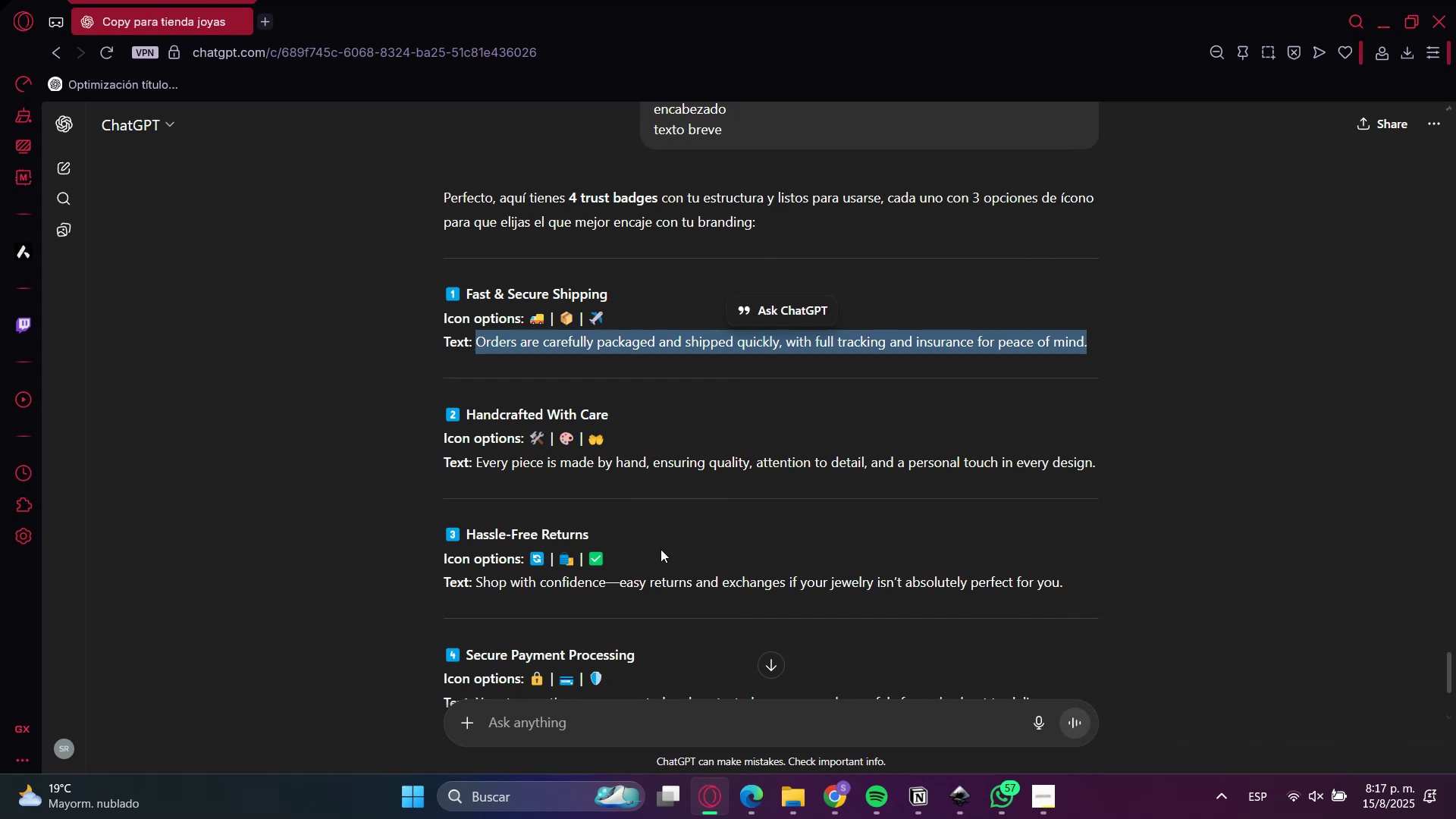 
scroll: coordinate [666, 548], scroll_direction: down, amount: 3.0
 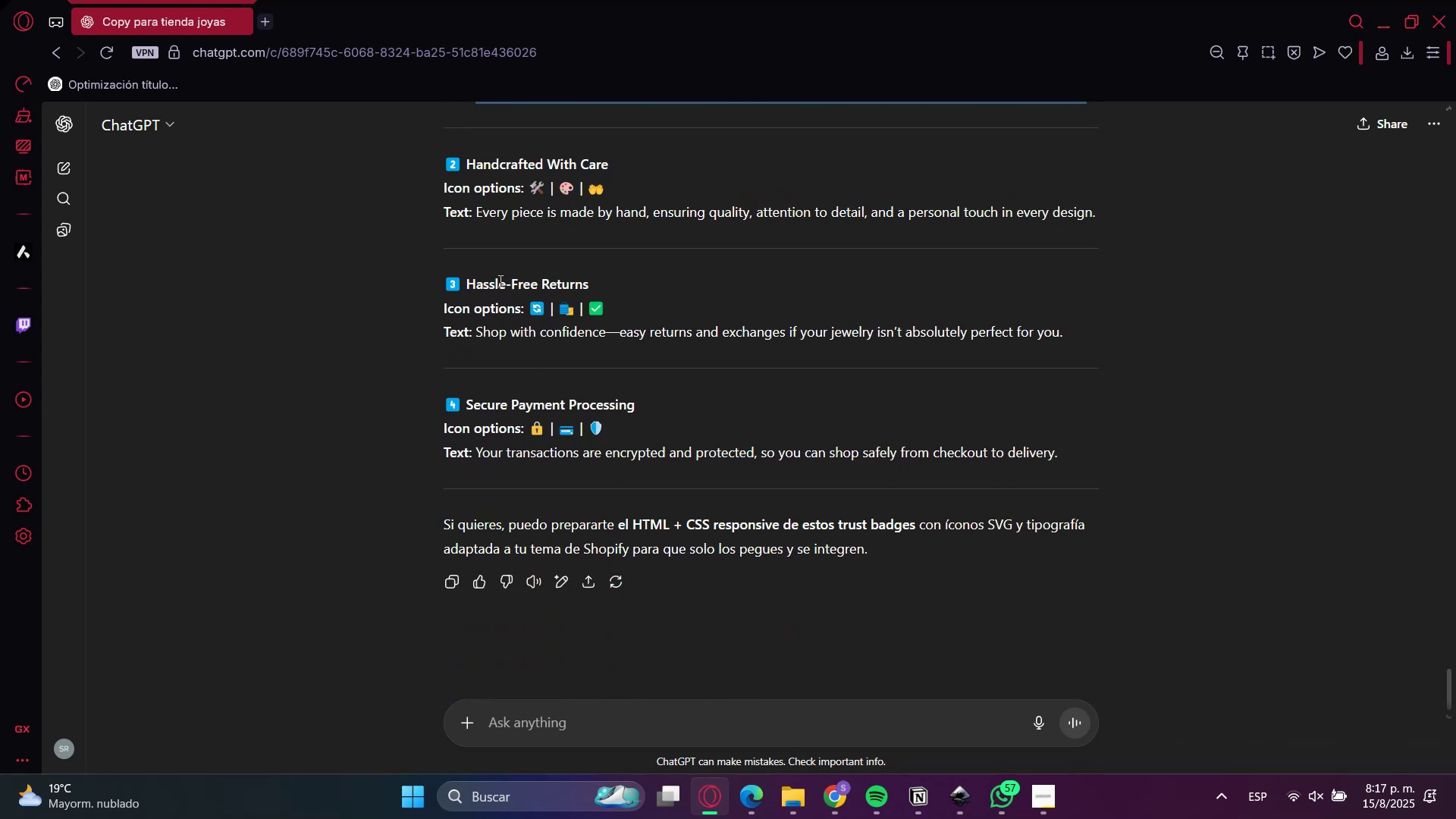 
left_click_drag(start_coordinate=[485, 276], to_coordinate=[545, 282])
 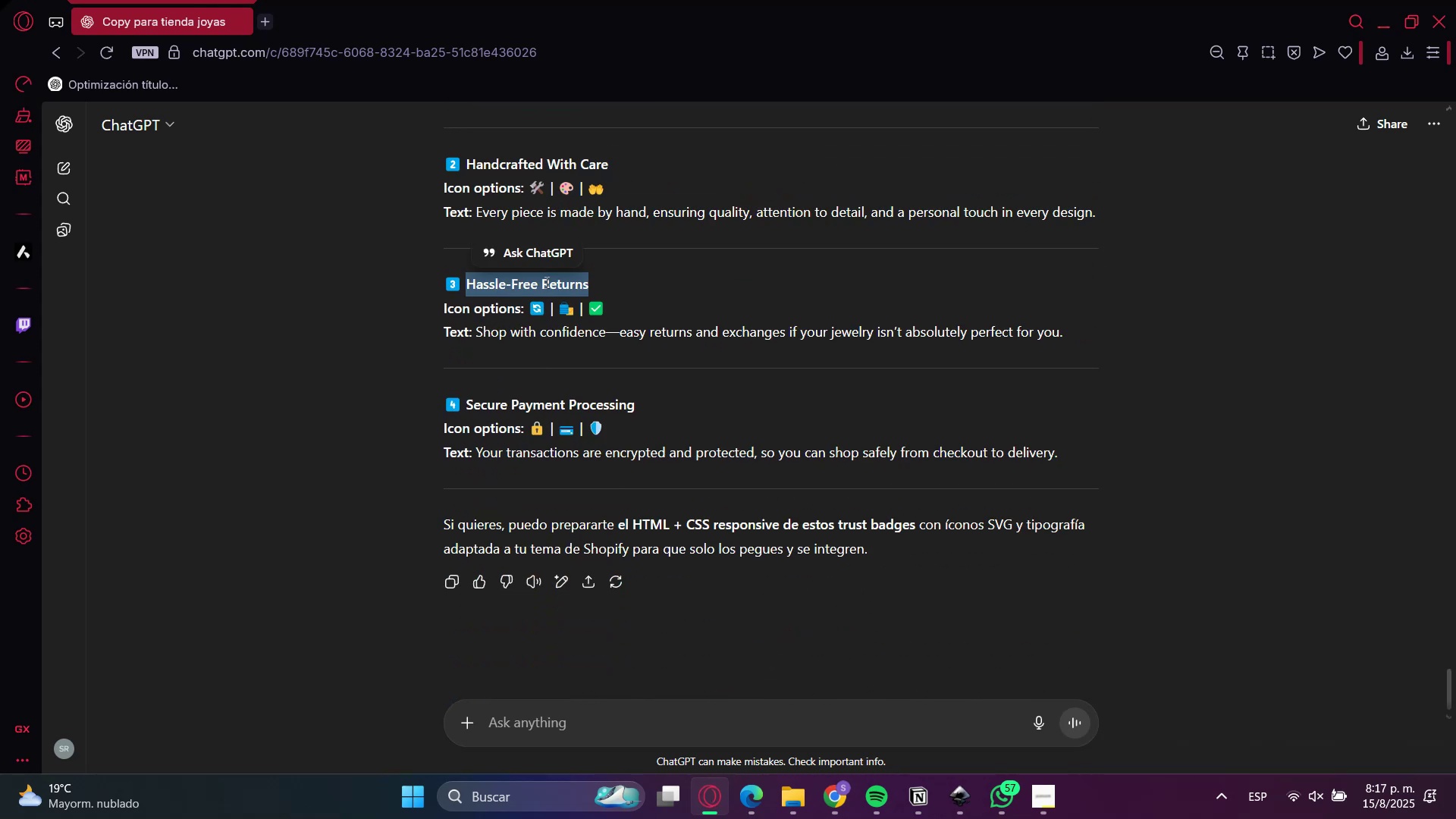 
key(Control+C)
 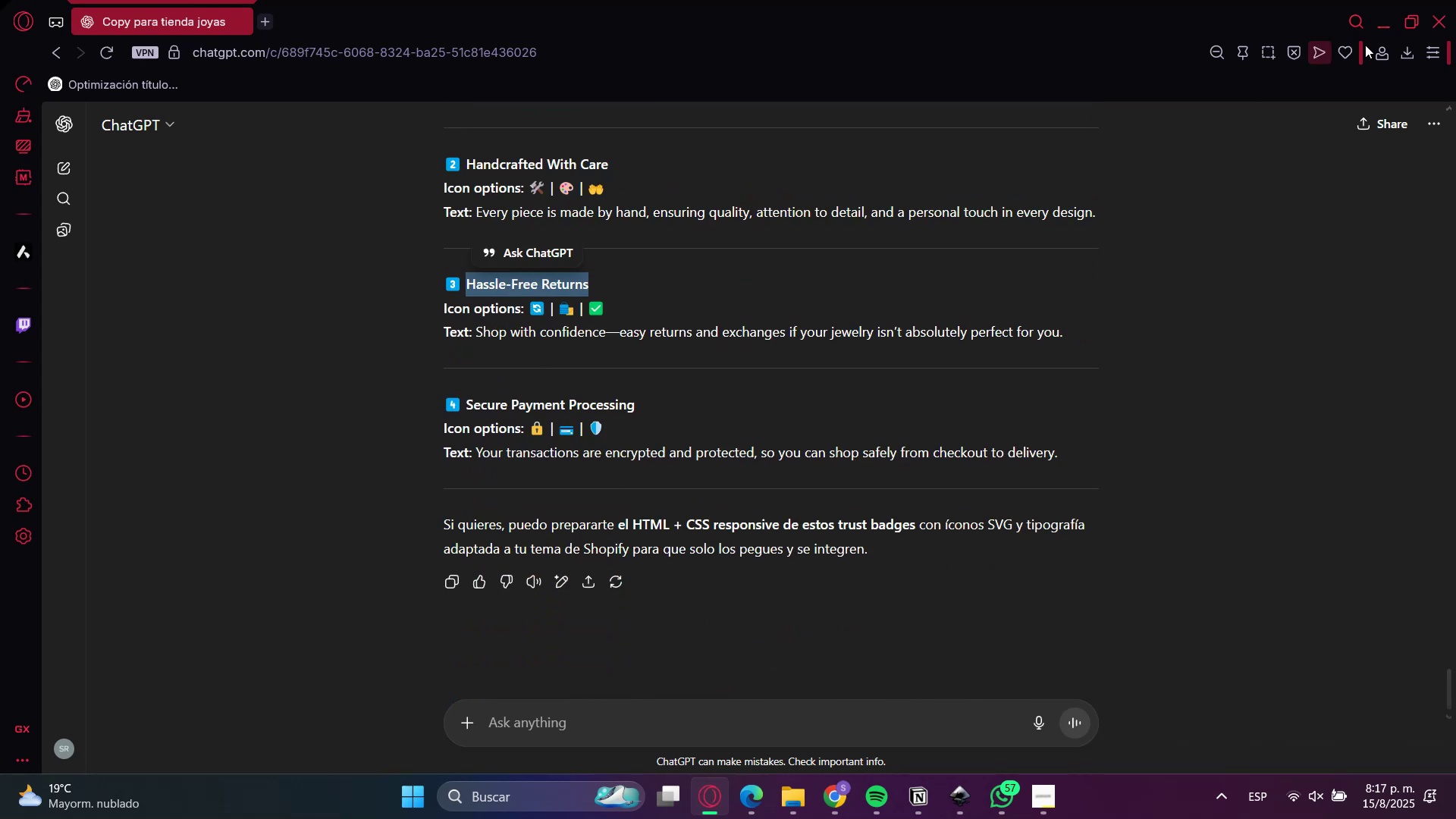 
key(Control+C)
 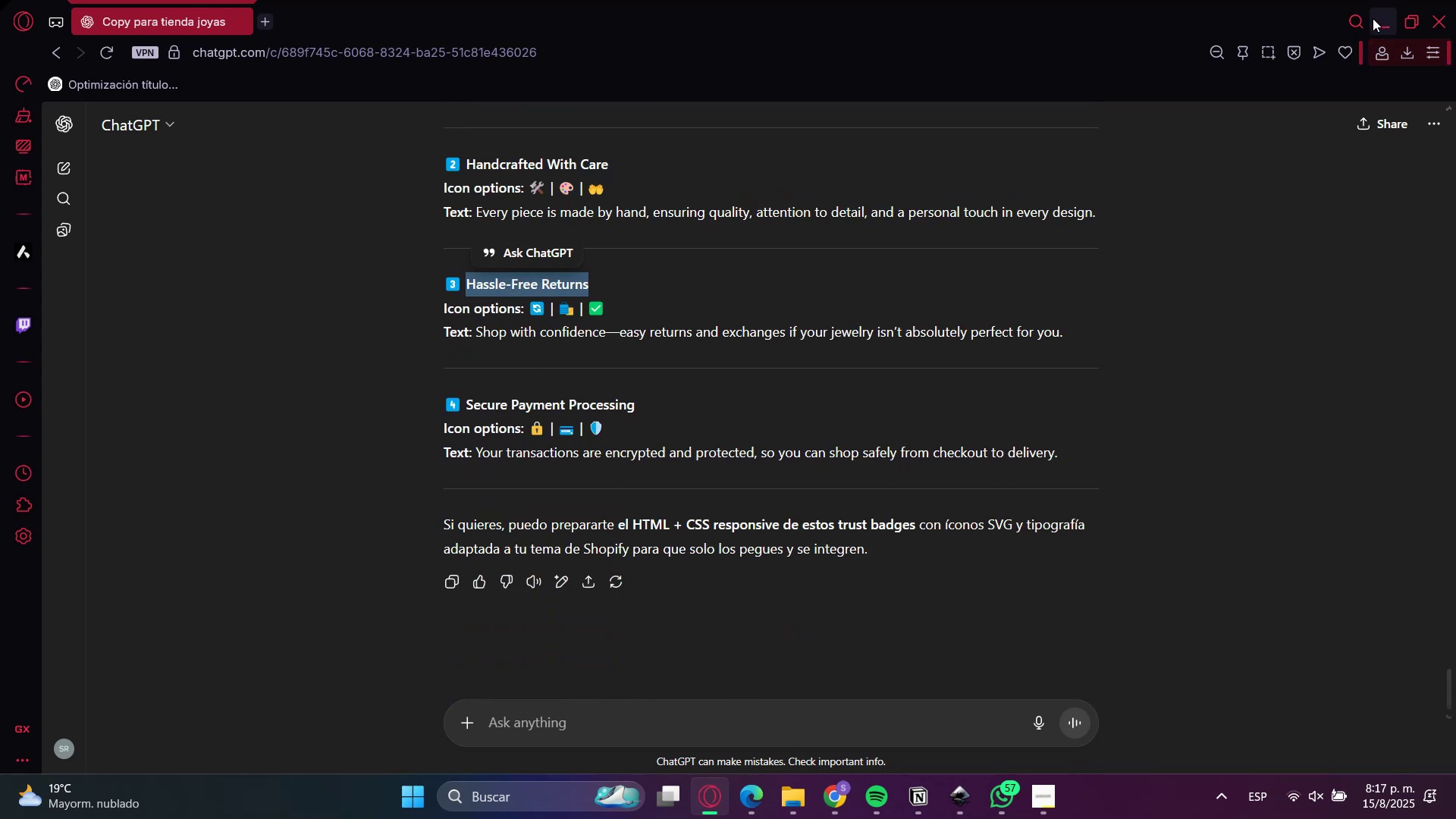 
left_click([1373, 18])
 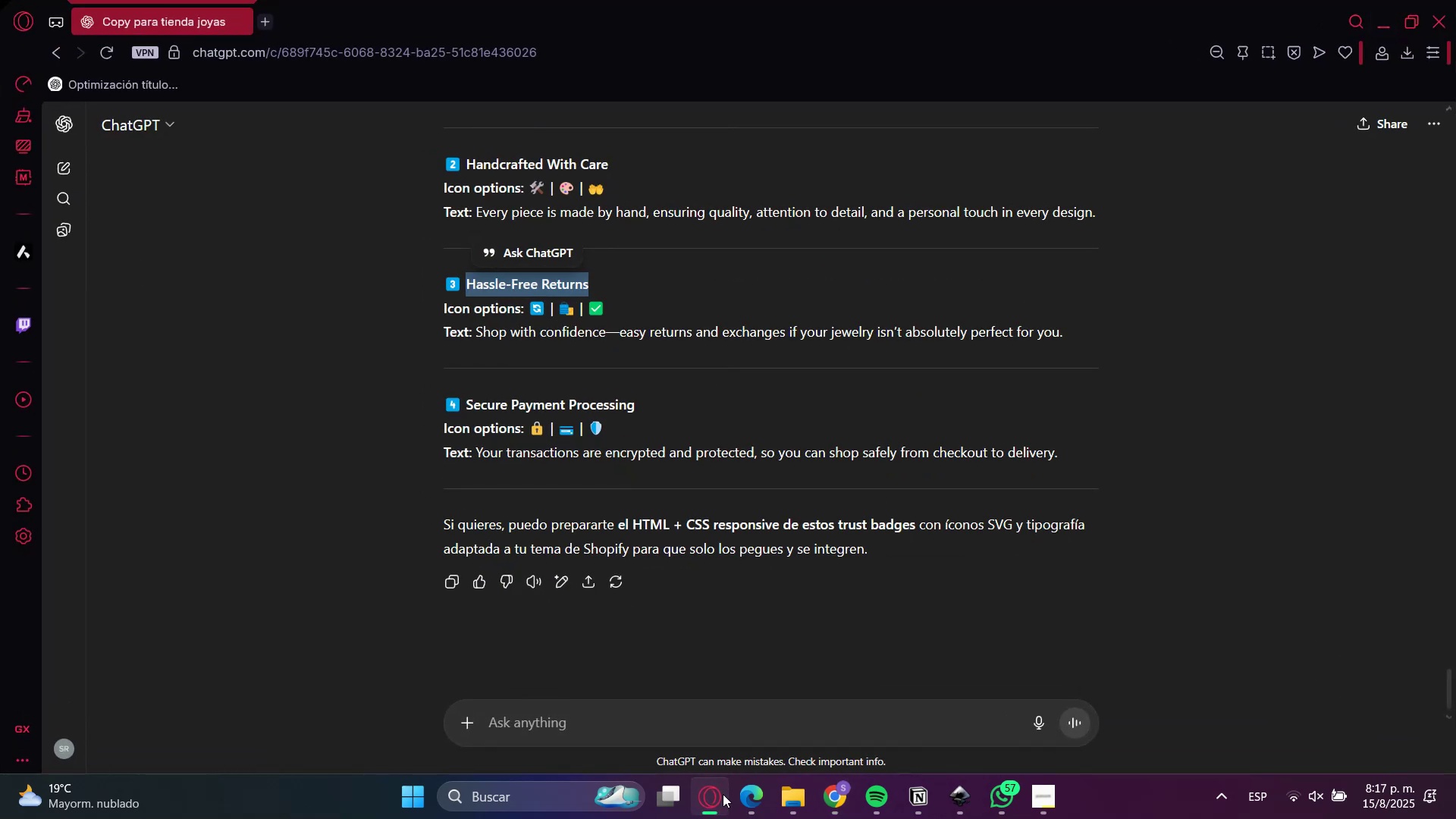 
left_click([723, 794])
 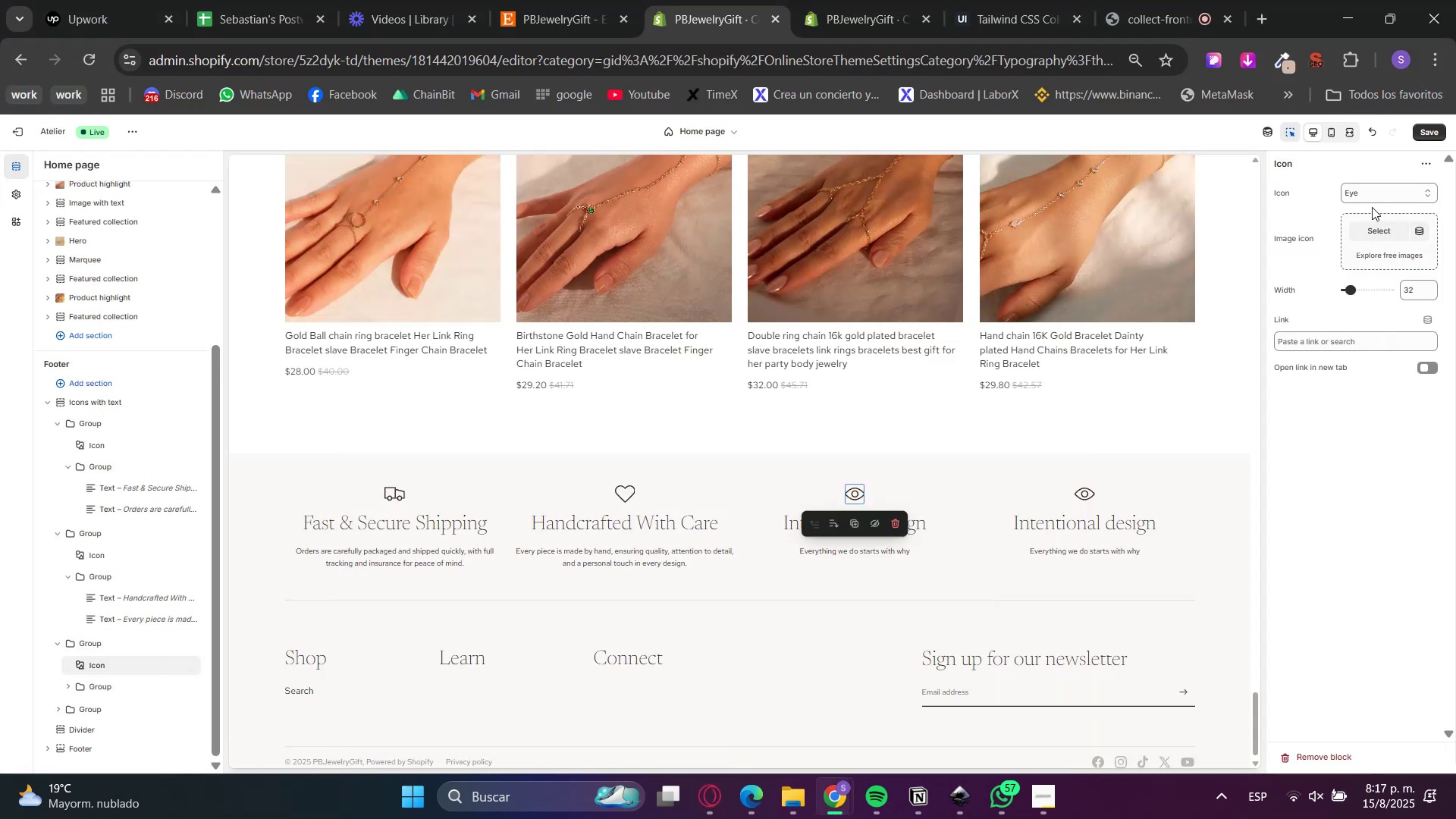 
left_click([1382, 190])
 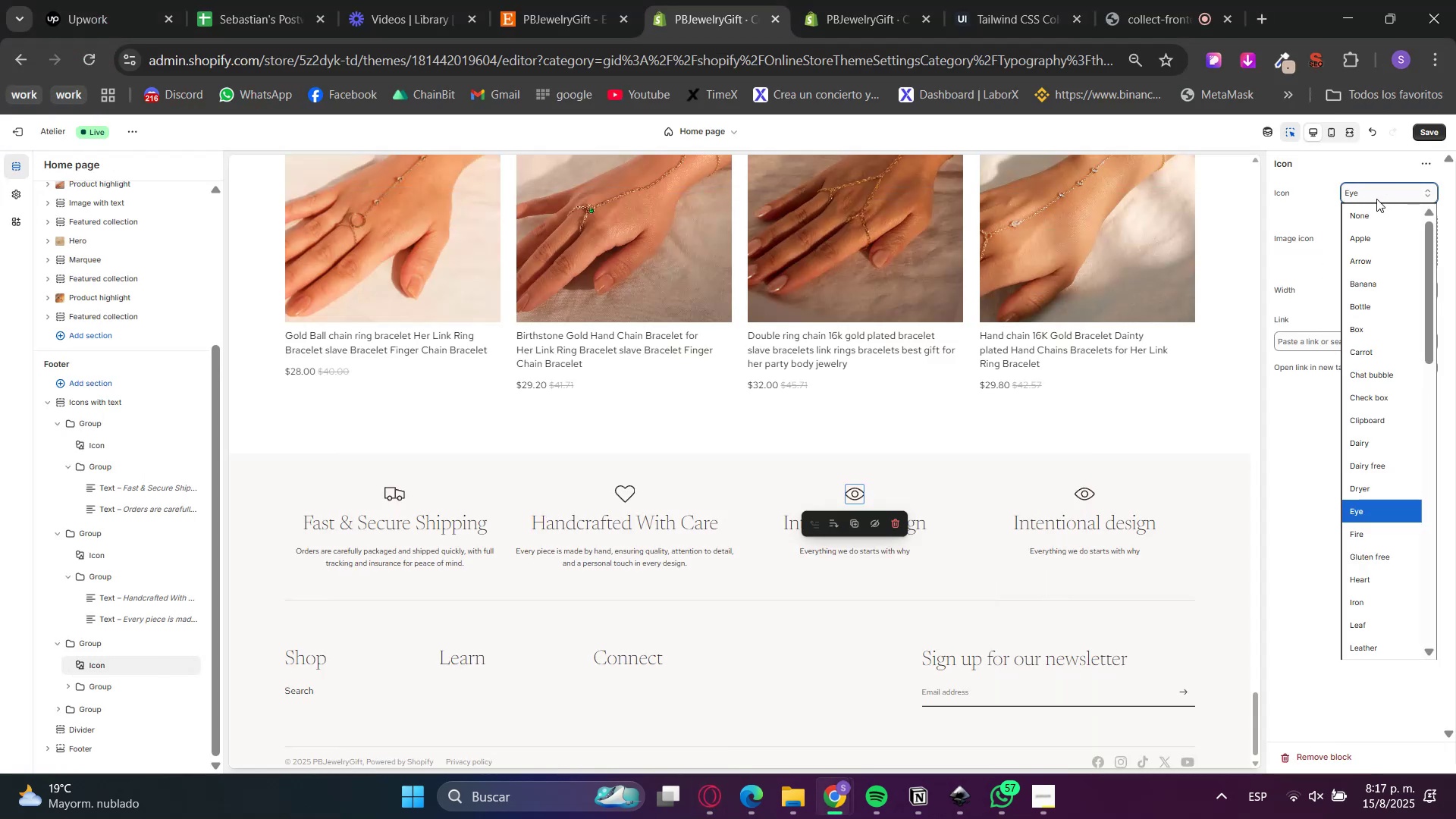 
type(check)
 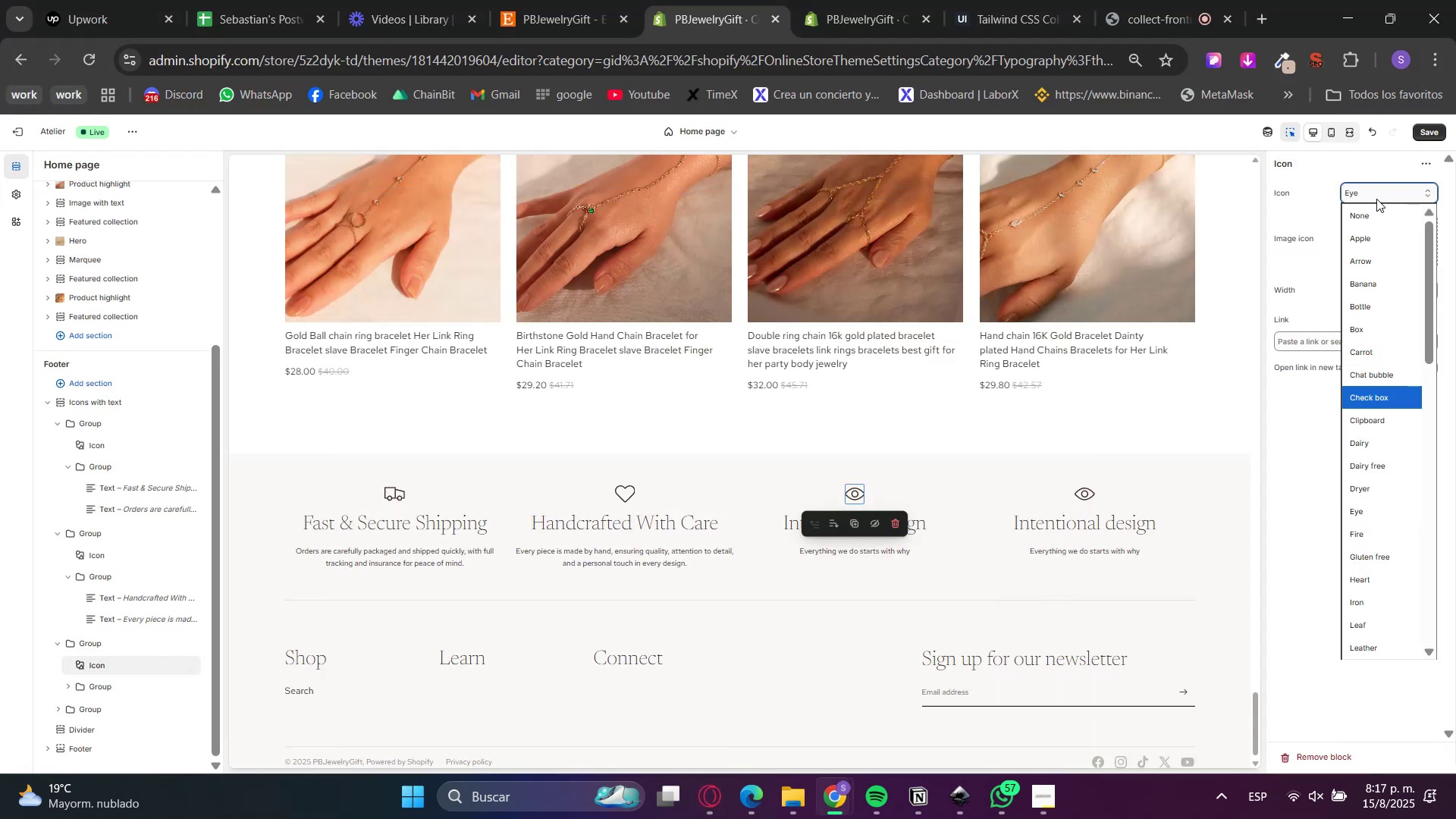 
key(Enter)
 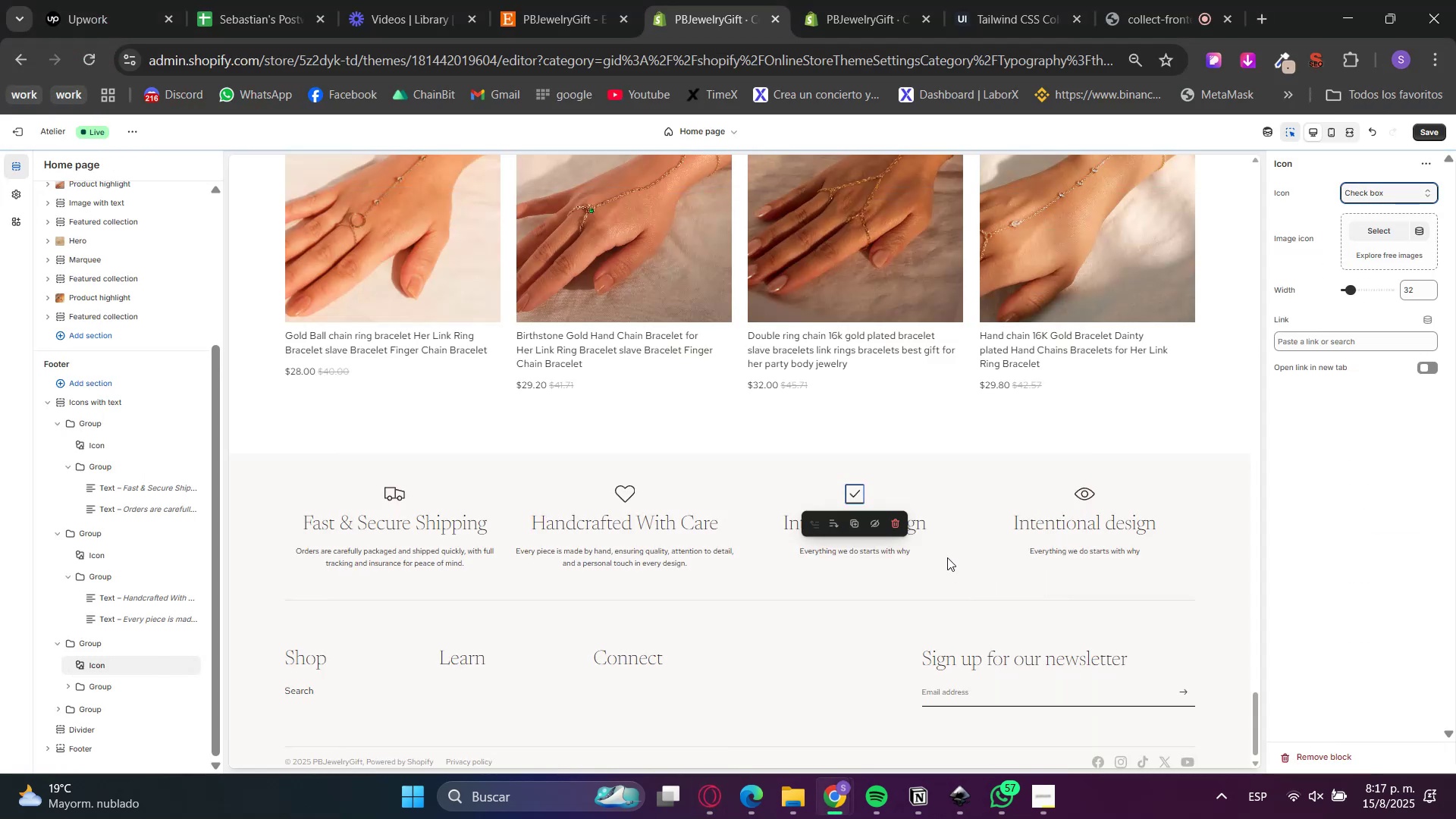 
left_click([923, 528])
 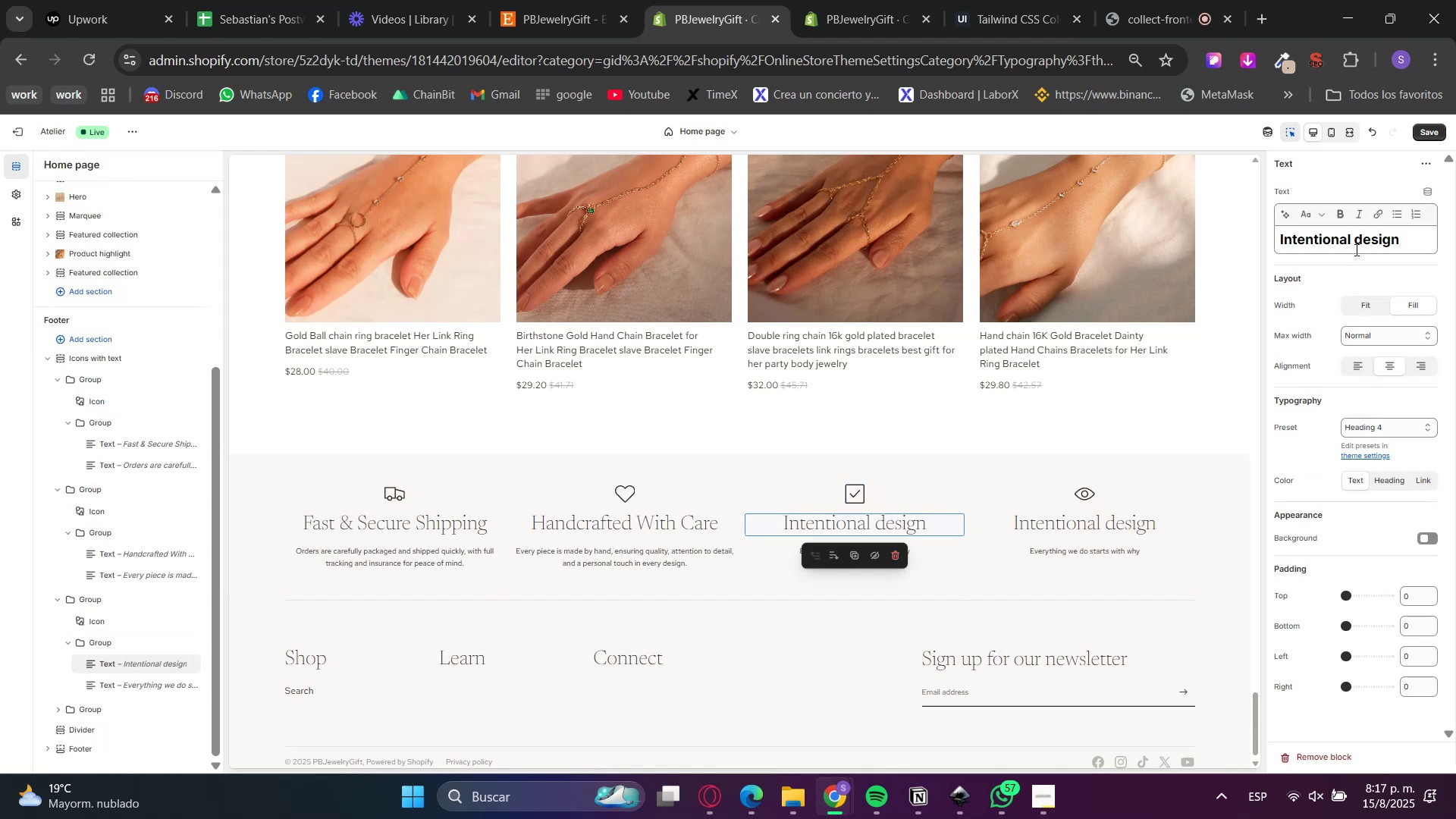 
double_click([1356, 249])
 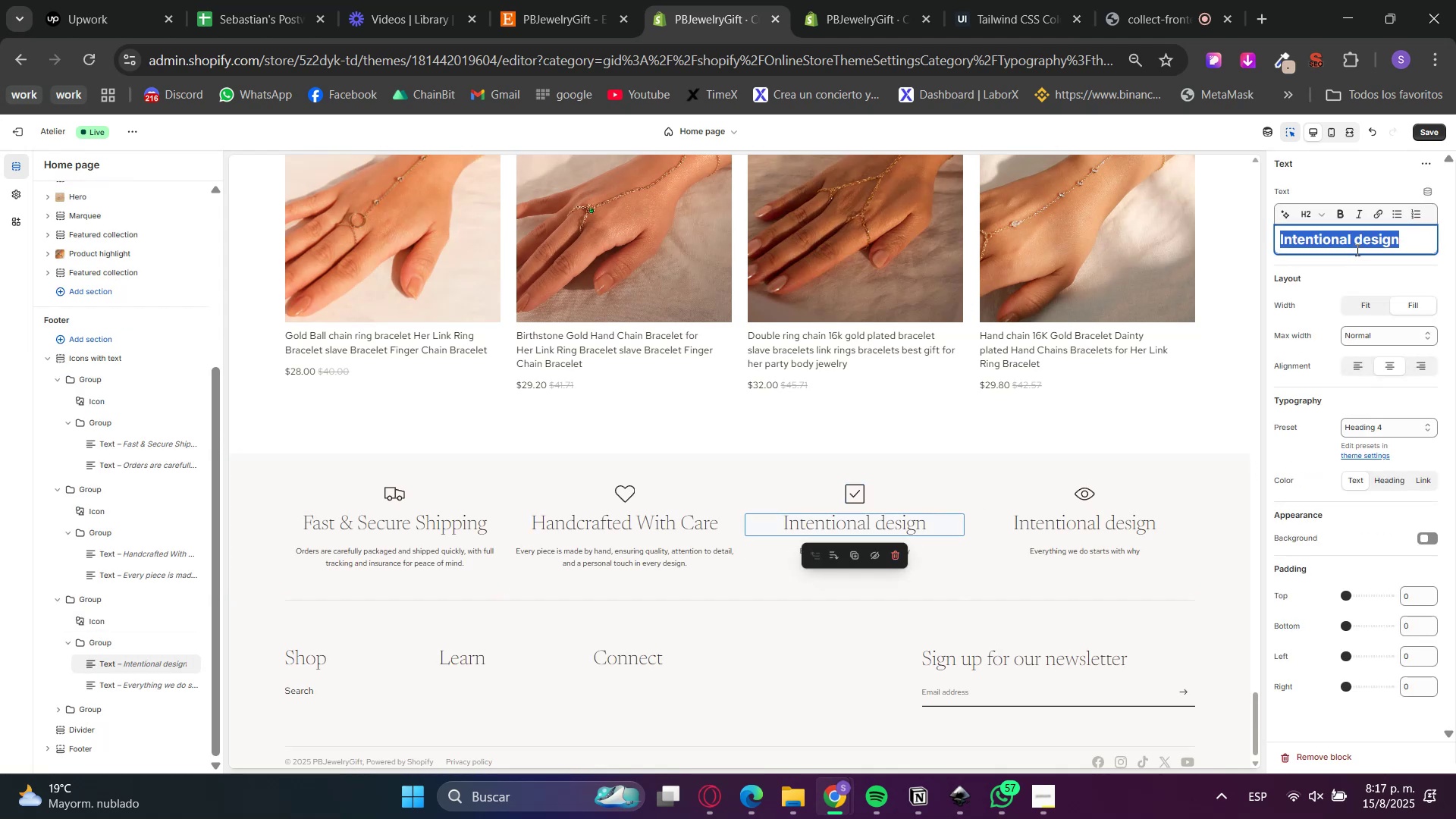 
key(Control+ControlLeft)
 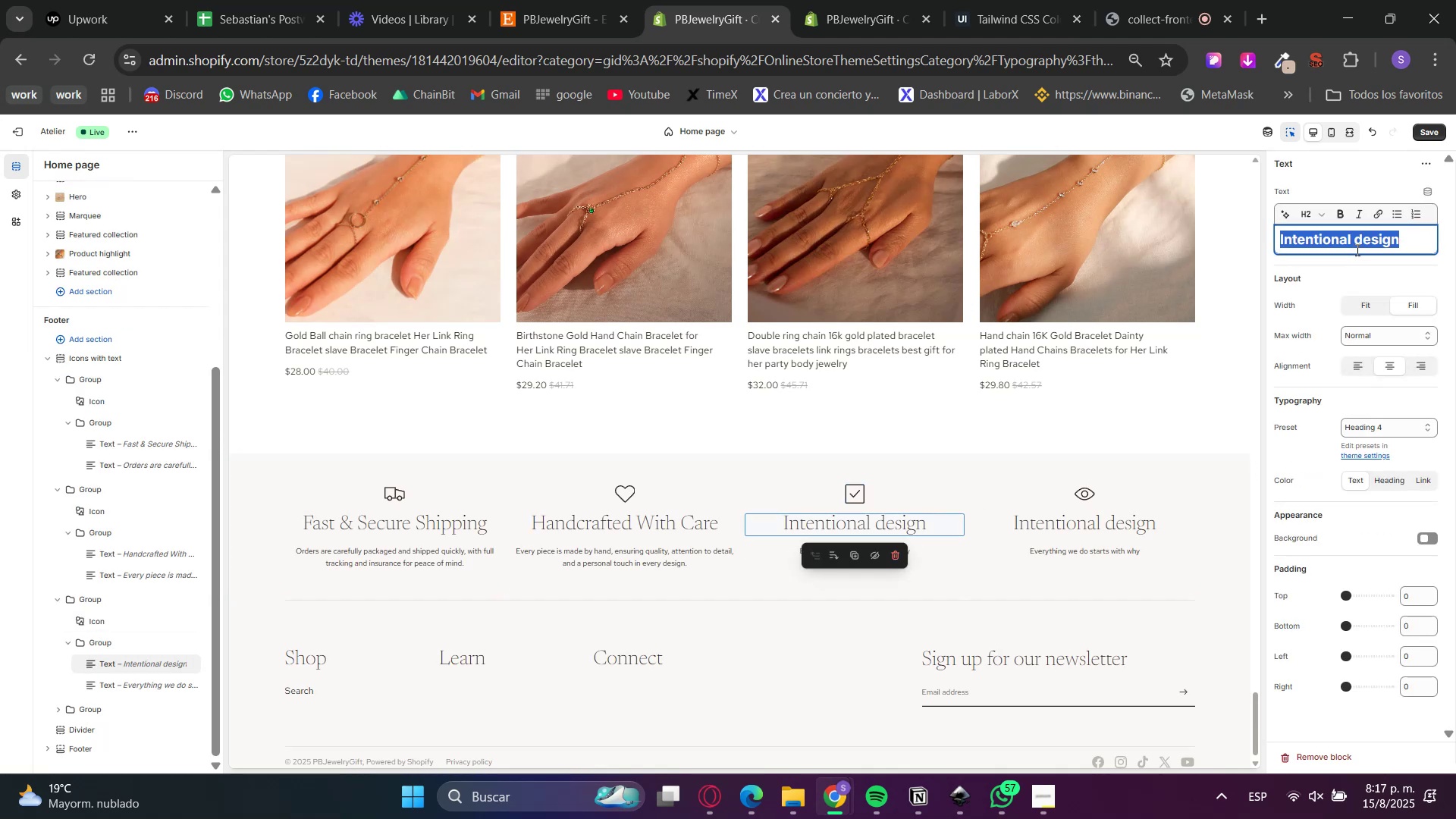 
triple_click([1356, 249])
 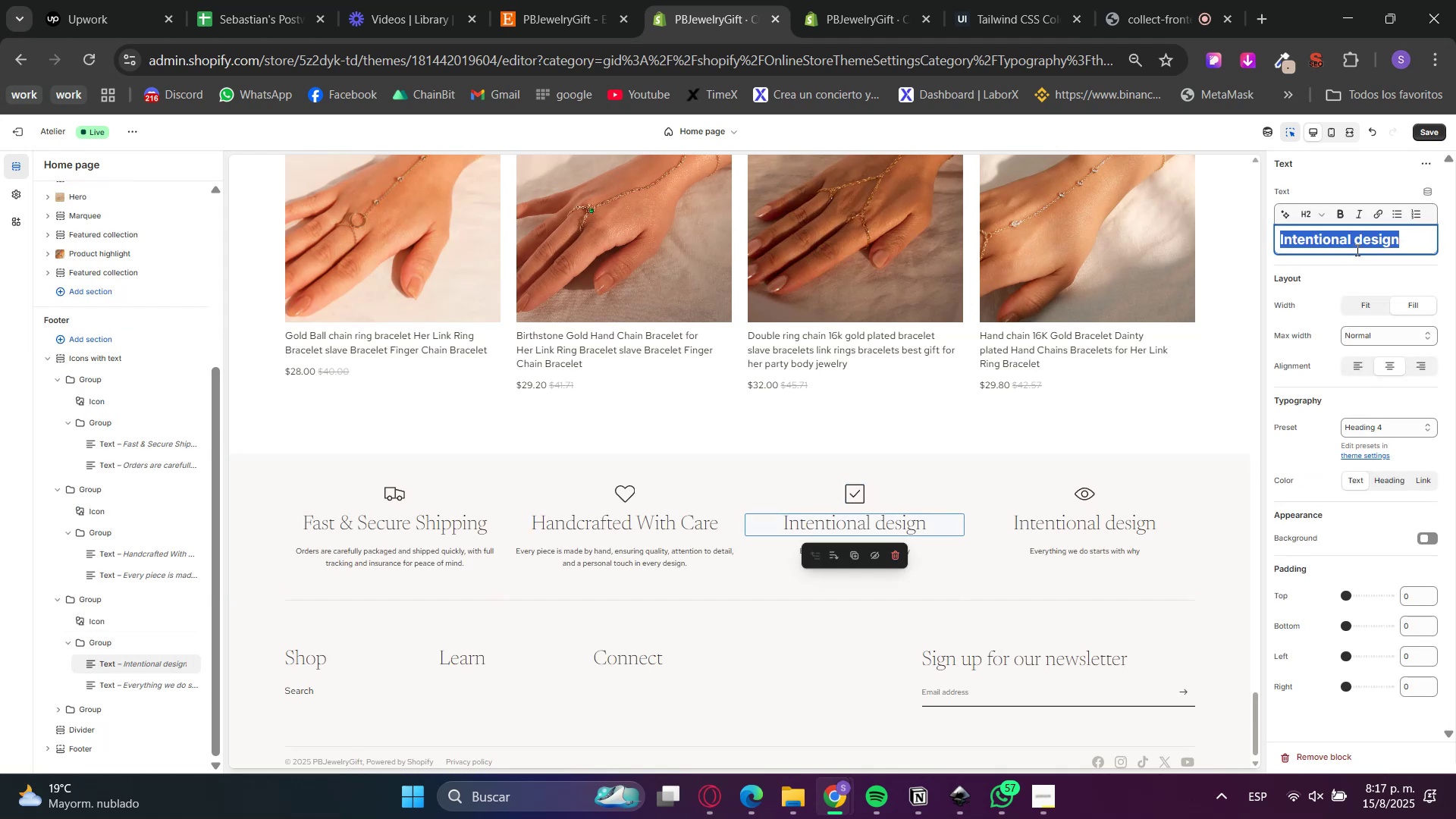 
key(Control+V)
 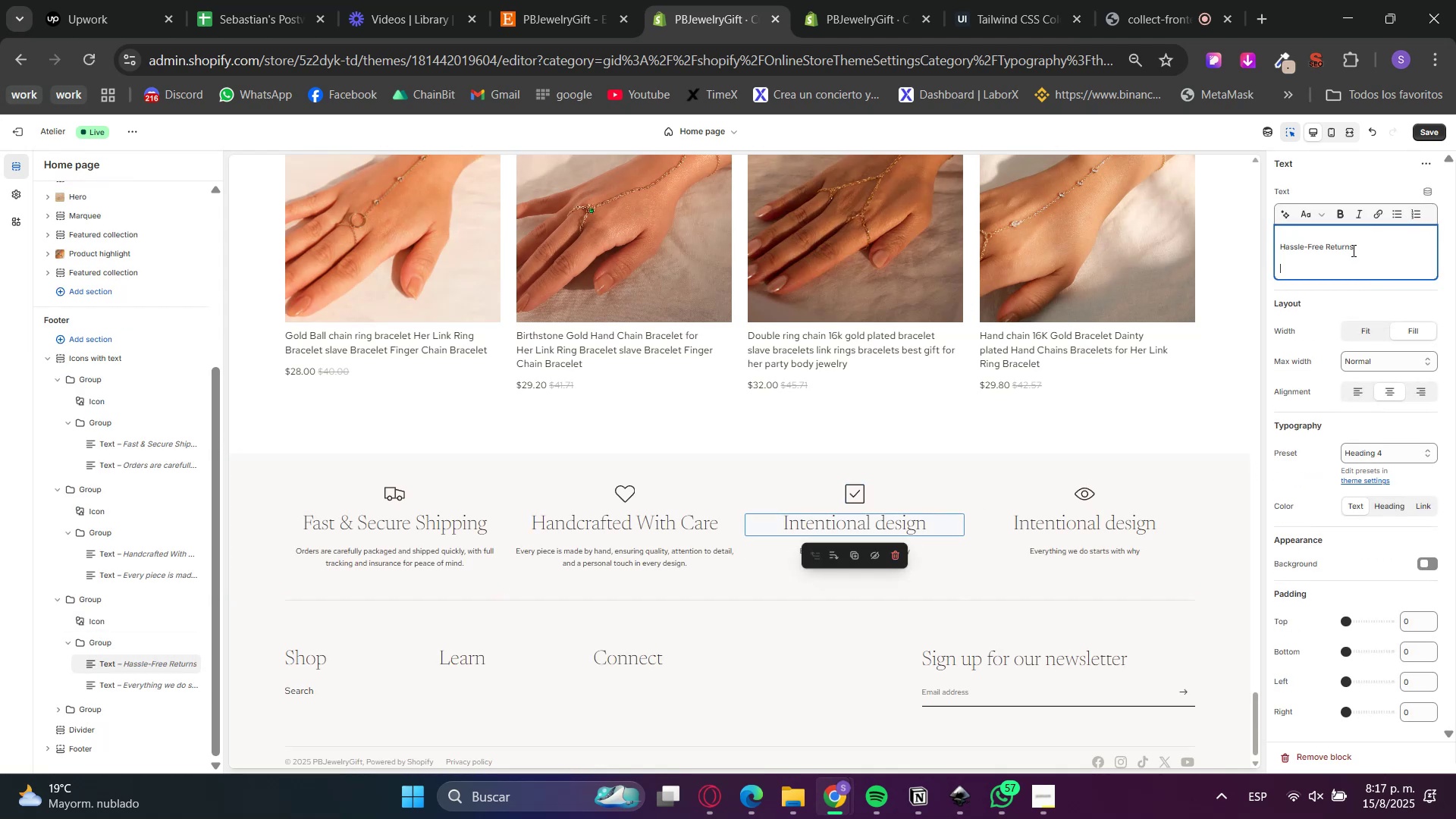 
key(Delete)
 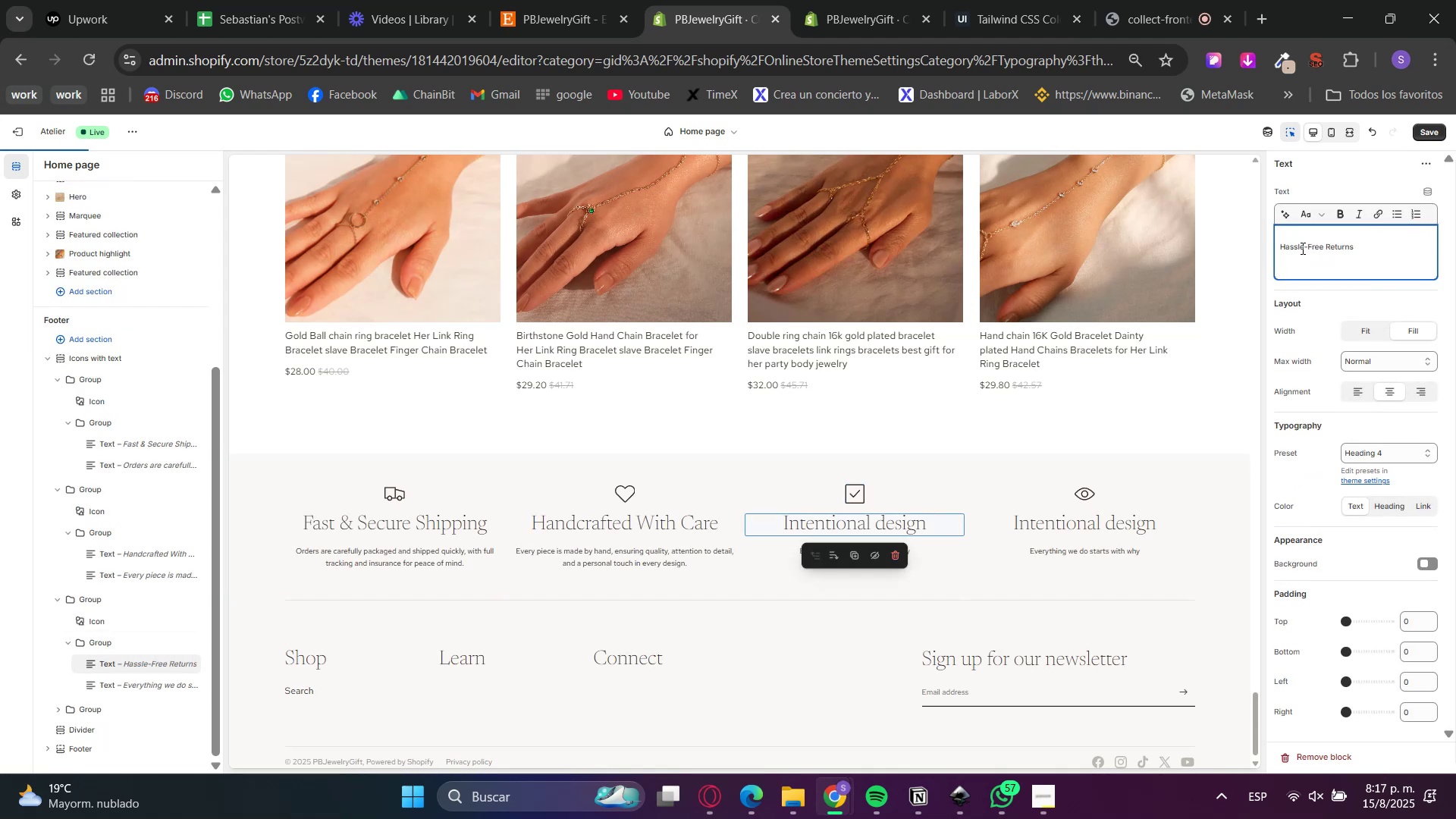 
key(Backspace)
 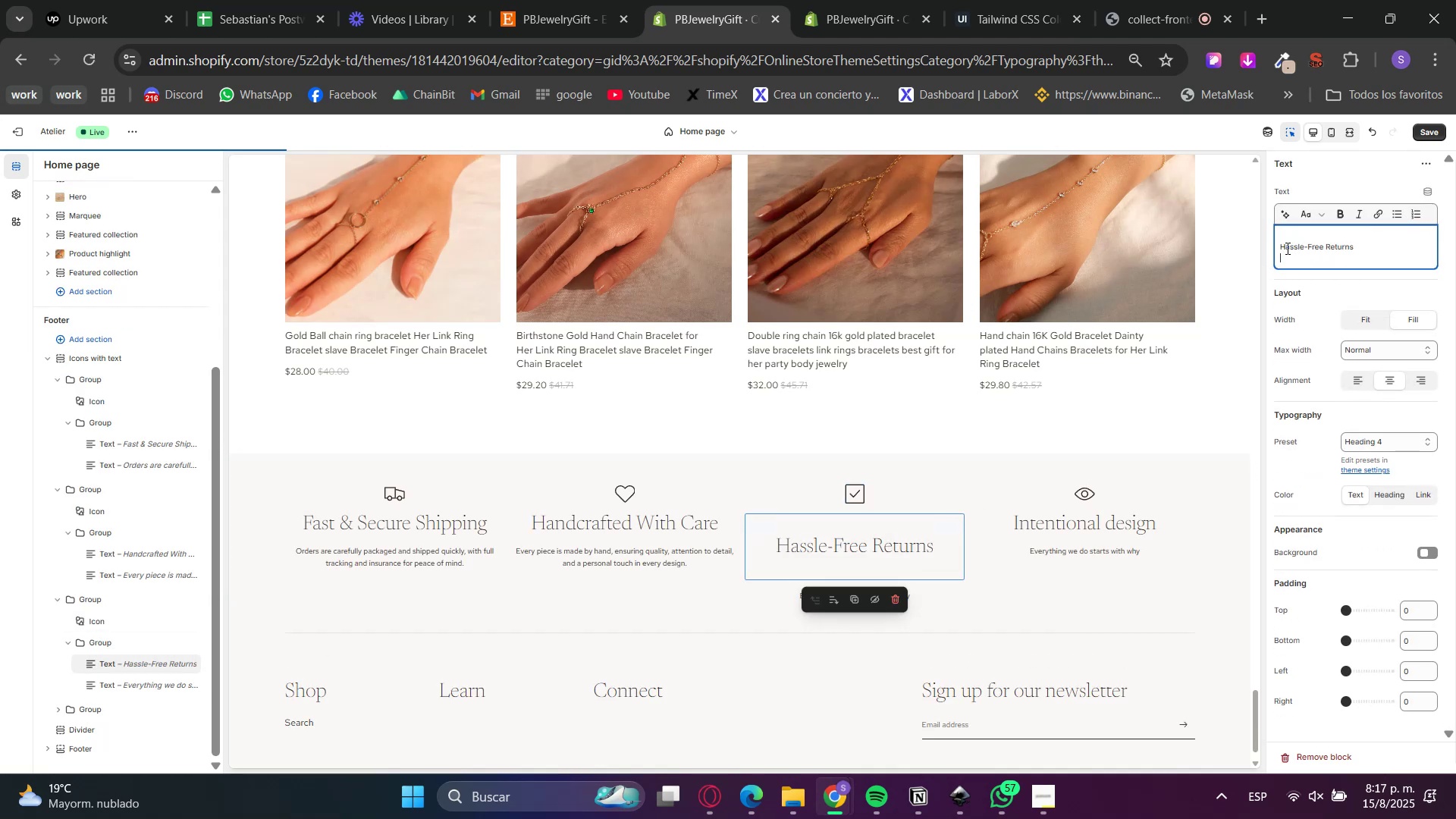 
key(Backspace)
 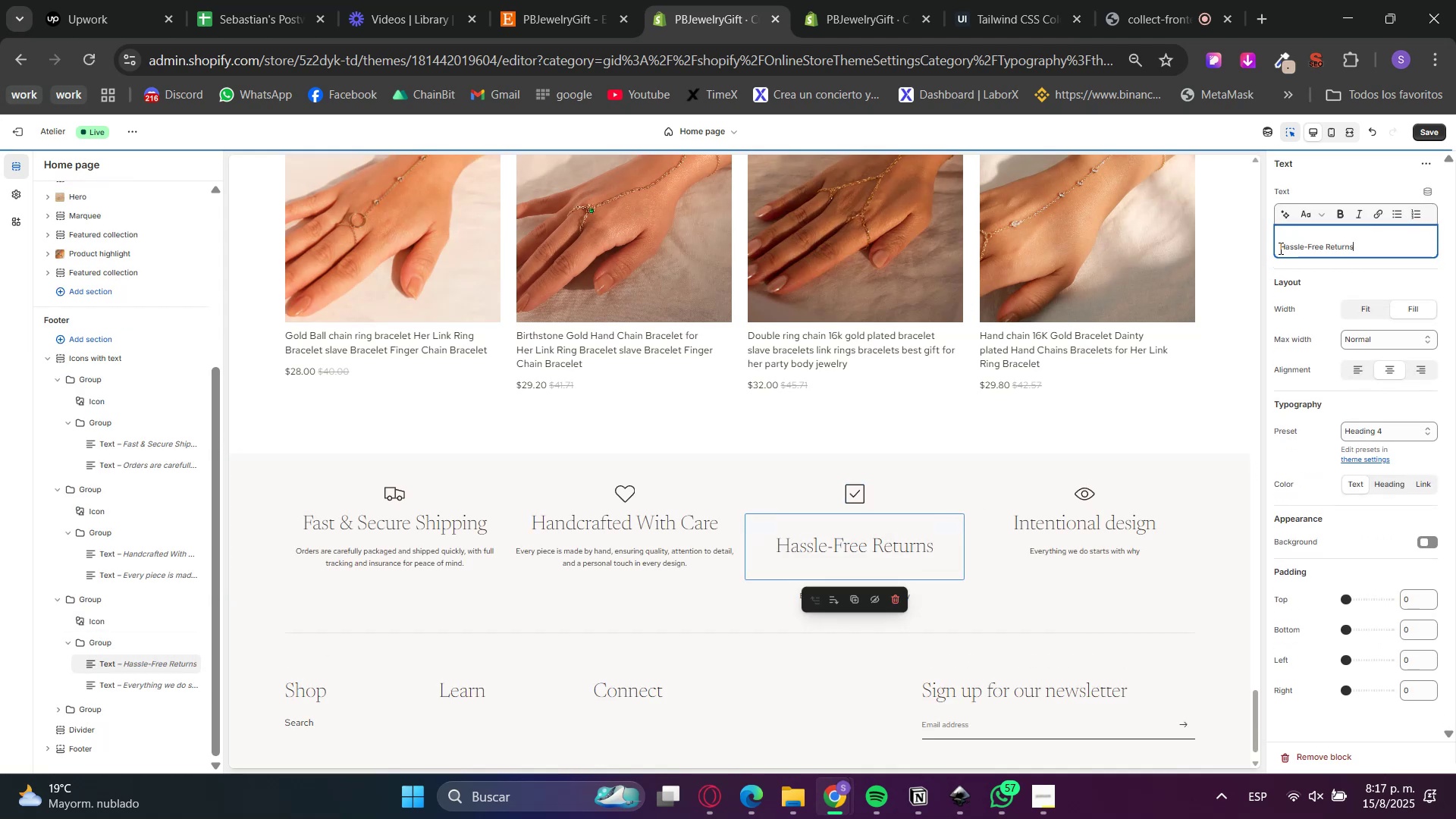 
left_click([1279, 248])
 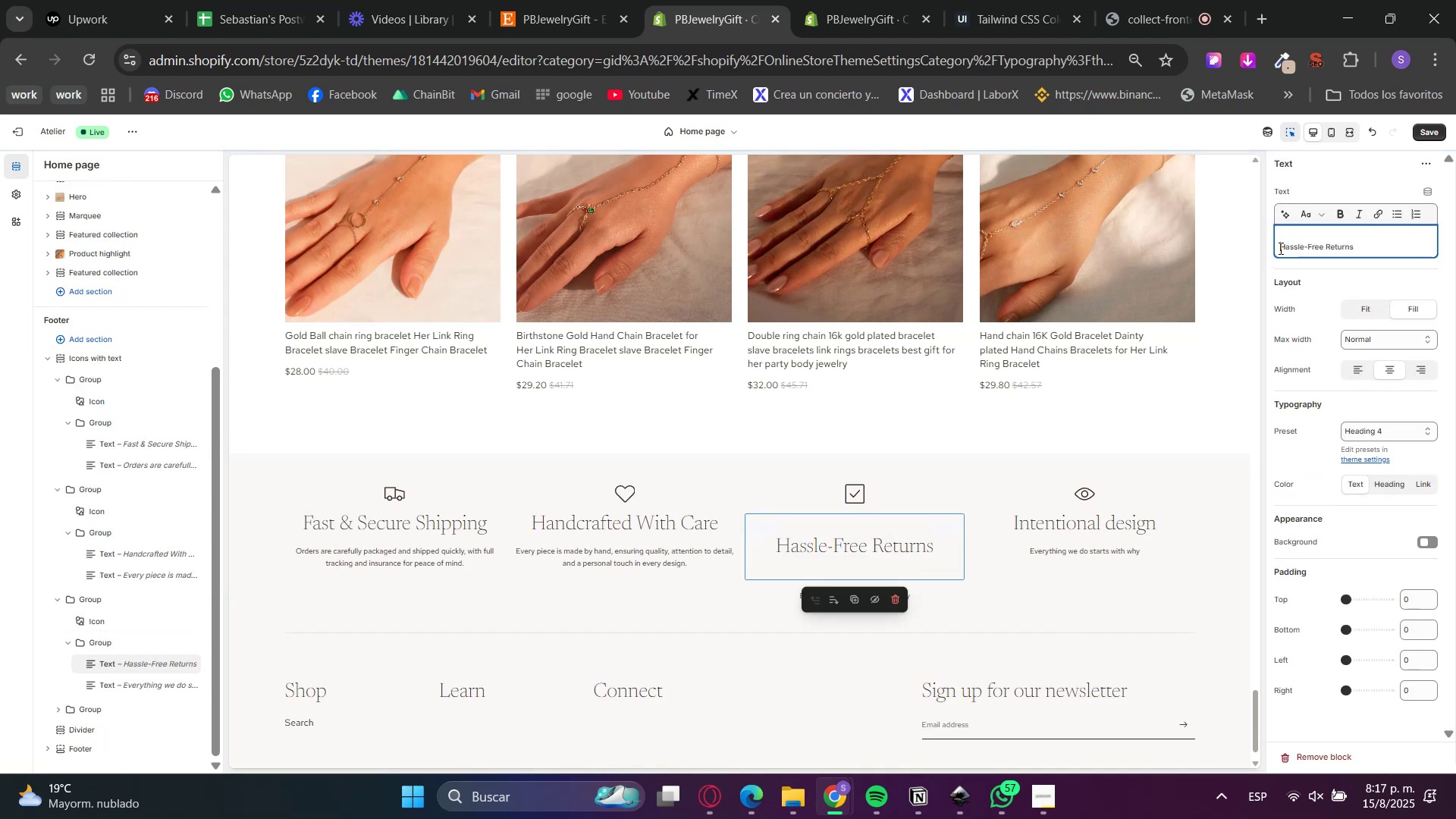 
key(Backspace)
 